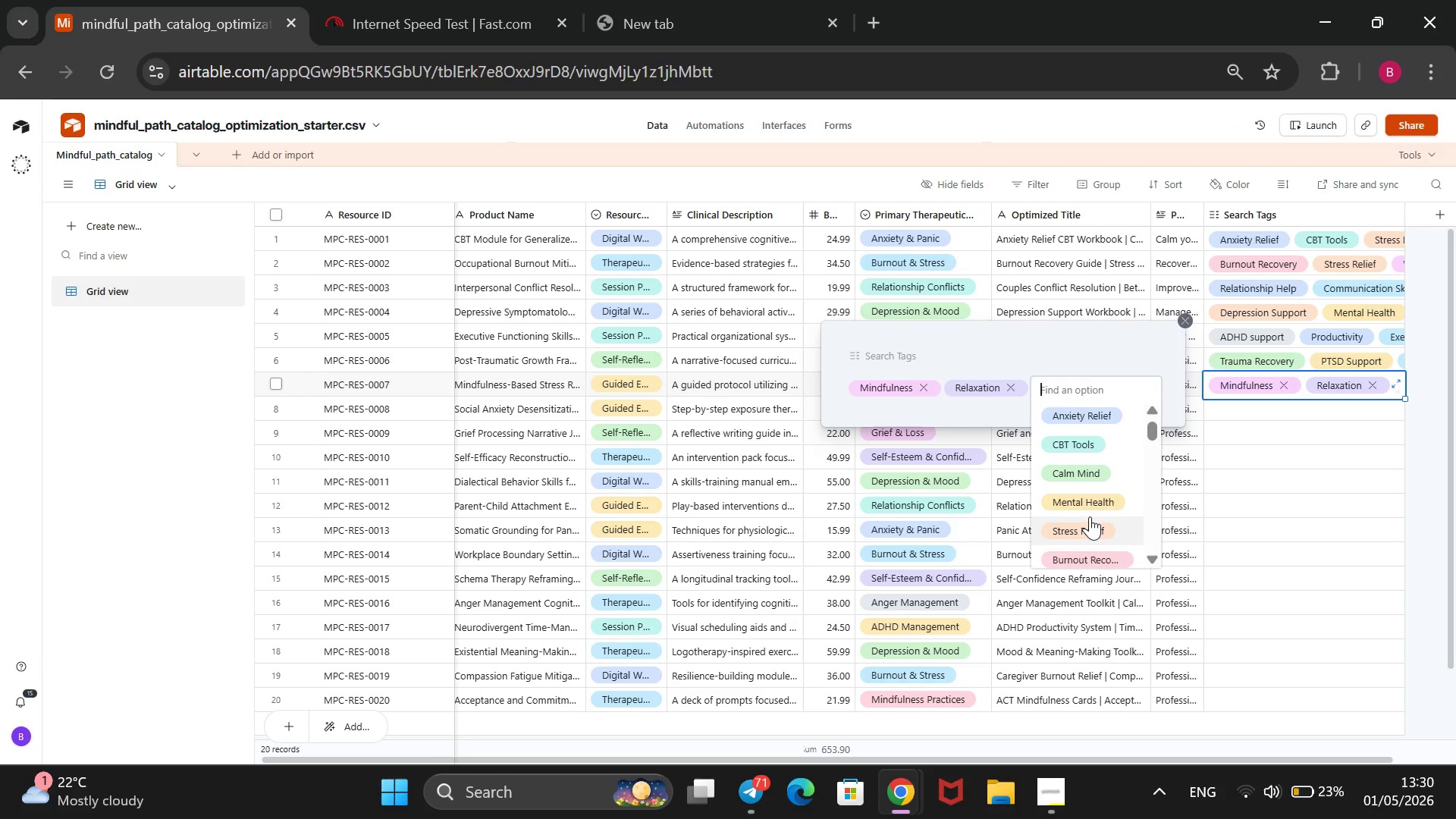 
left_click([1090, 516])
 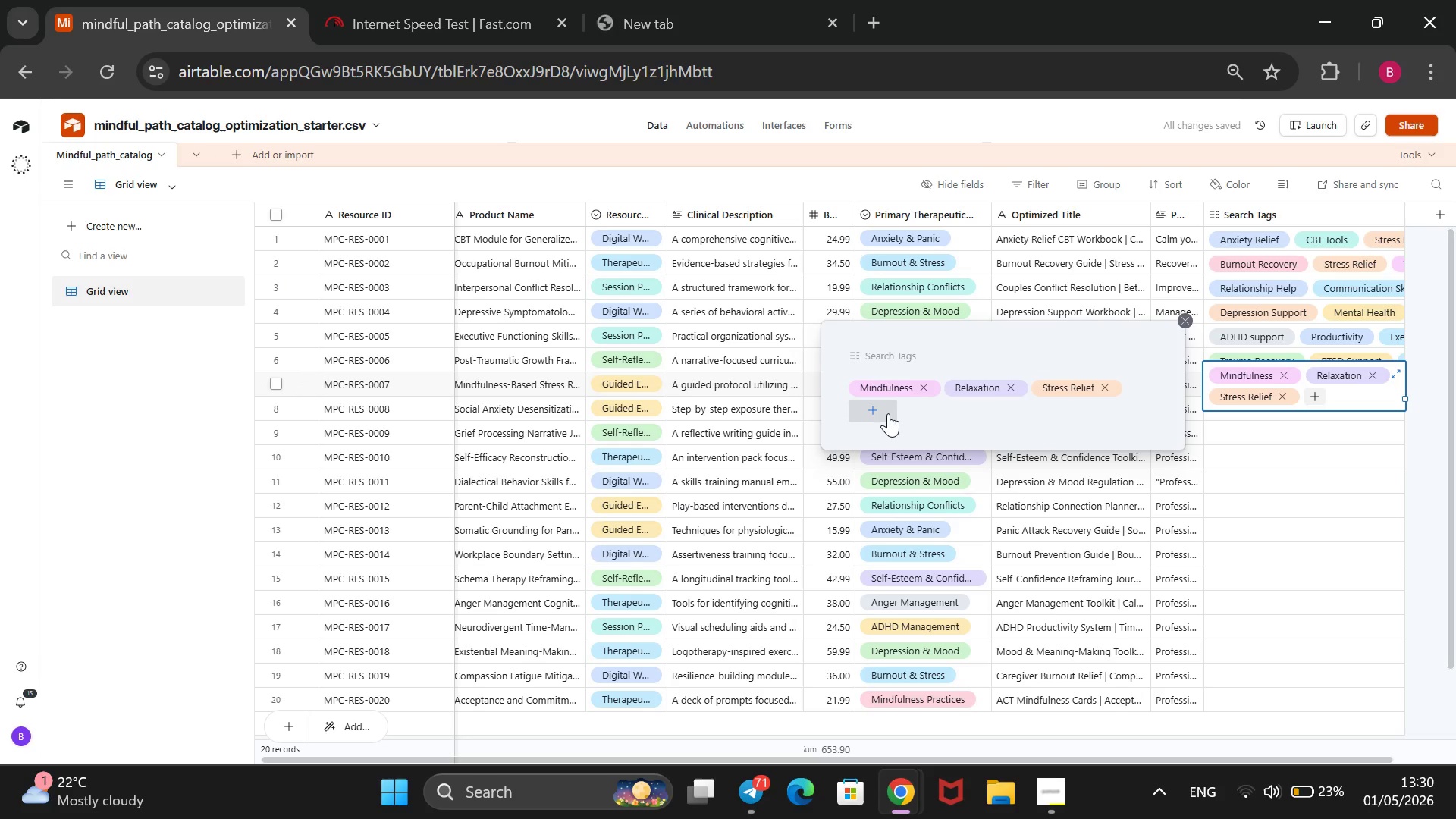 
left_click([888, 413])
 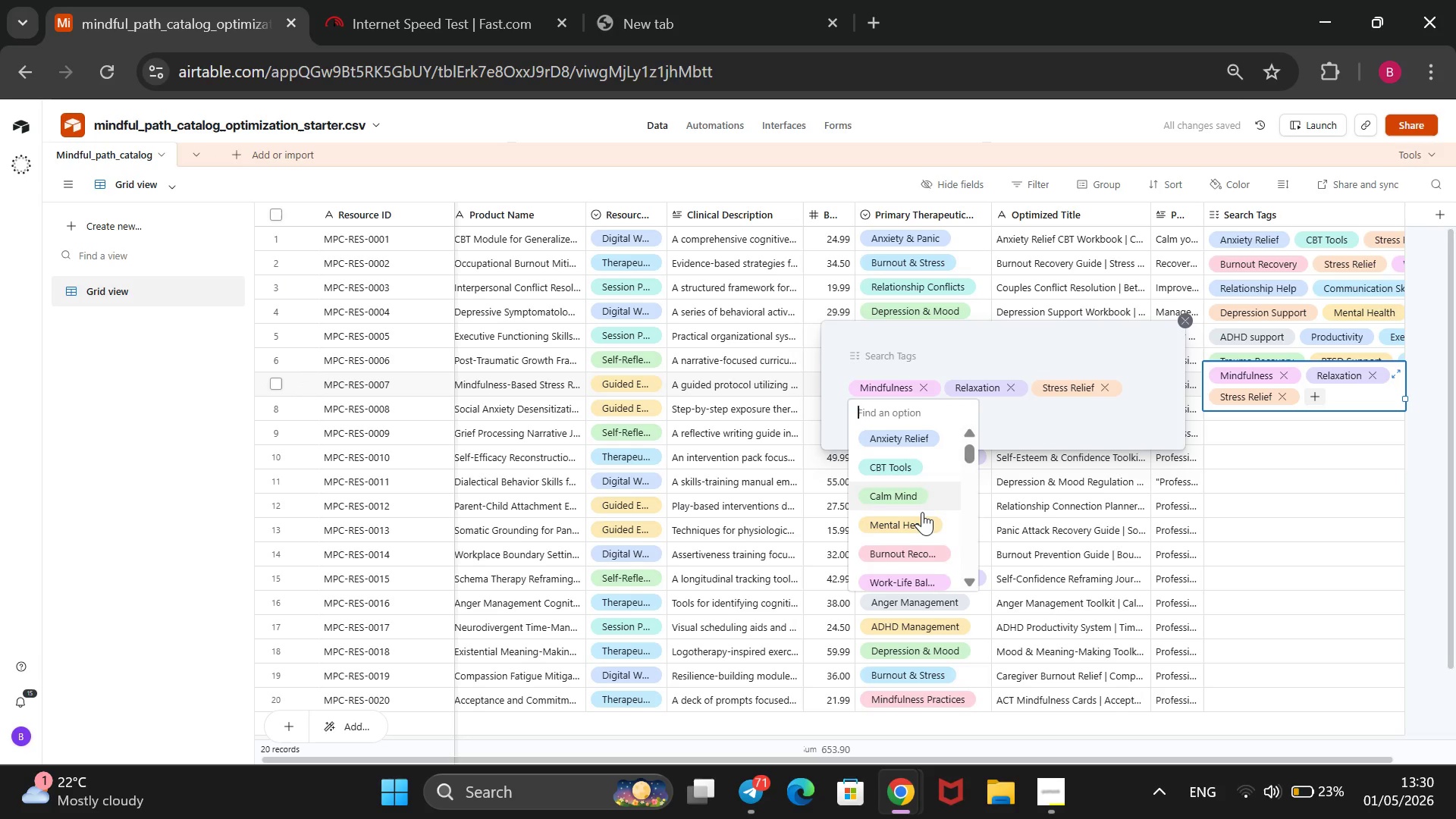 
left_click([922, 512])
 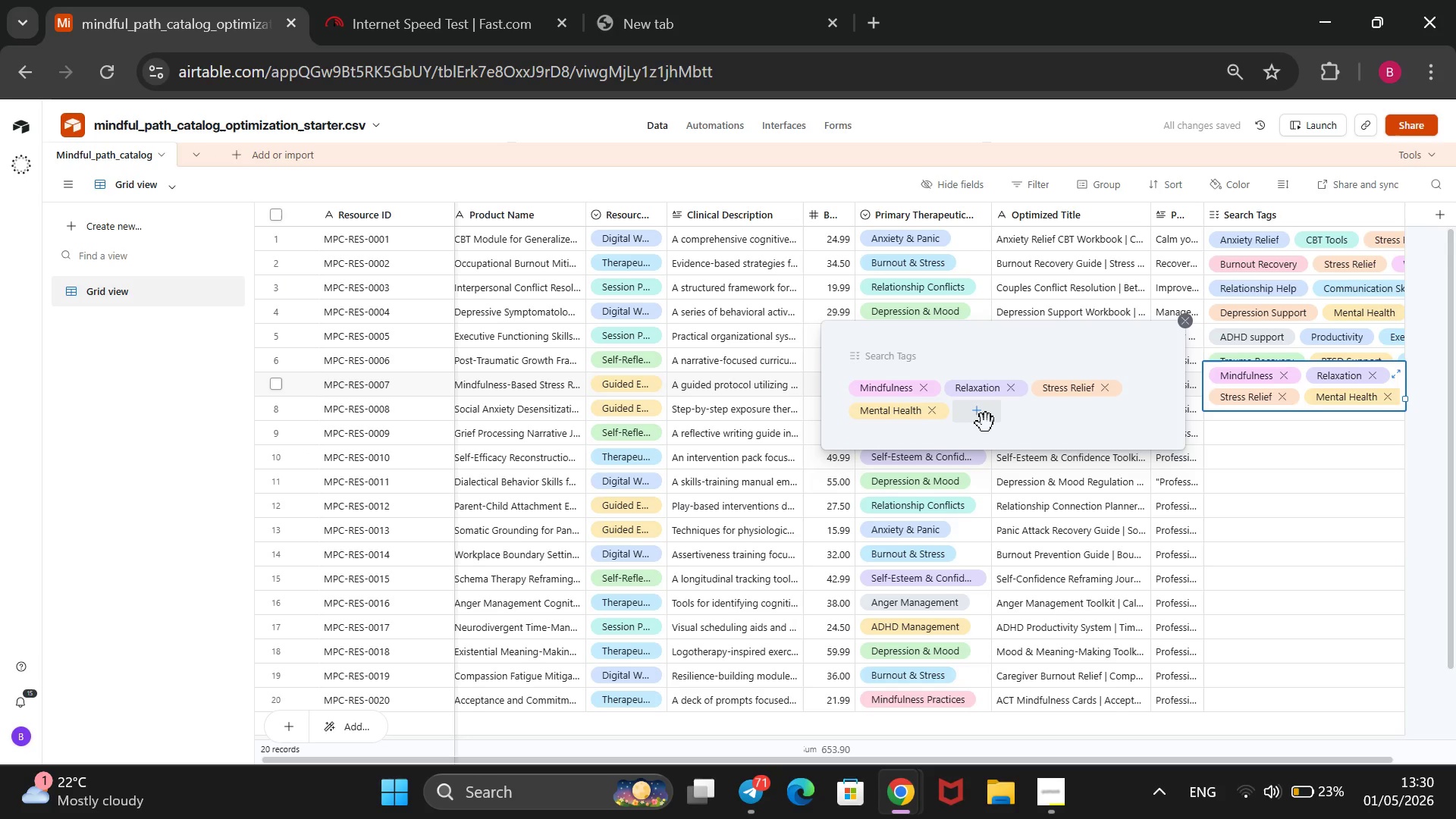 
left_click([986, 423])
 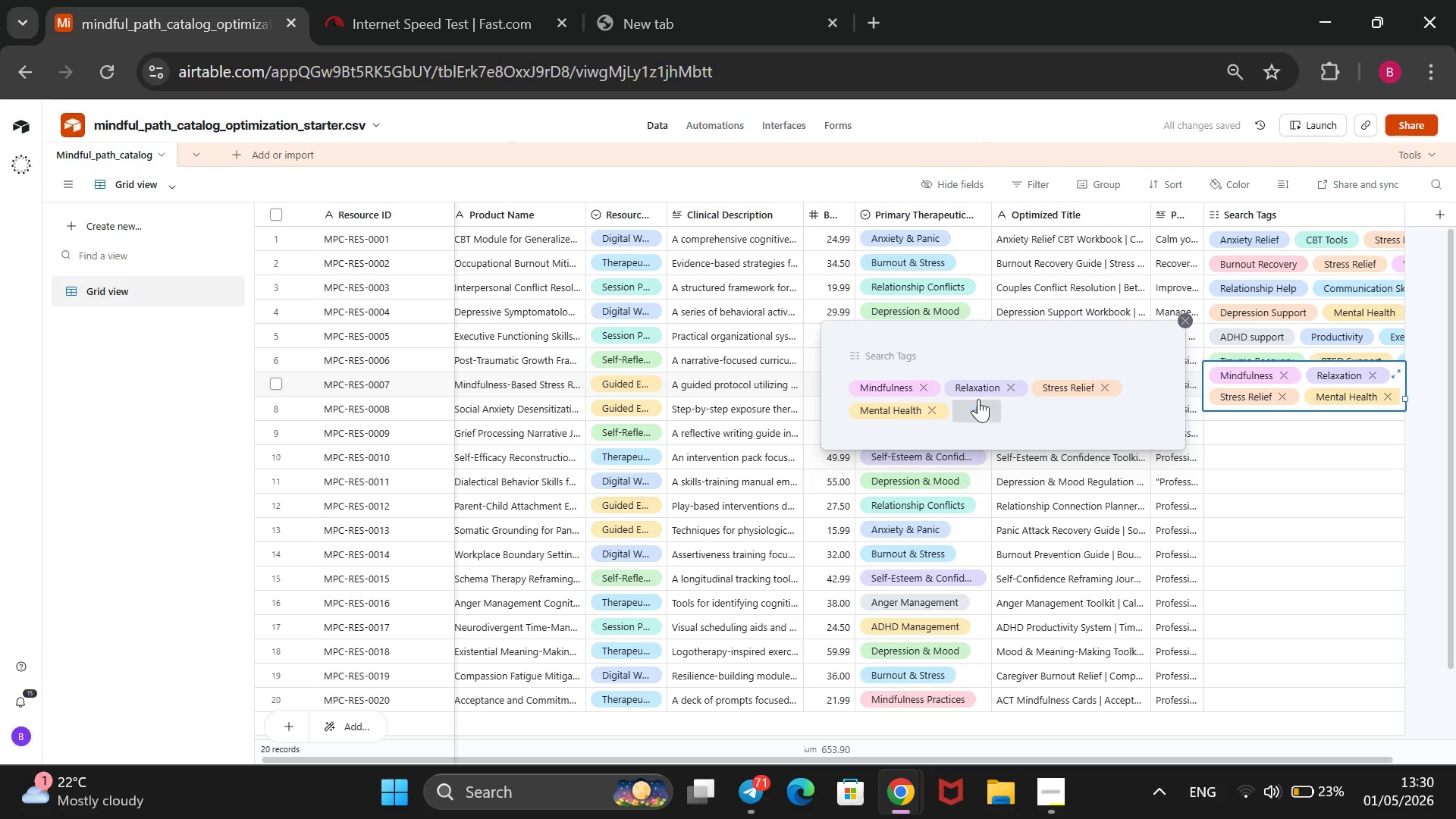 
left_click([978, 399])
 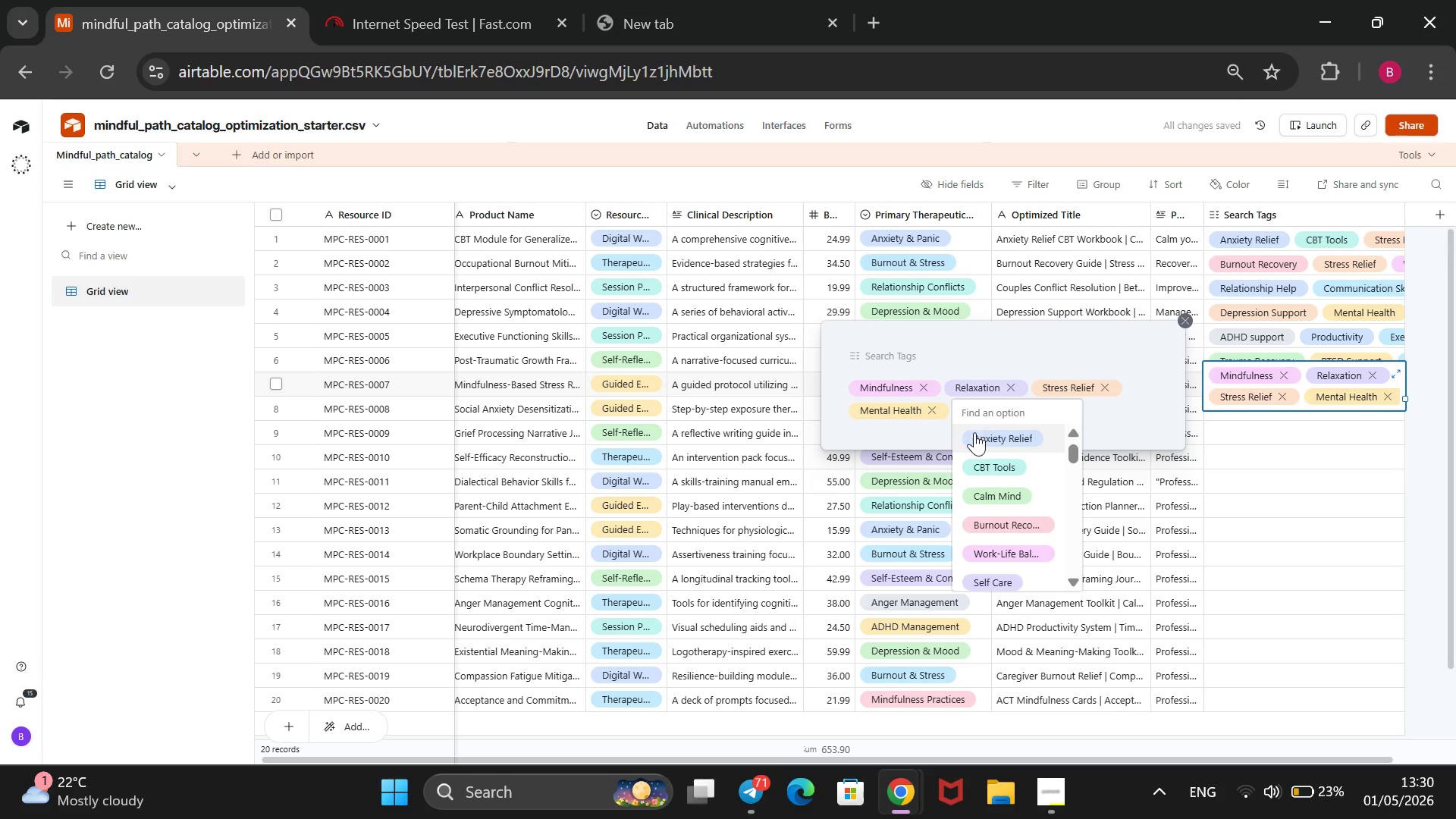 
scroll: coordinate [990, 477], scroll_direction: down, amount: 4.0
 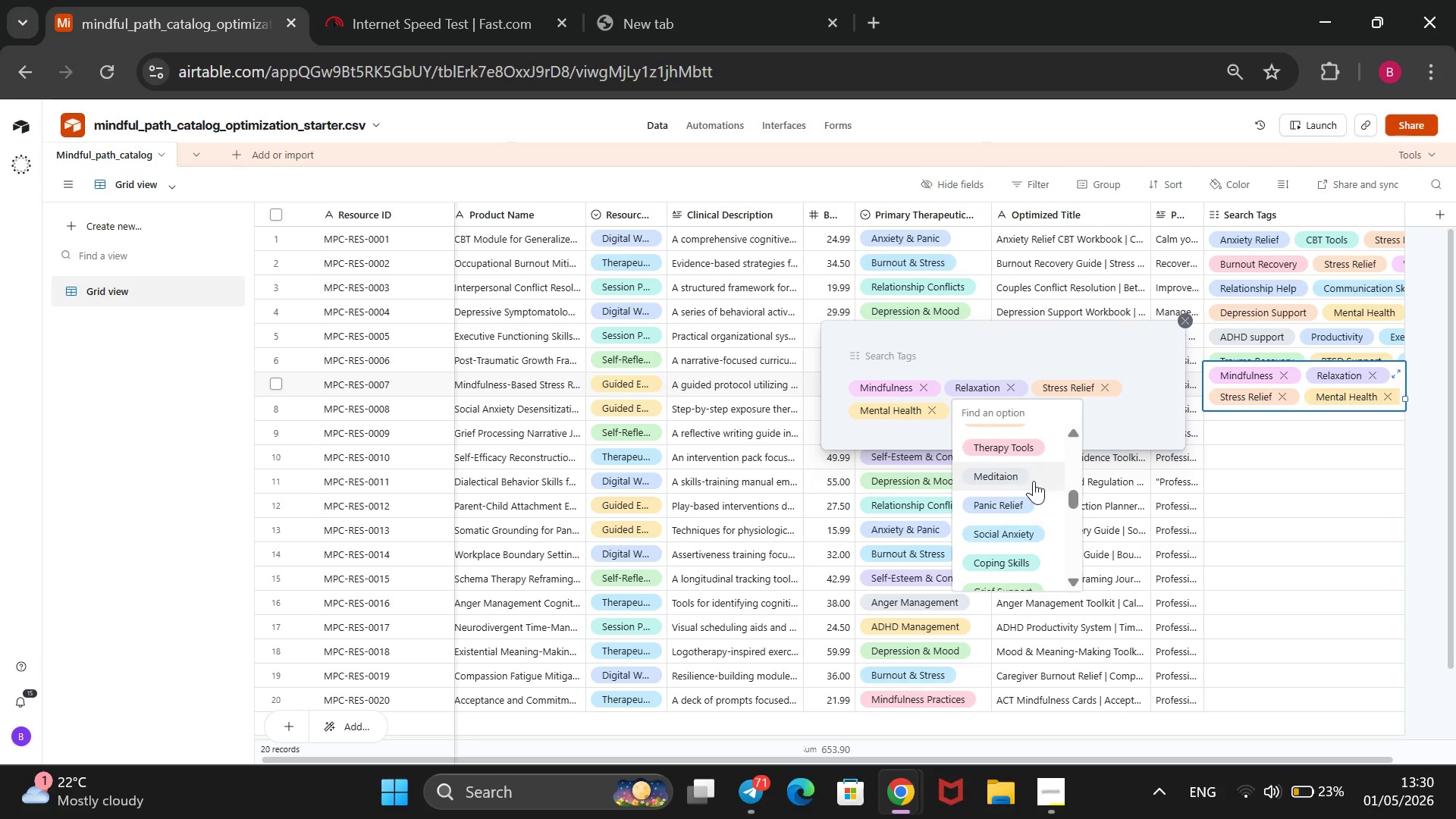 
left_click([1034, 481])
 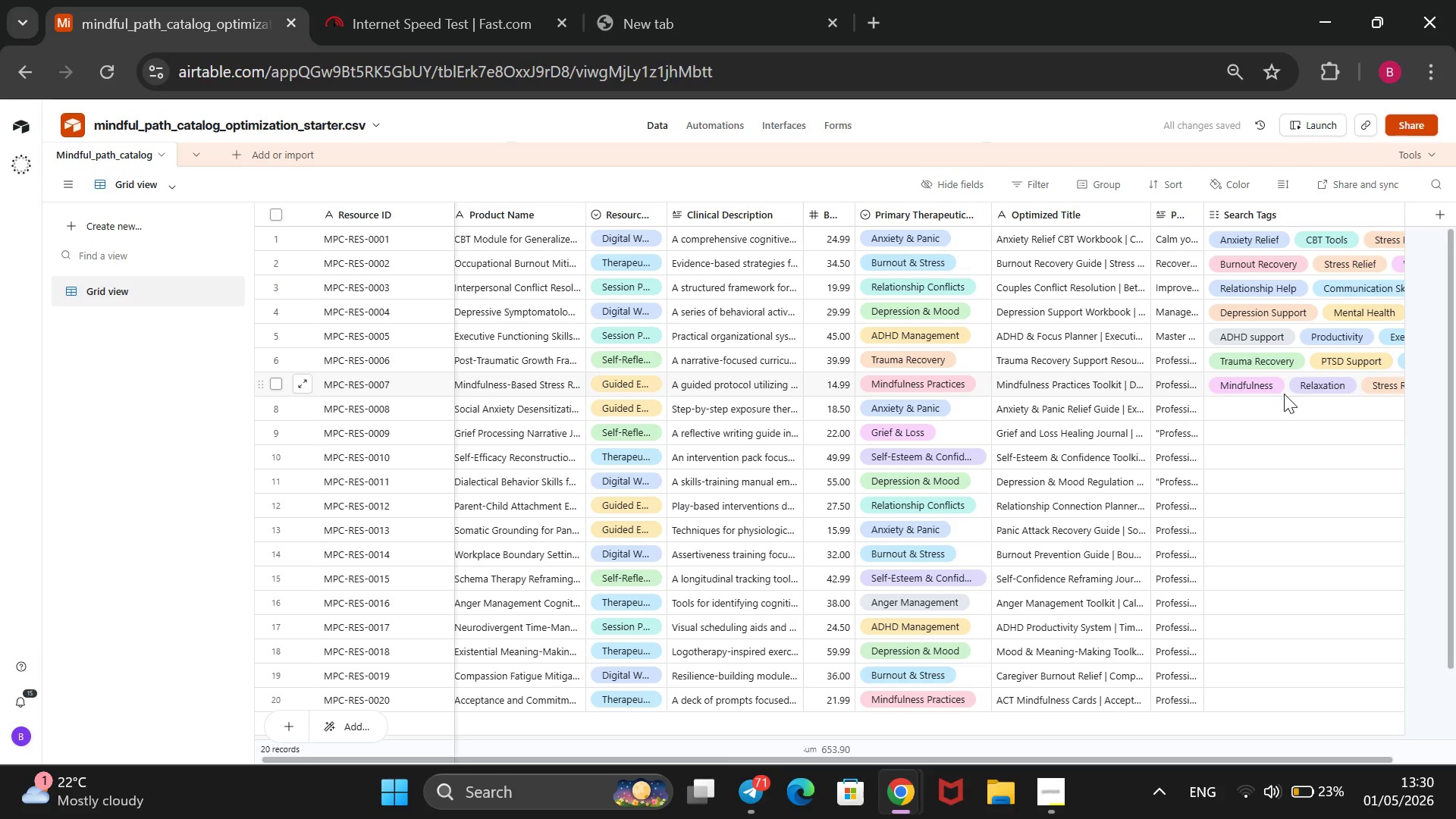 
left_click([1270, 413])
 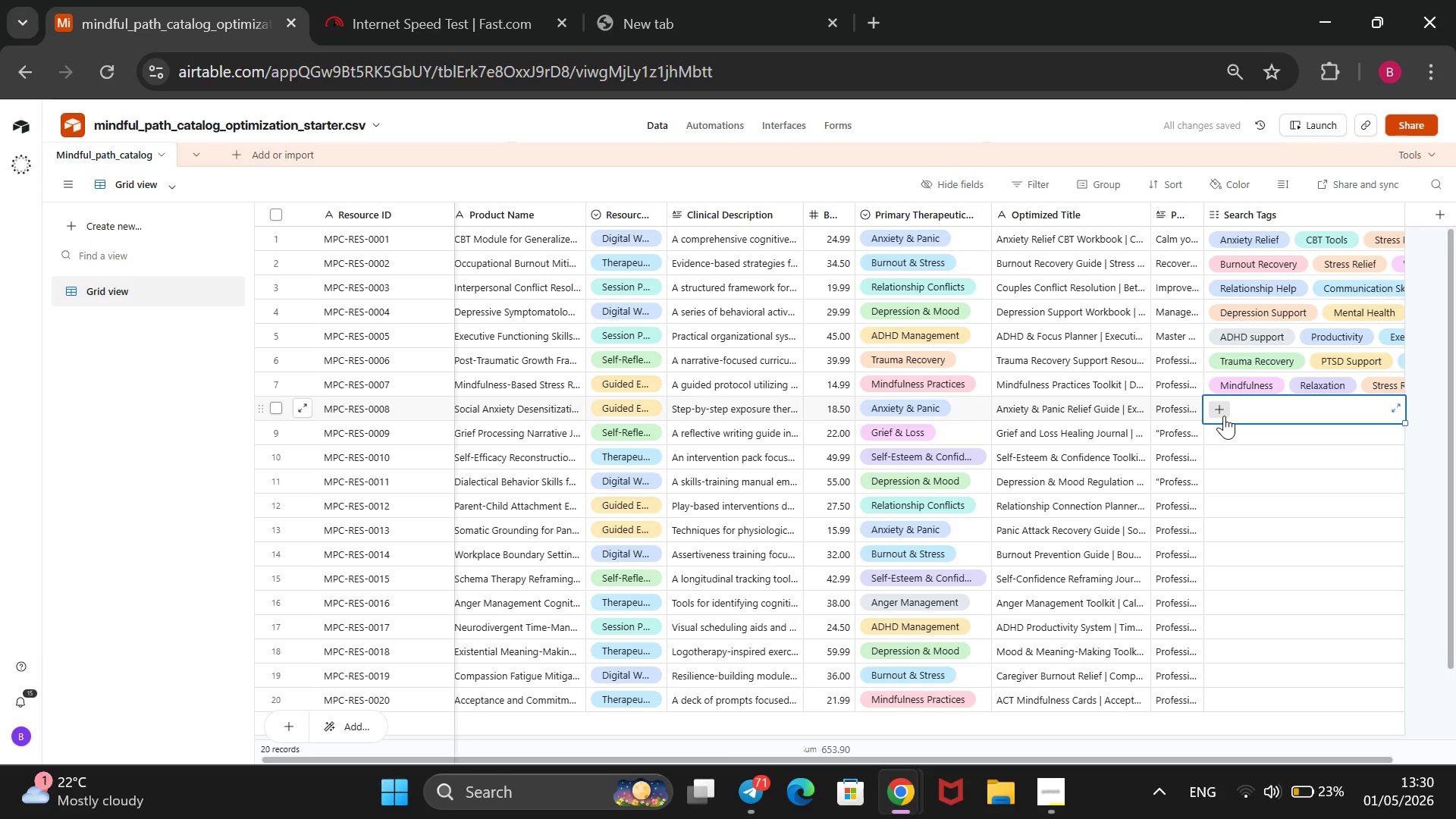 
left_click([1224, 416])
 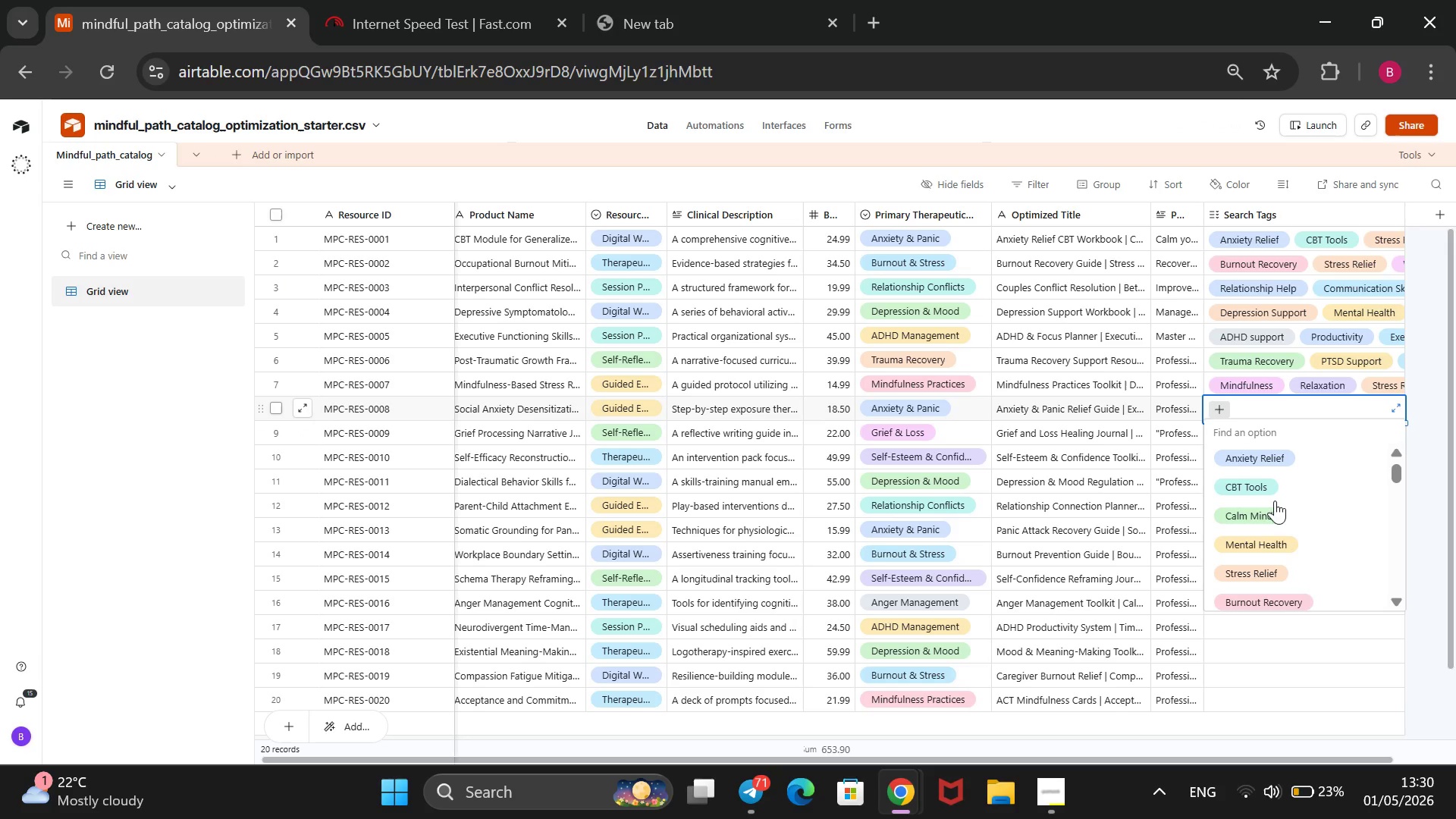 
scroll: coordinate [1280, 532], scroll_direction: down, amount: 5.0
 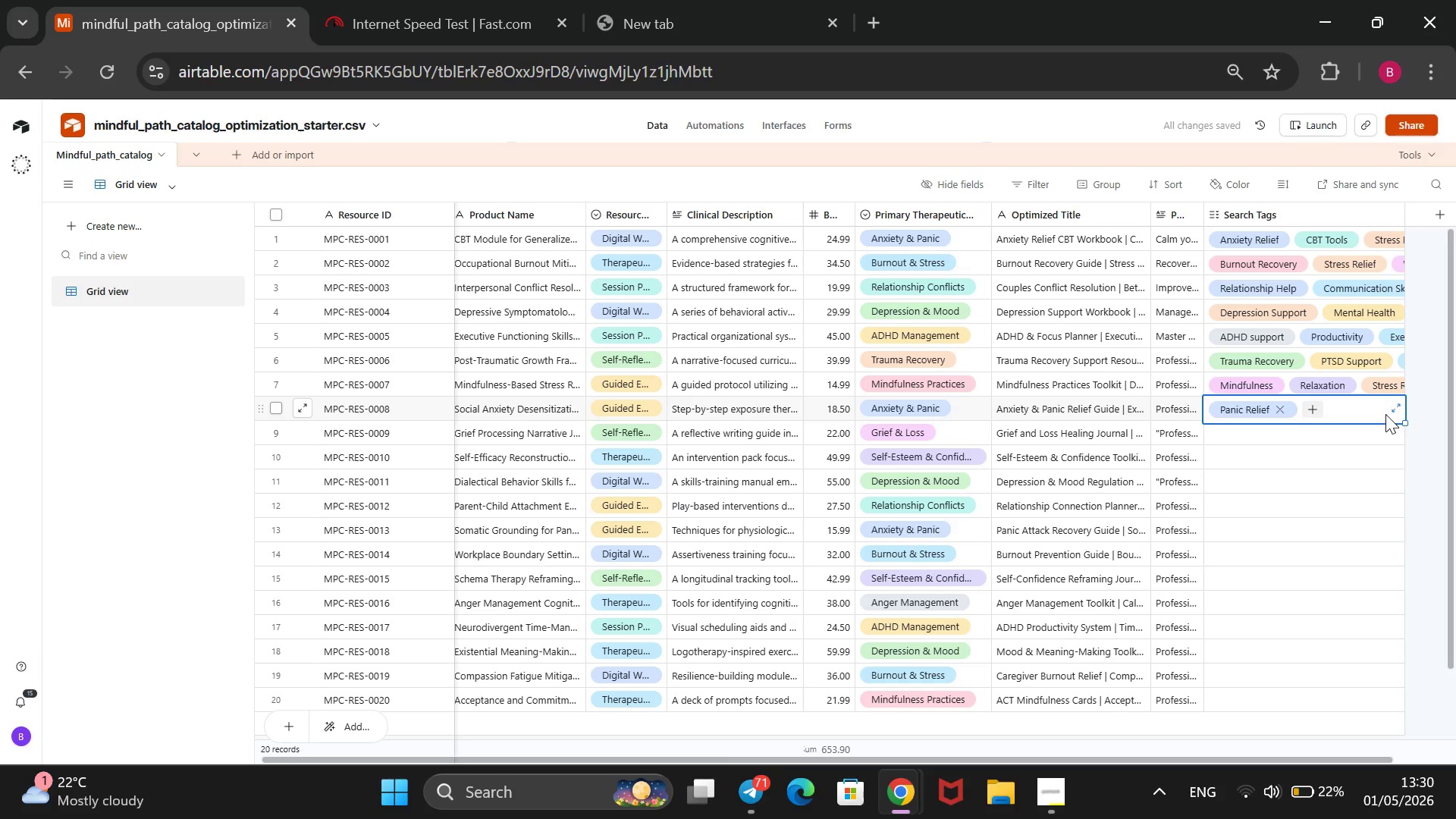 
left_click([1404, 403])
 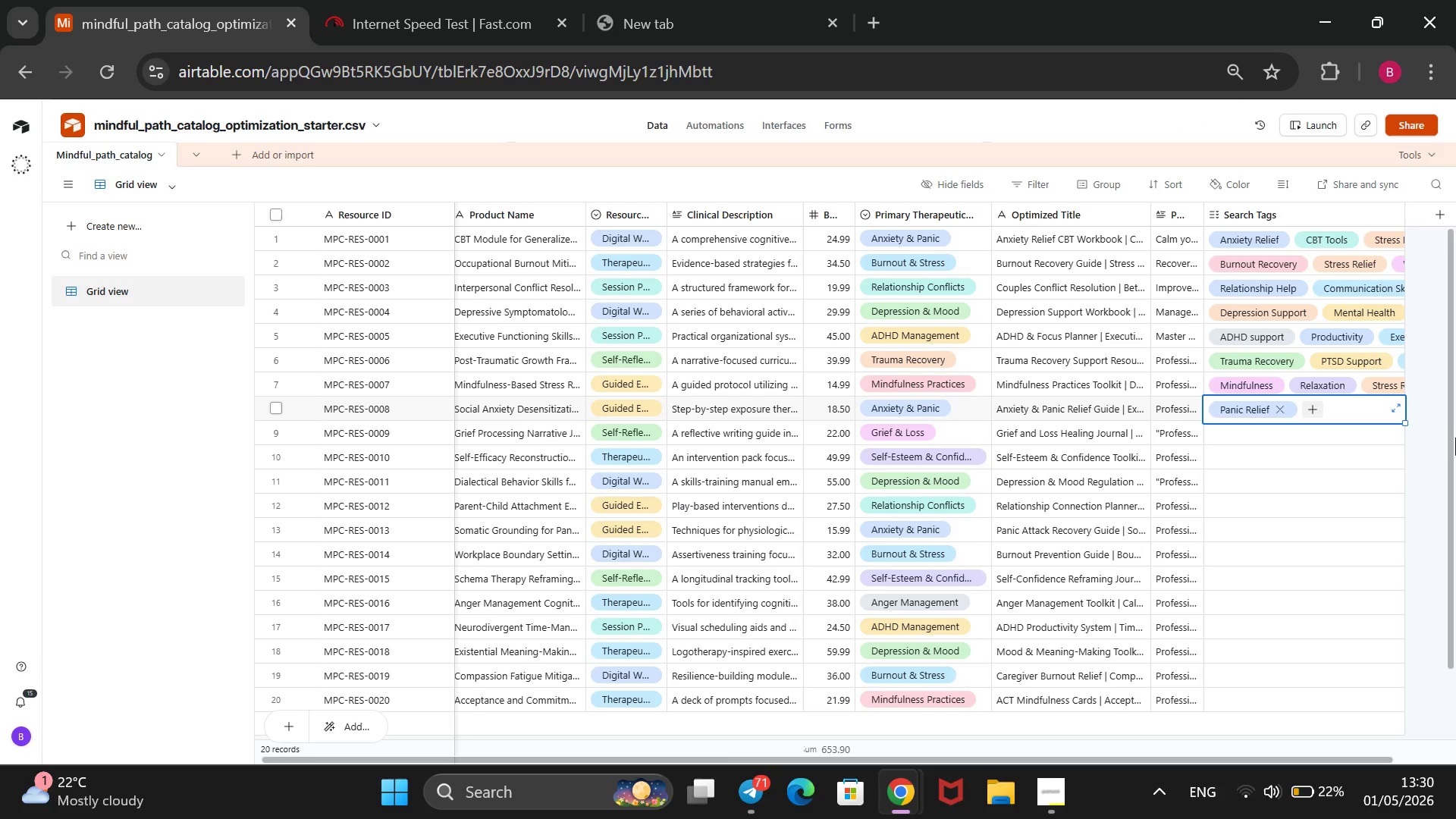 
wait(5.48)
 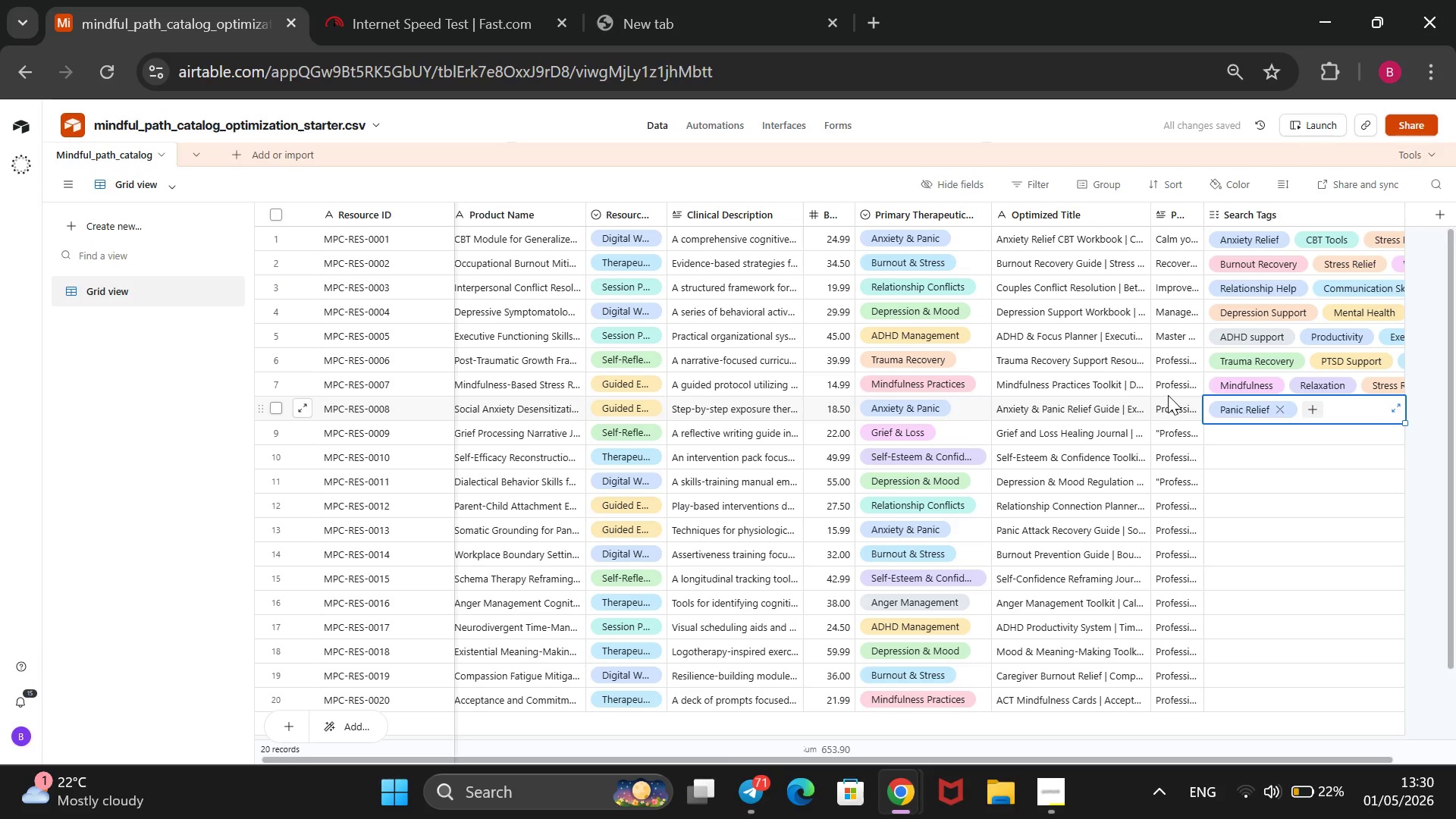 
left_click([1399, 406])
 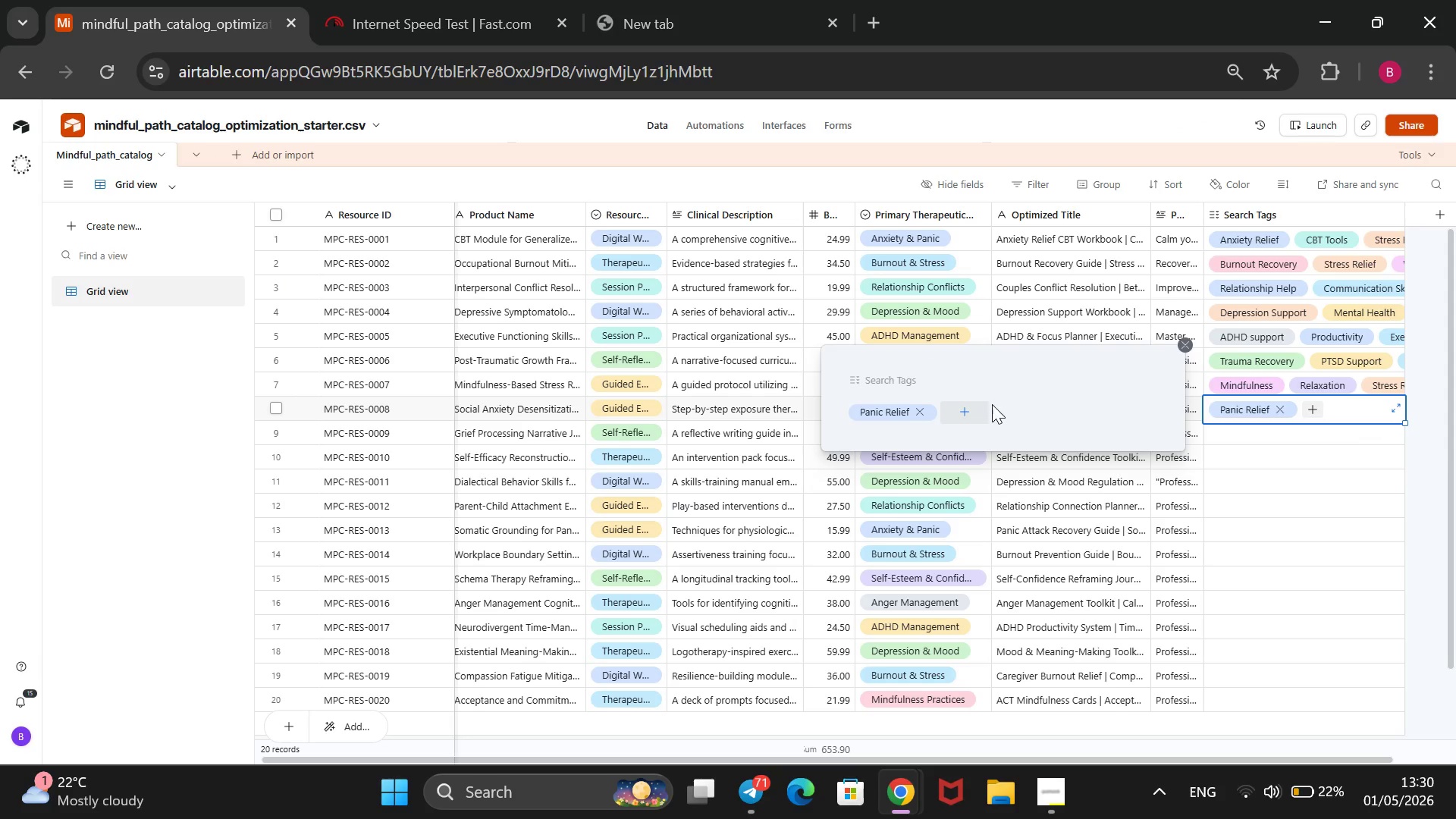 
left_click([972, 413])
 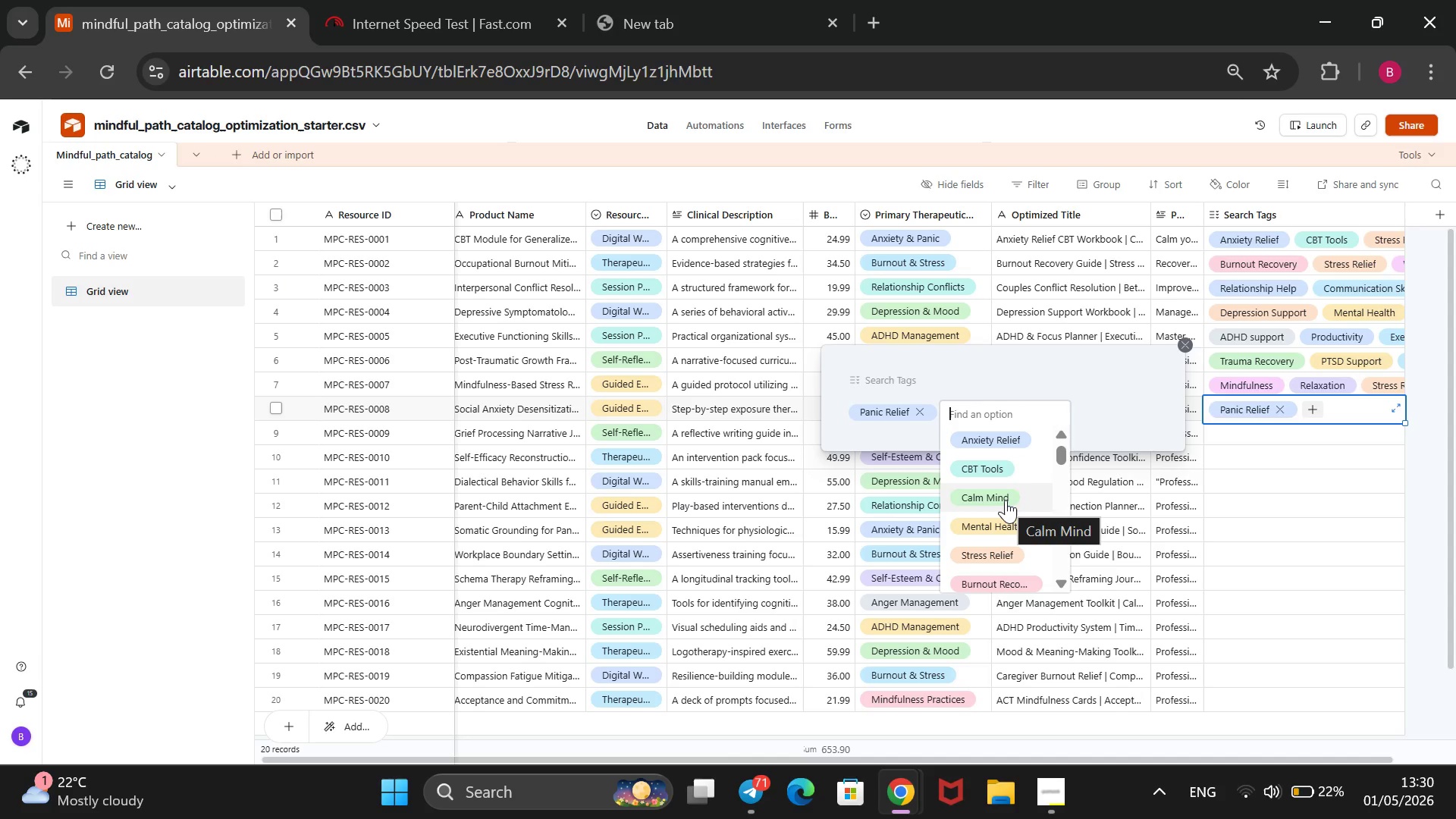 
scroll: coordinate [1006, 500], scroll_direction: down, amount: 7.0
 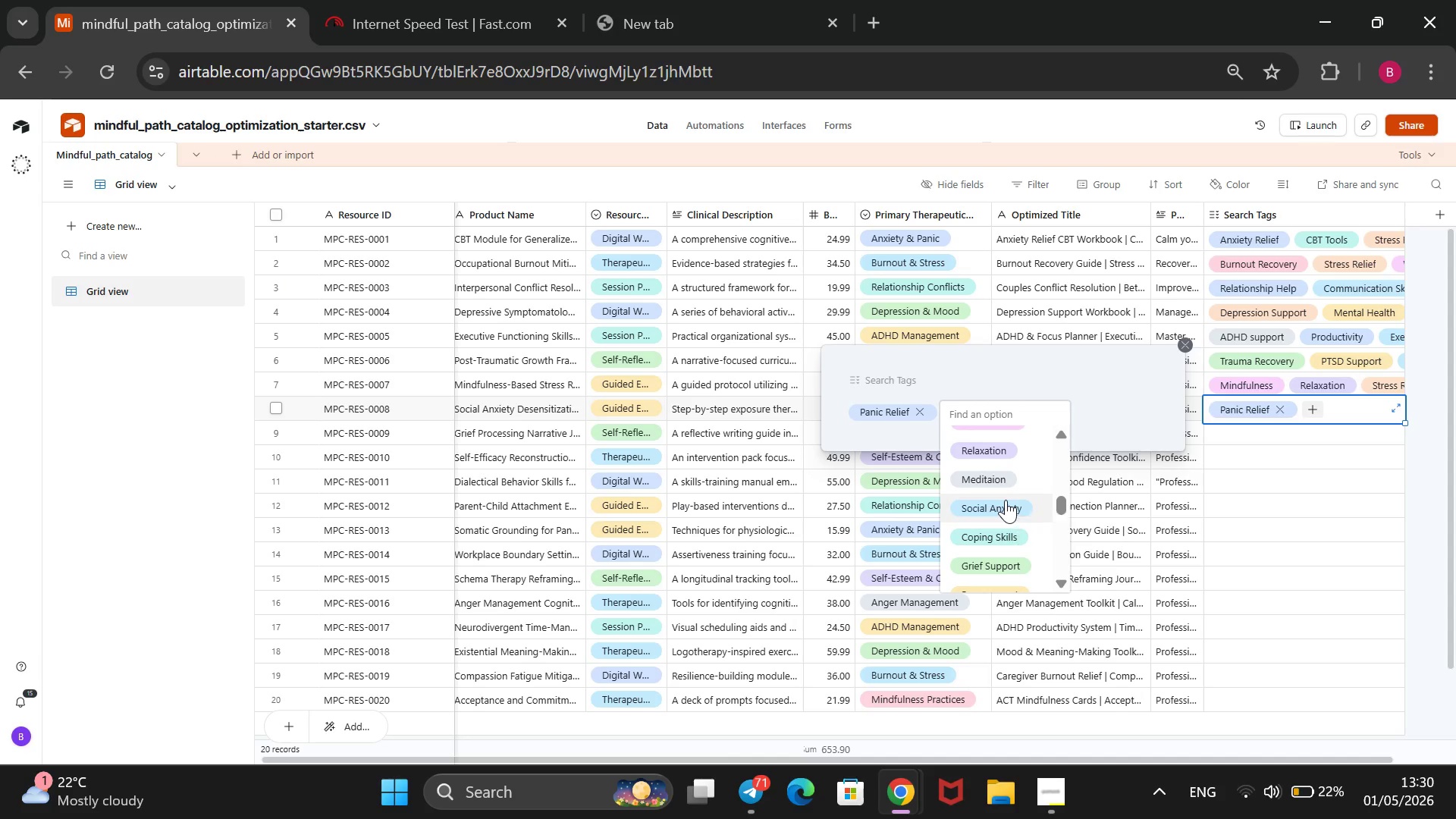 
left_click([1006, 500])
 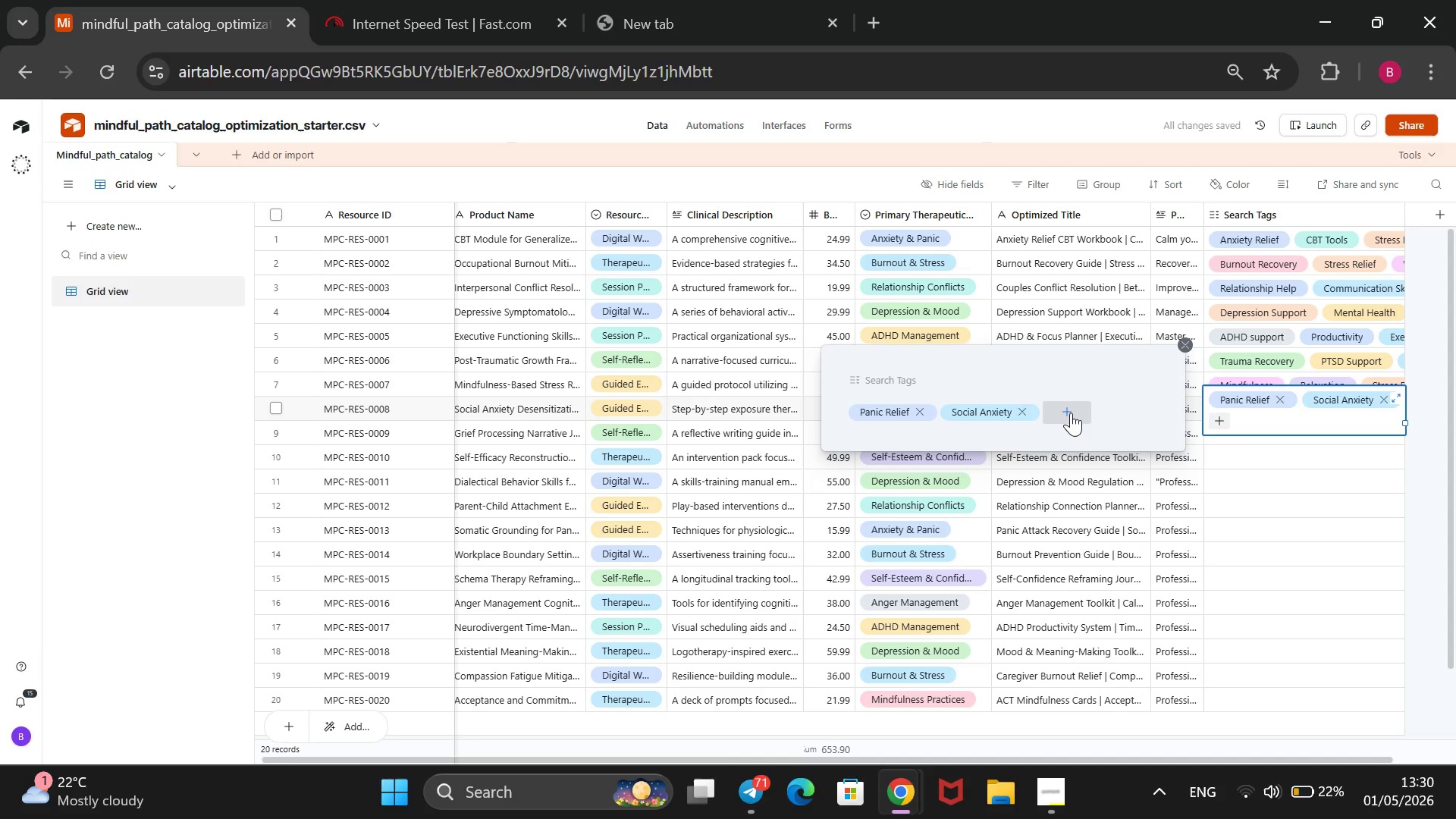 
left_click([1078, 413])
 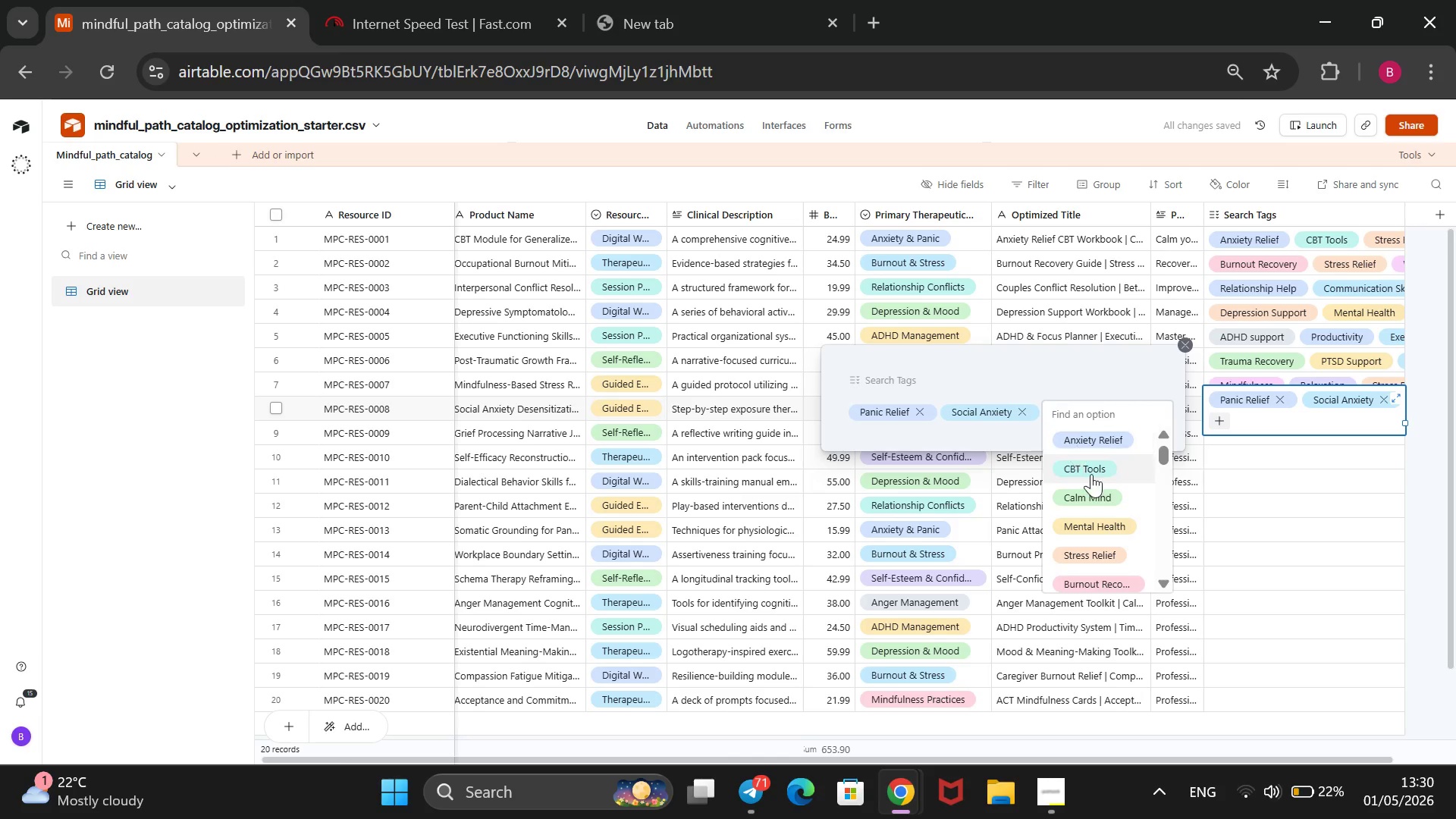 
scroll: coordinate [1092, 482], scroll_direction: down, amount: 4.0
 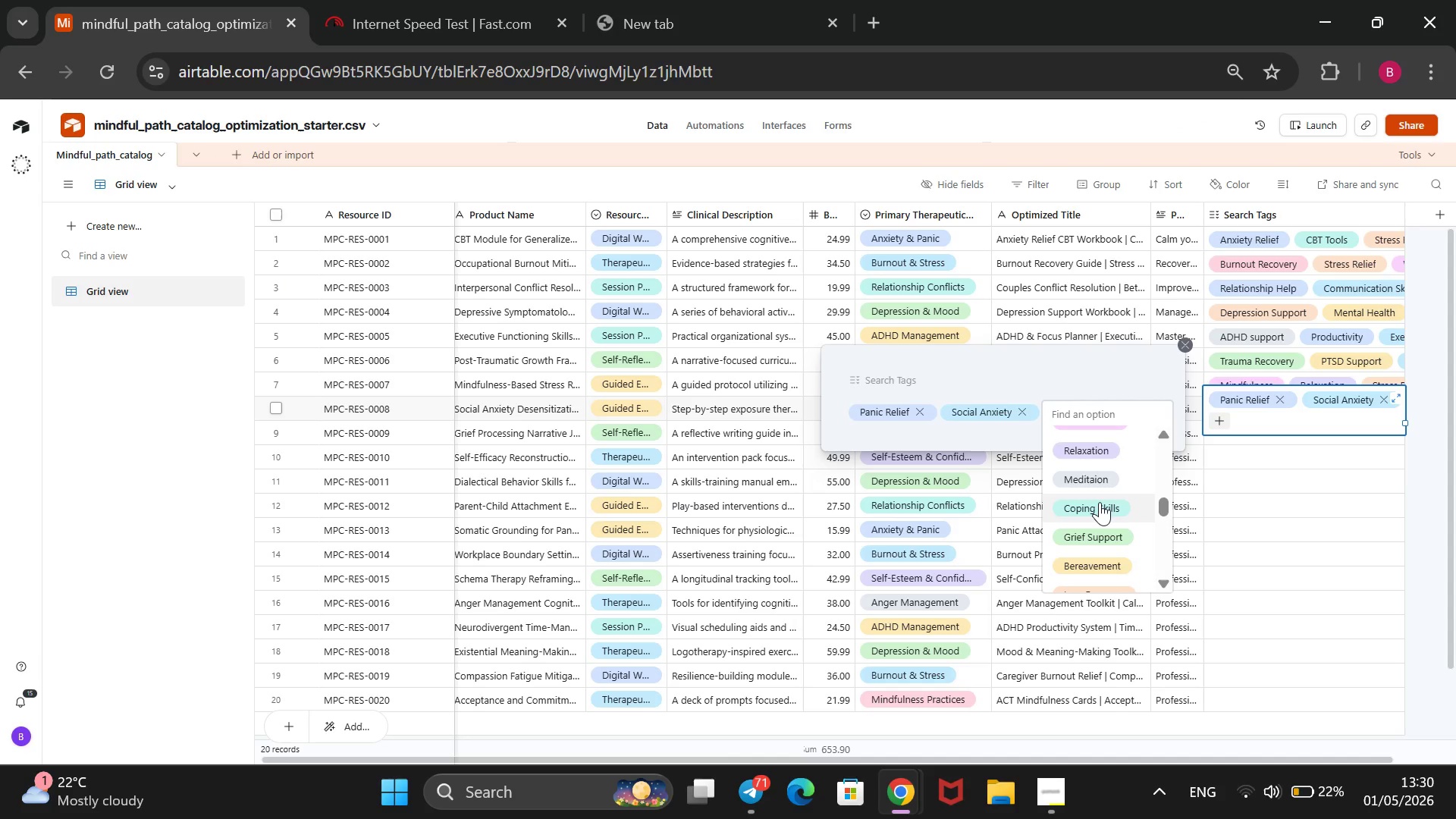 
left_click([1100, 502])
 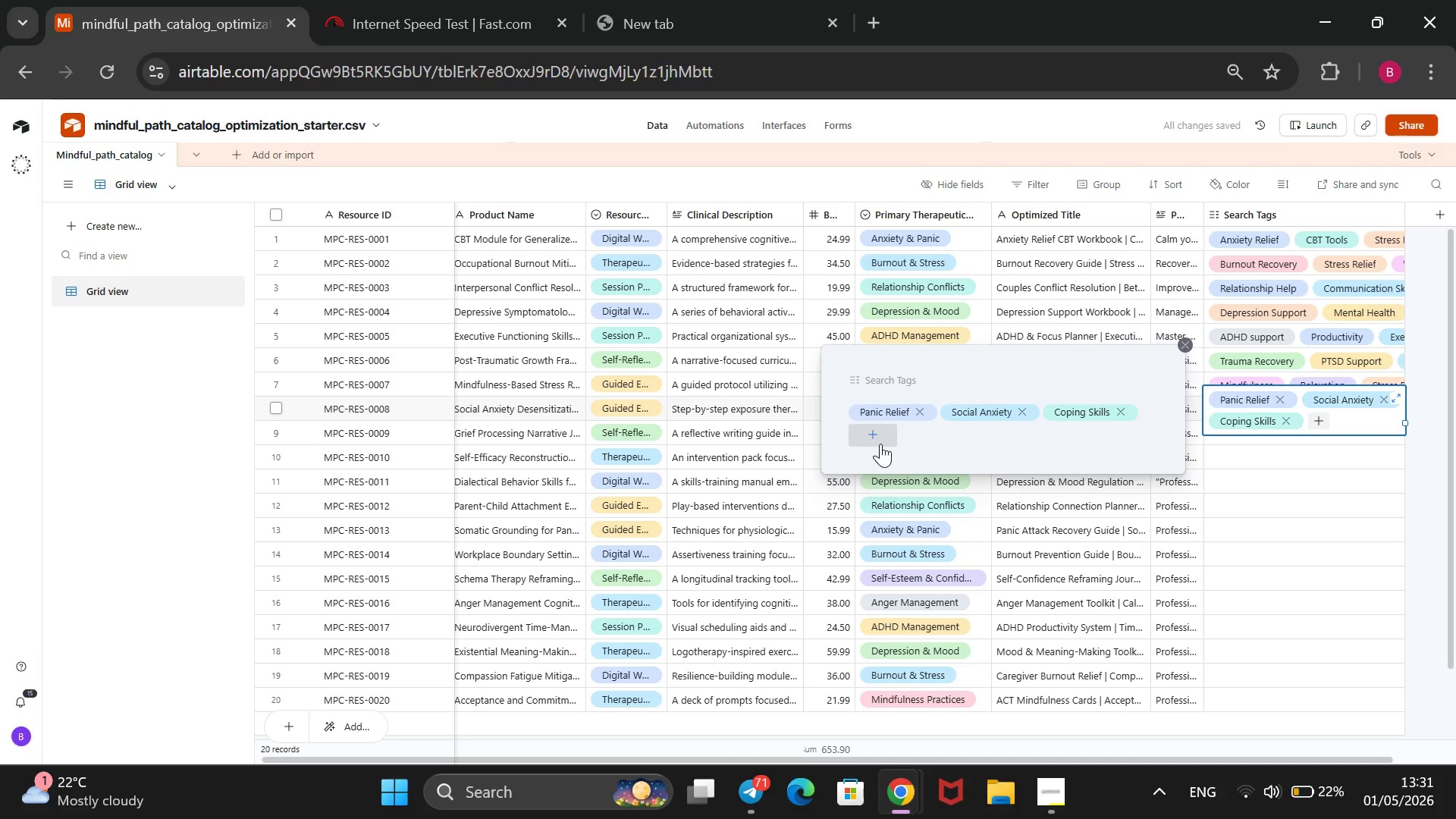 
left_click([880, 442])
 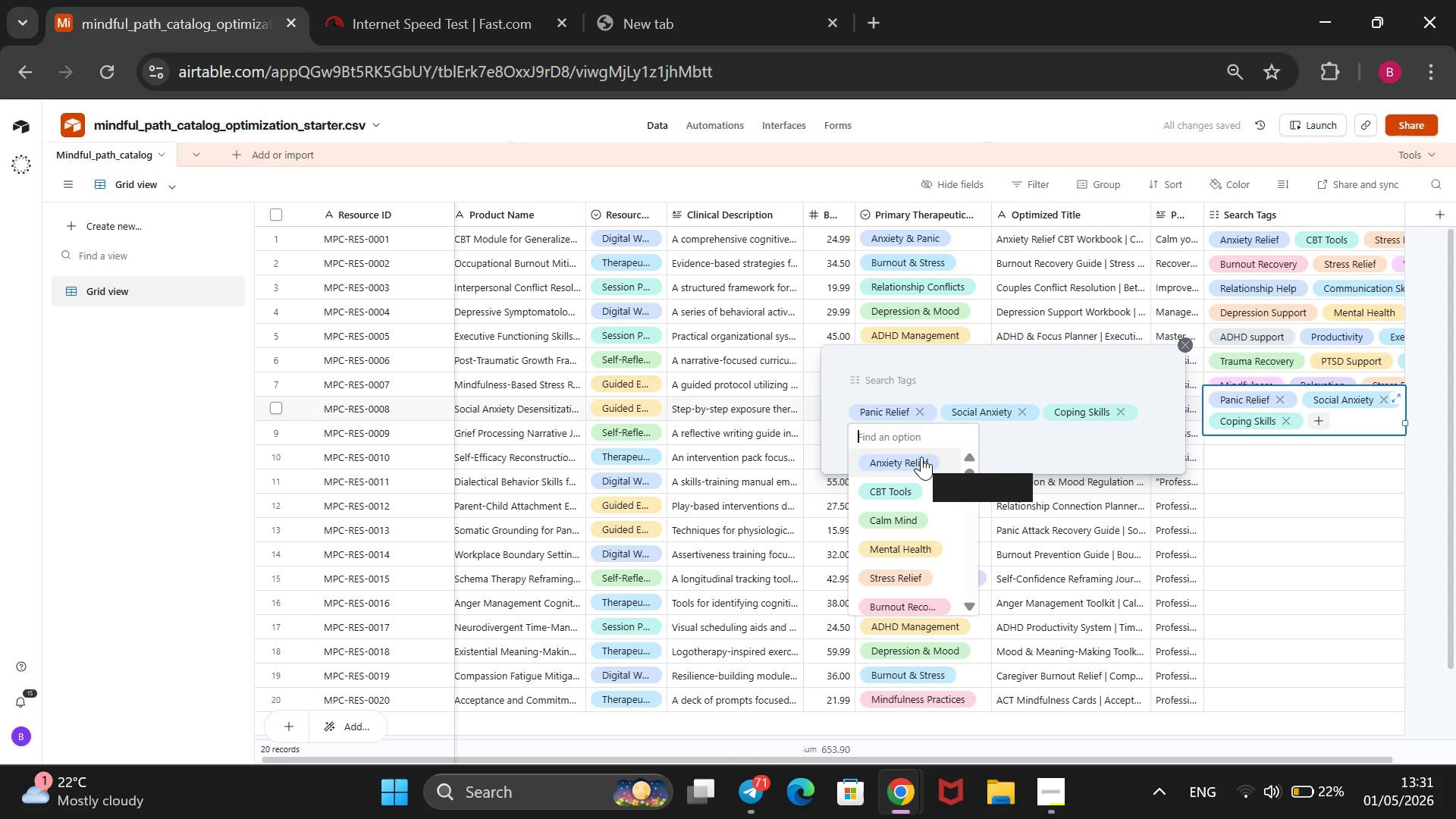 
left_click([921, 457])
 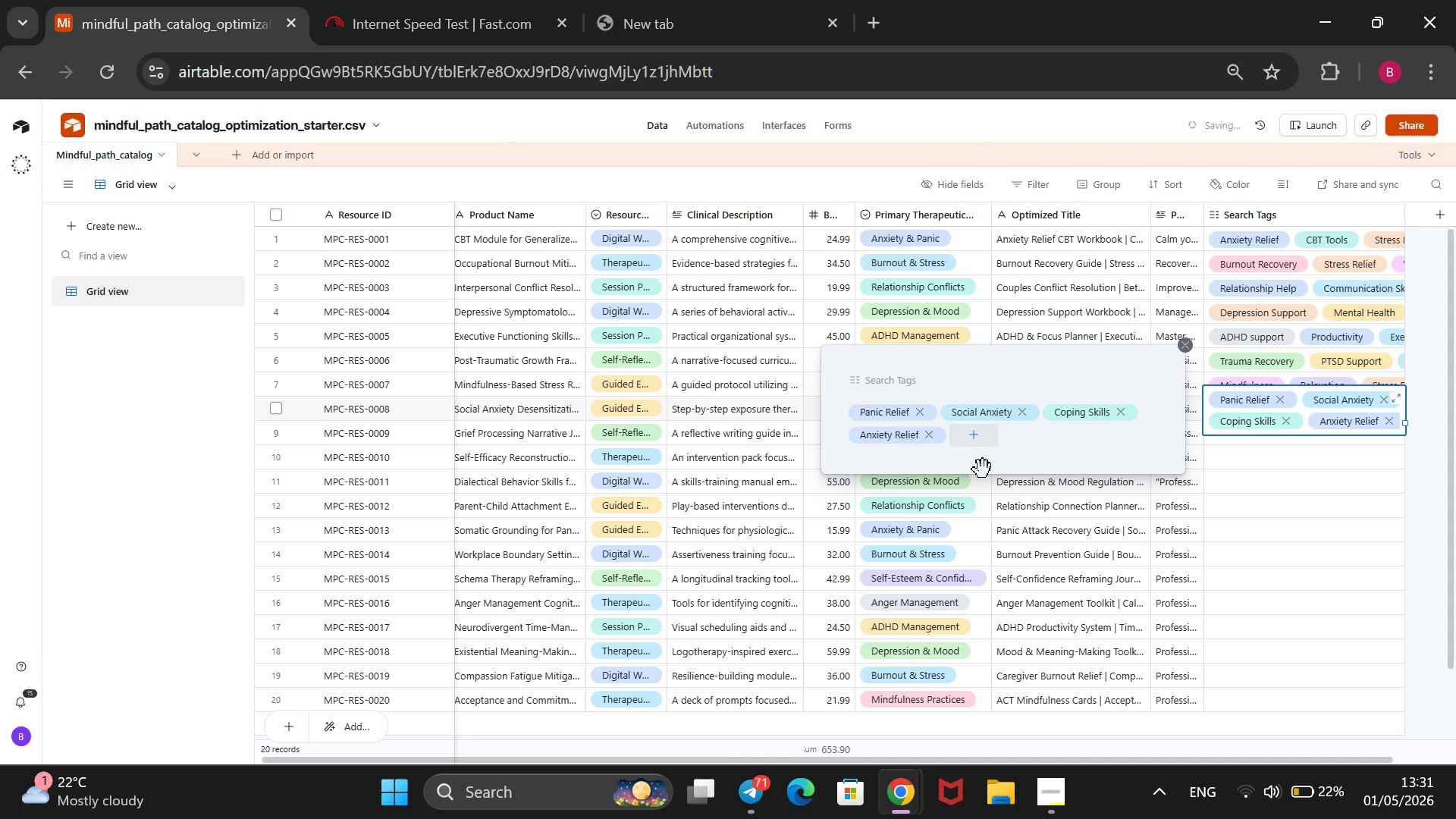 
mouse_move([995, 474])
 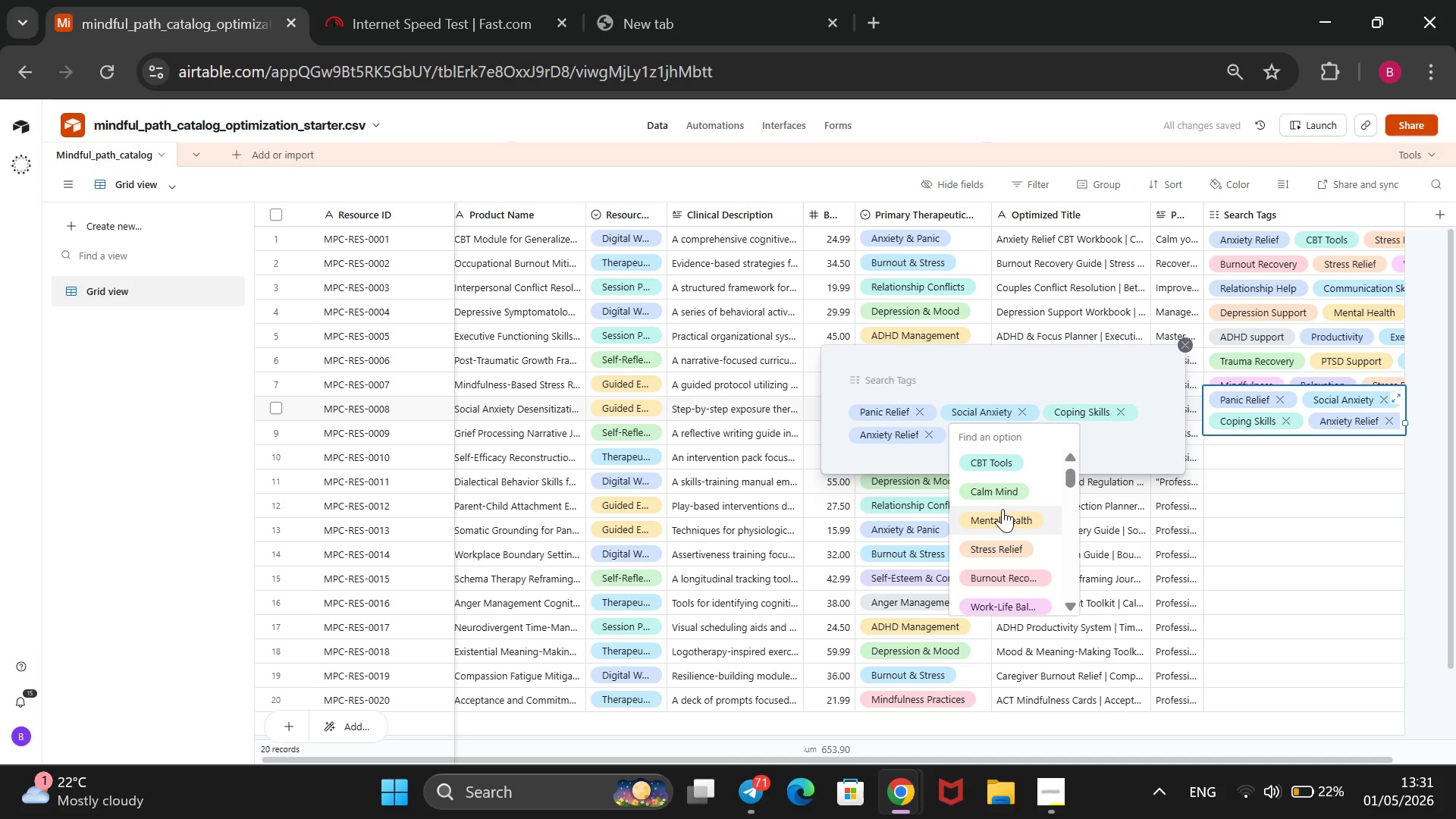 
left_click([1003, 509])
 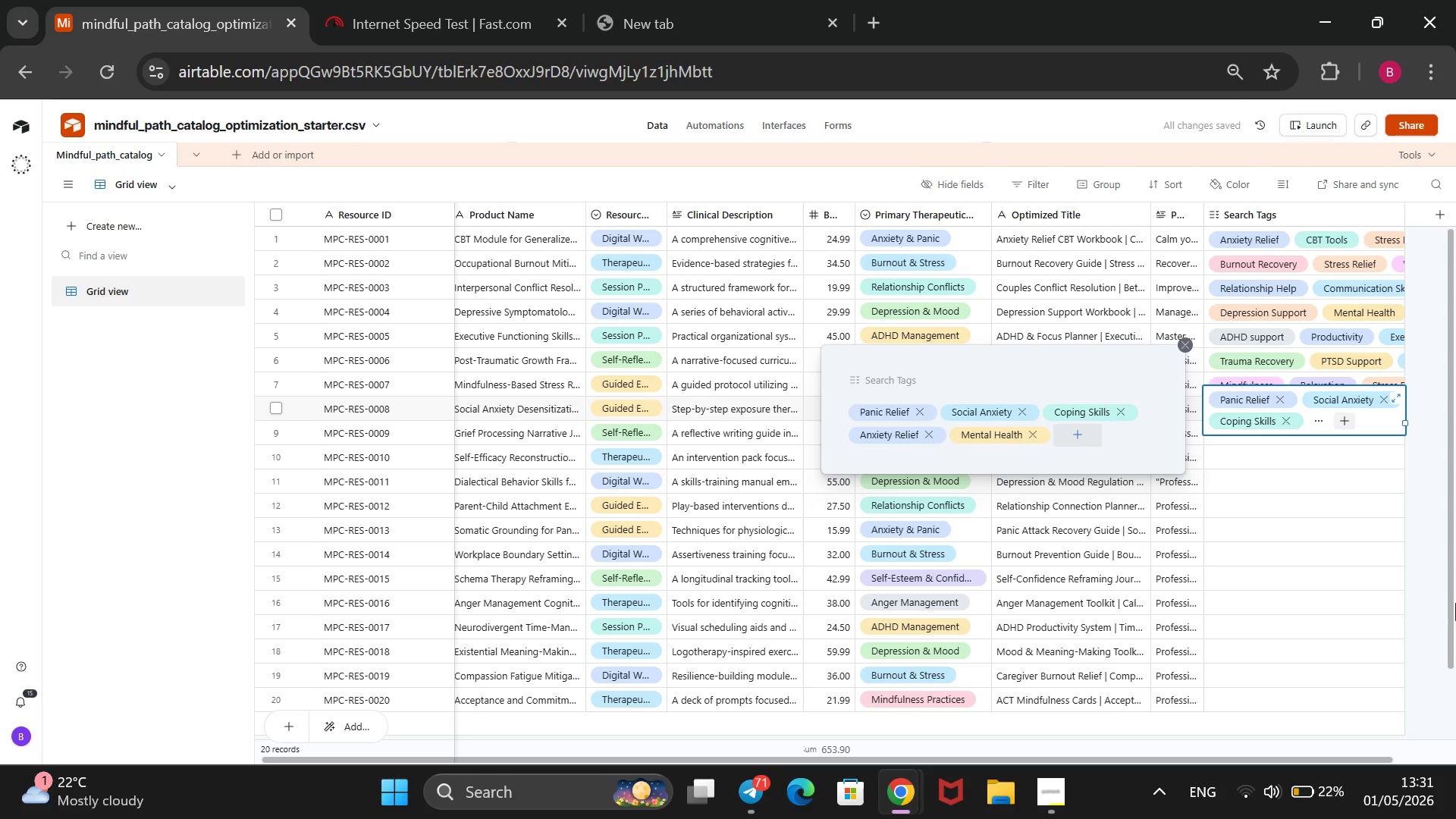 
left_click([1427, 532])
 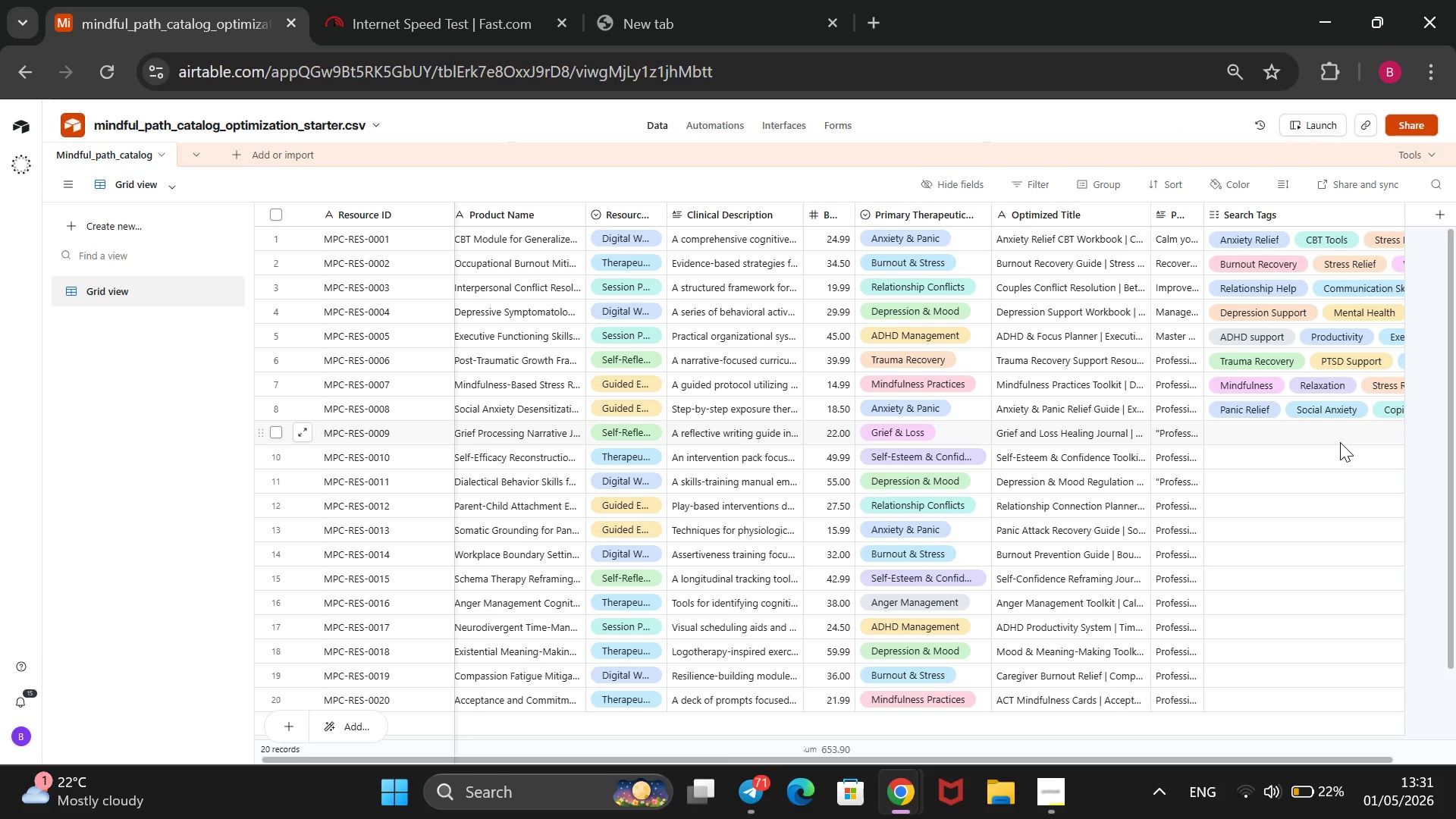 
left_click([1332, 435])
 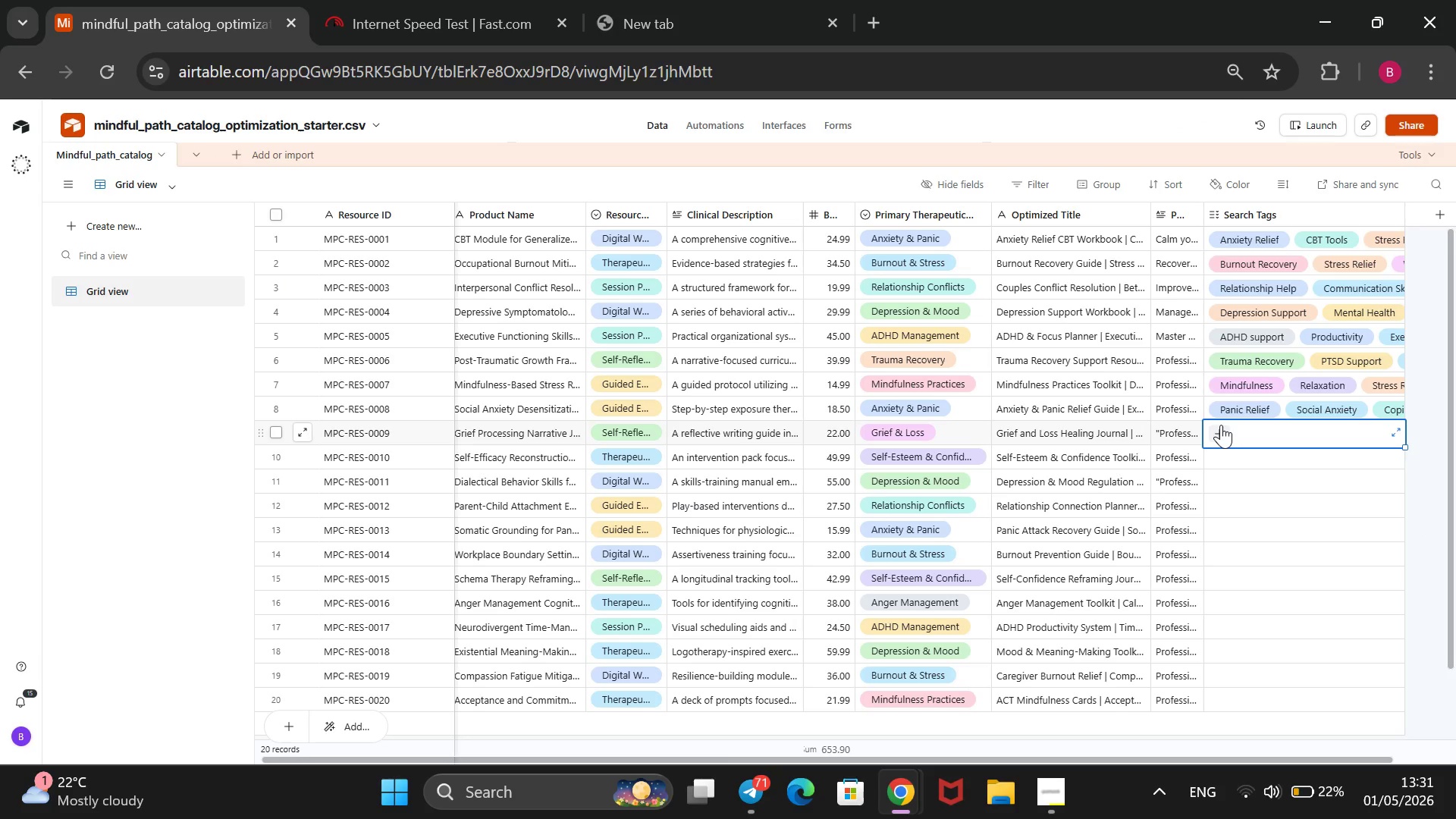 
mouse_move([1249, 433])
 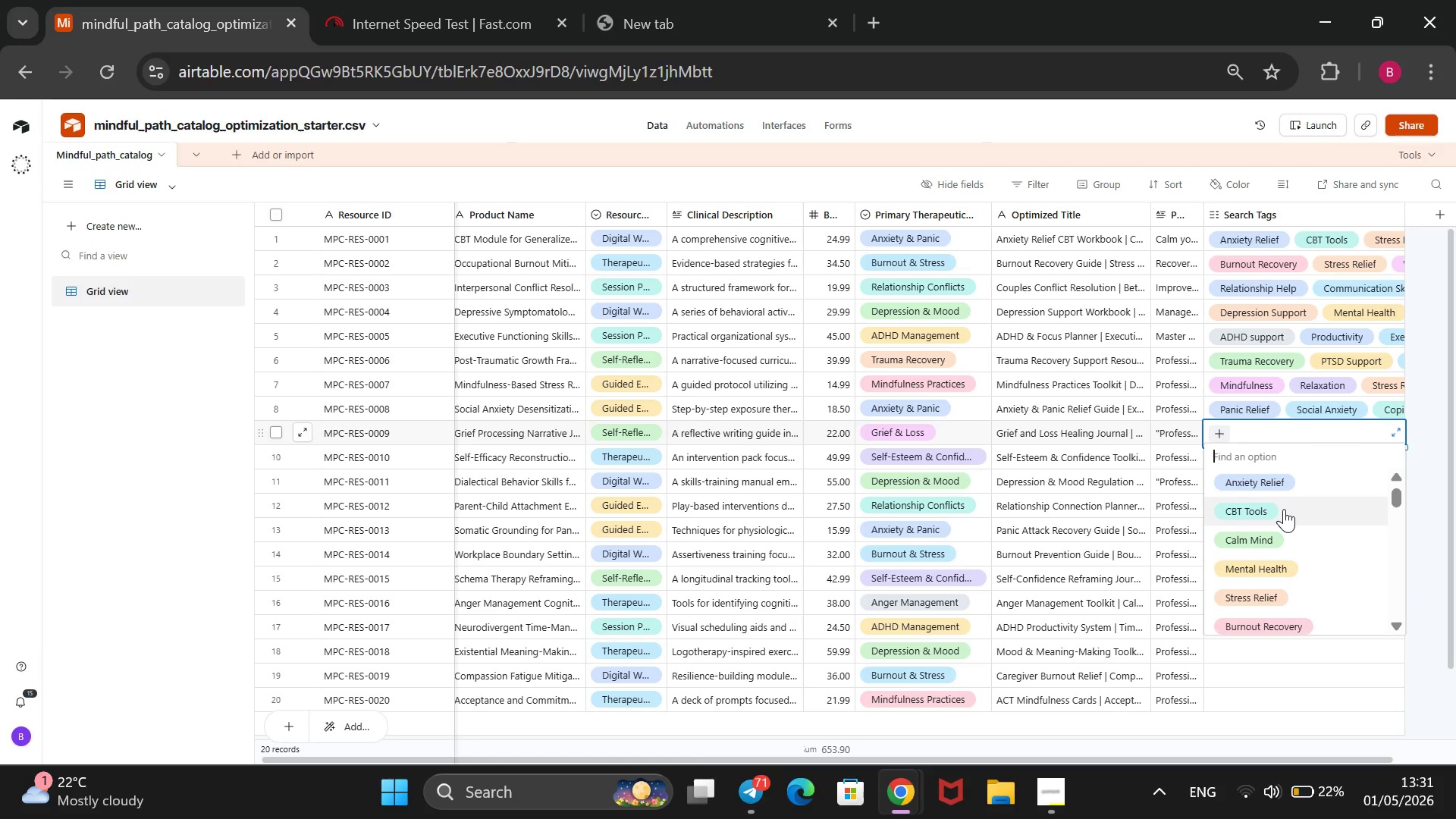 
wait(5.25)
 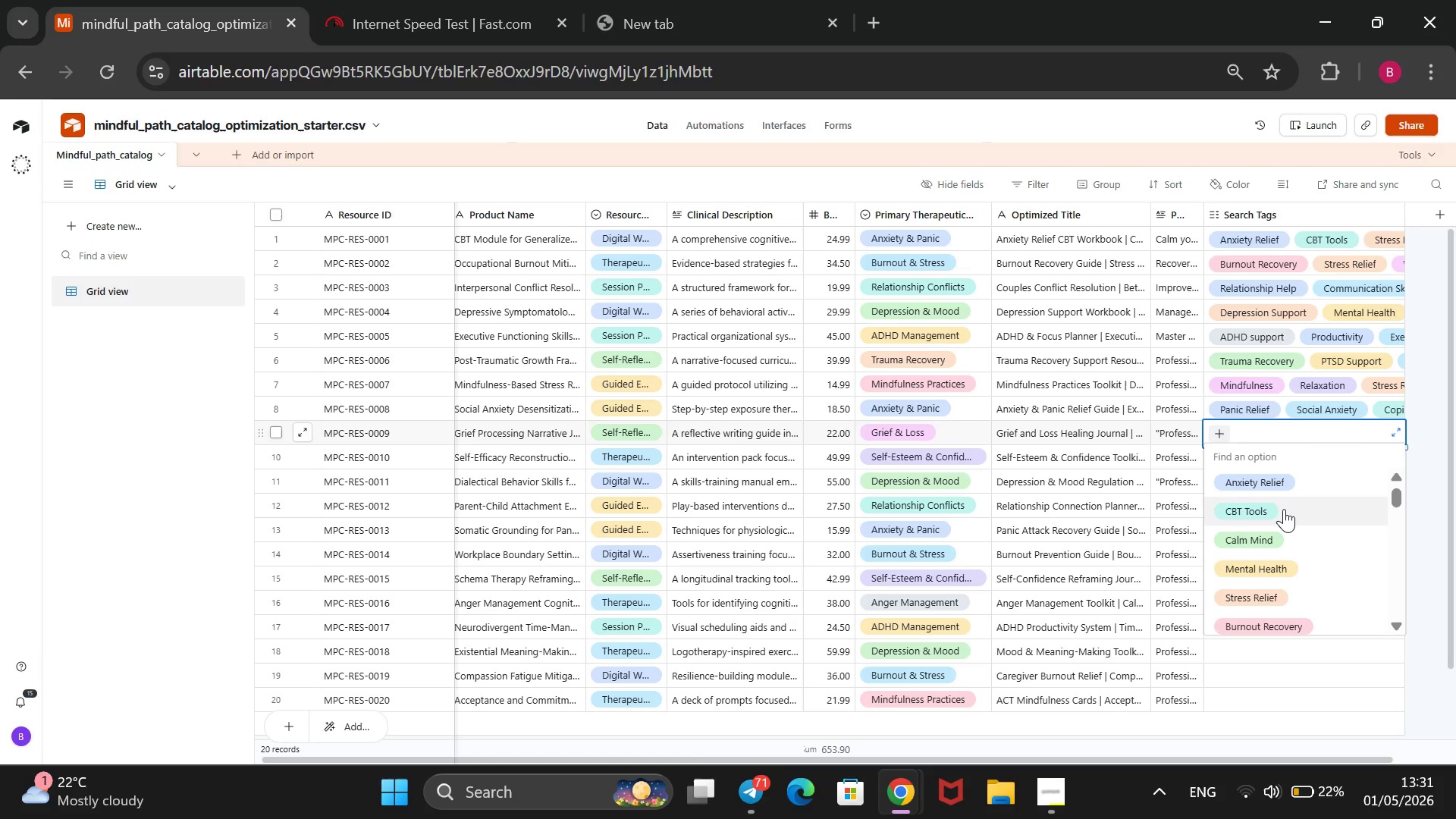 
scroll: coordinate [1331, 528], scroll_direction: down, amount: 3.0
 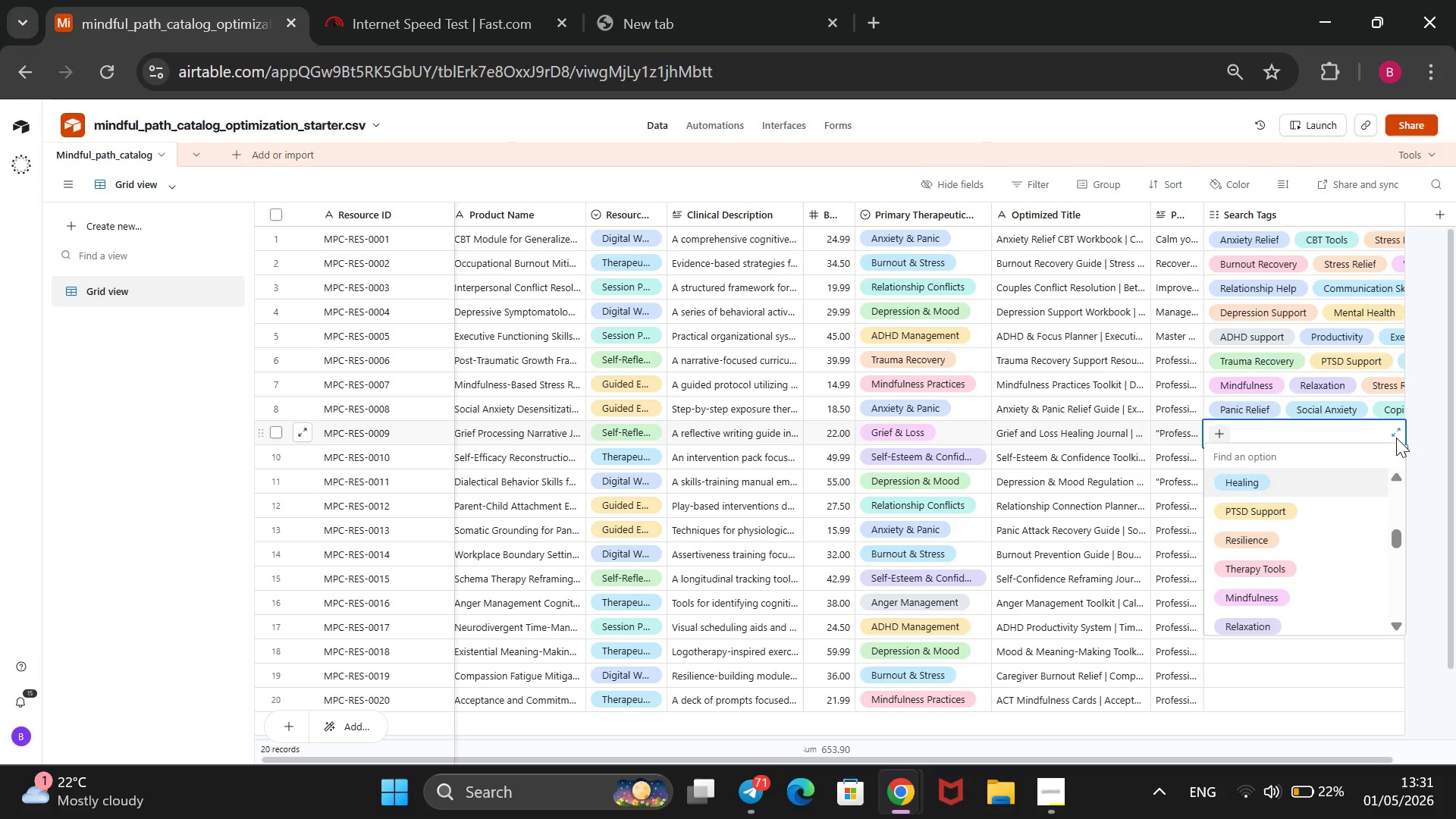 
left_click([1396, 438])
 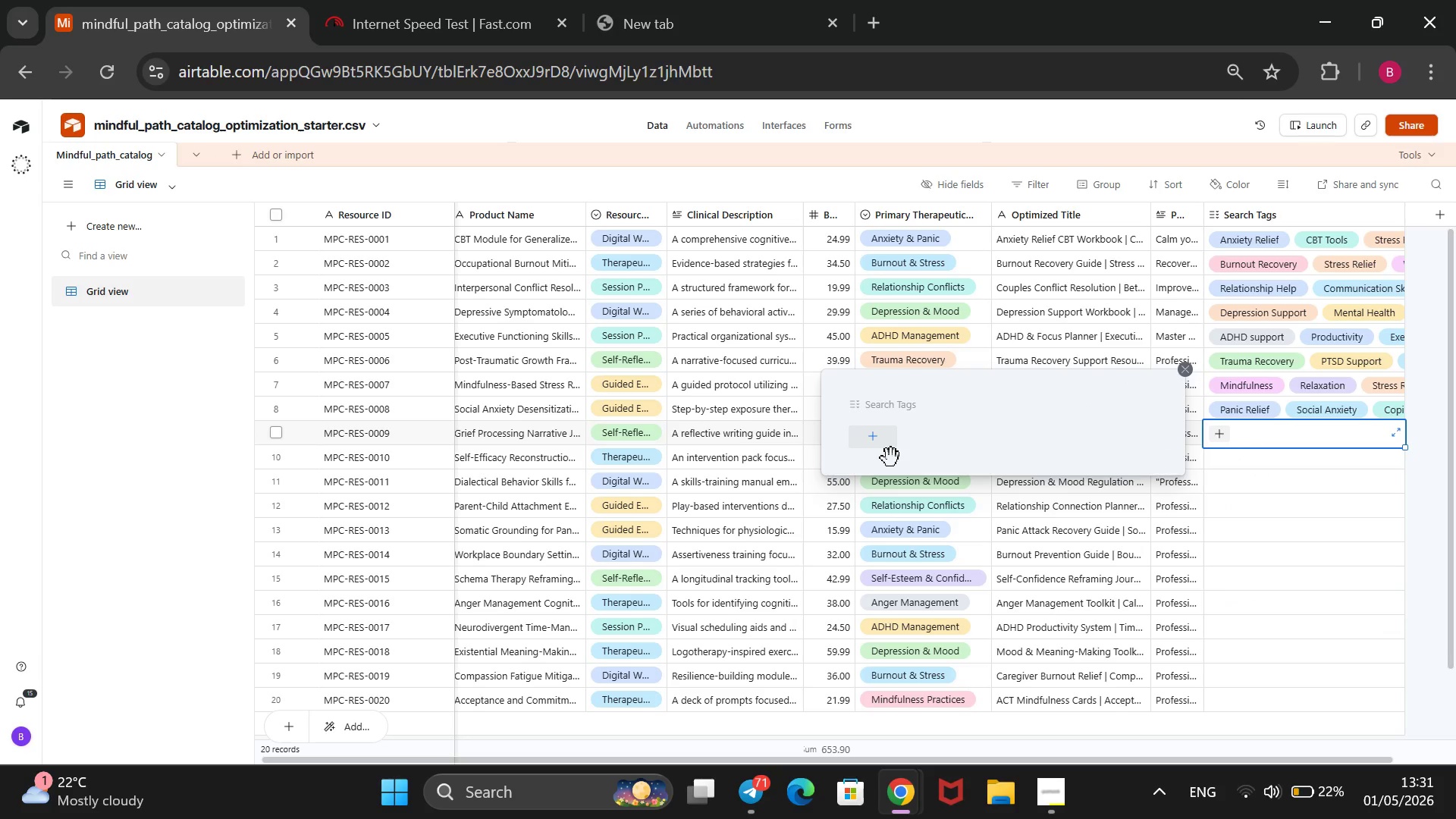 
left_click([883, 452])
 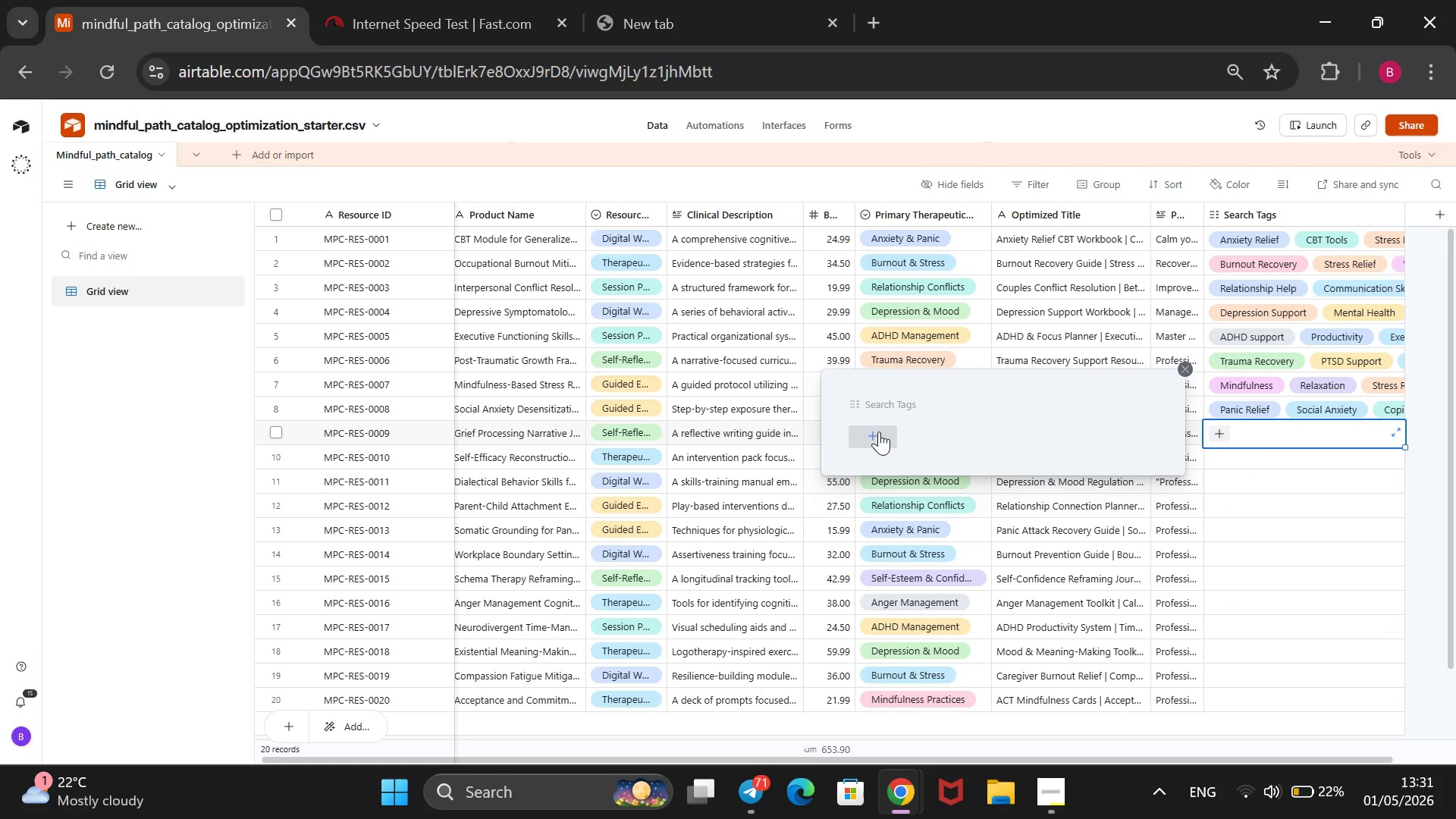 
mouse_move([888, 454])
 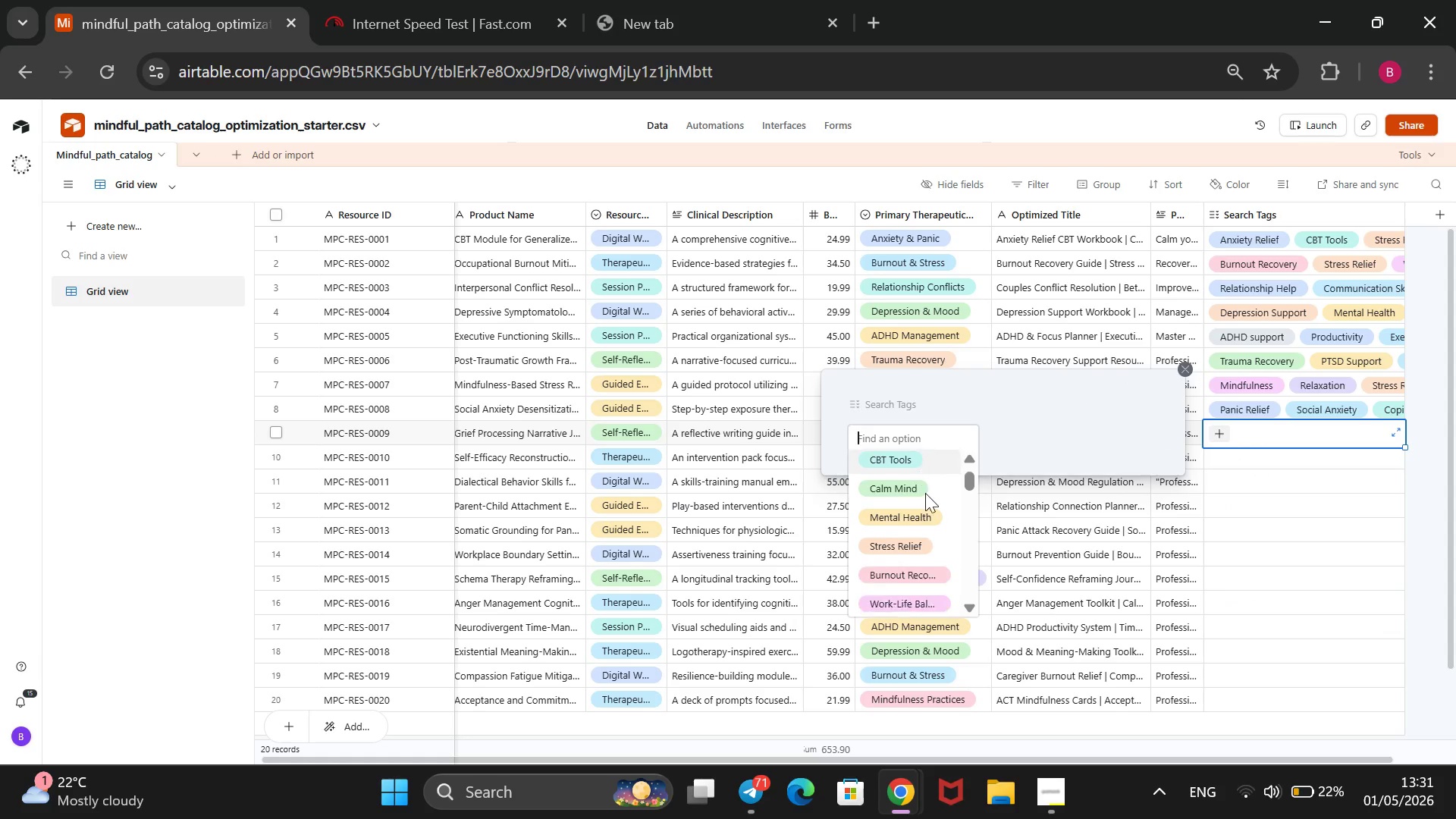 
scroll: coordinate [925, 493], scroll_direction: down, amount: 6.0
 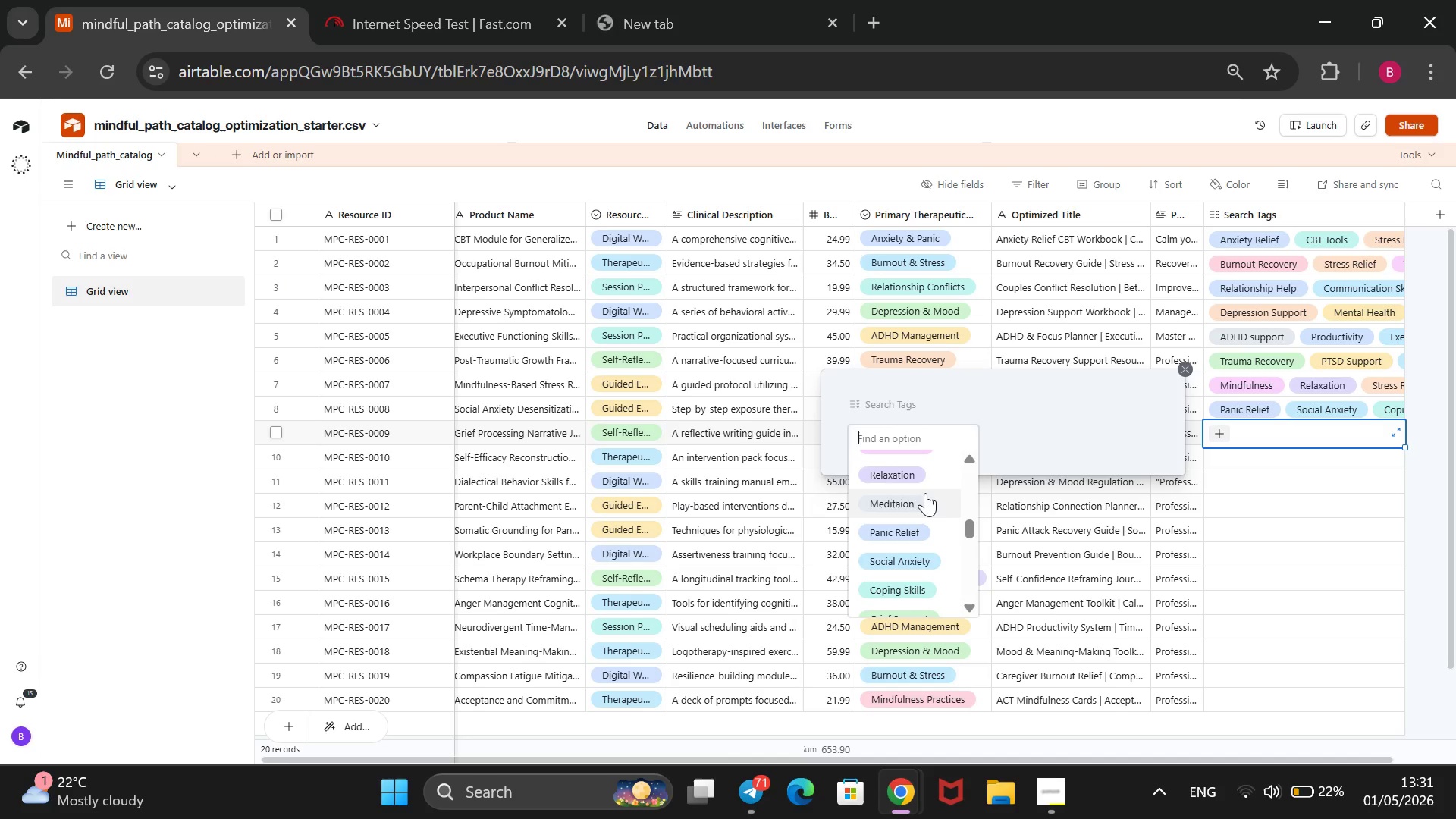 
scroll: coordinate [925, 493], scroll_direction: up, amount: 2.0
 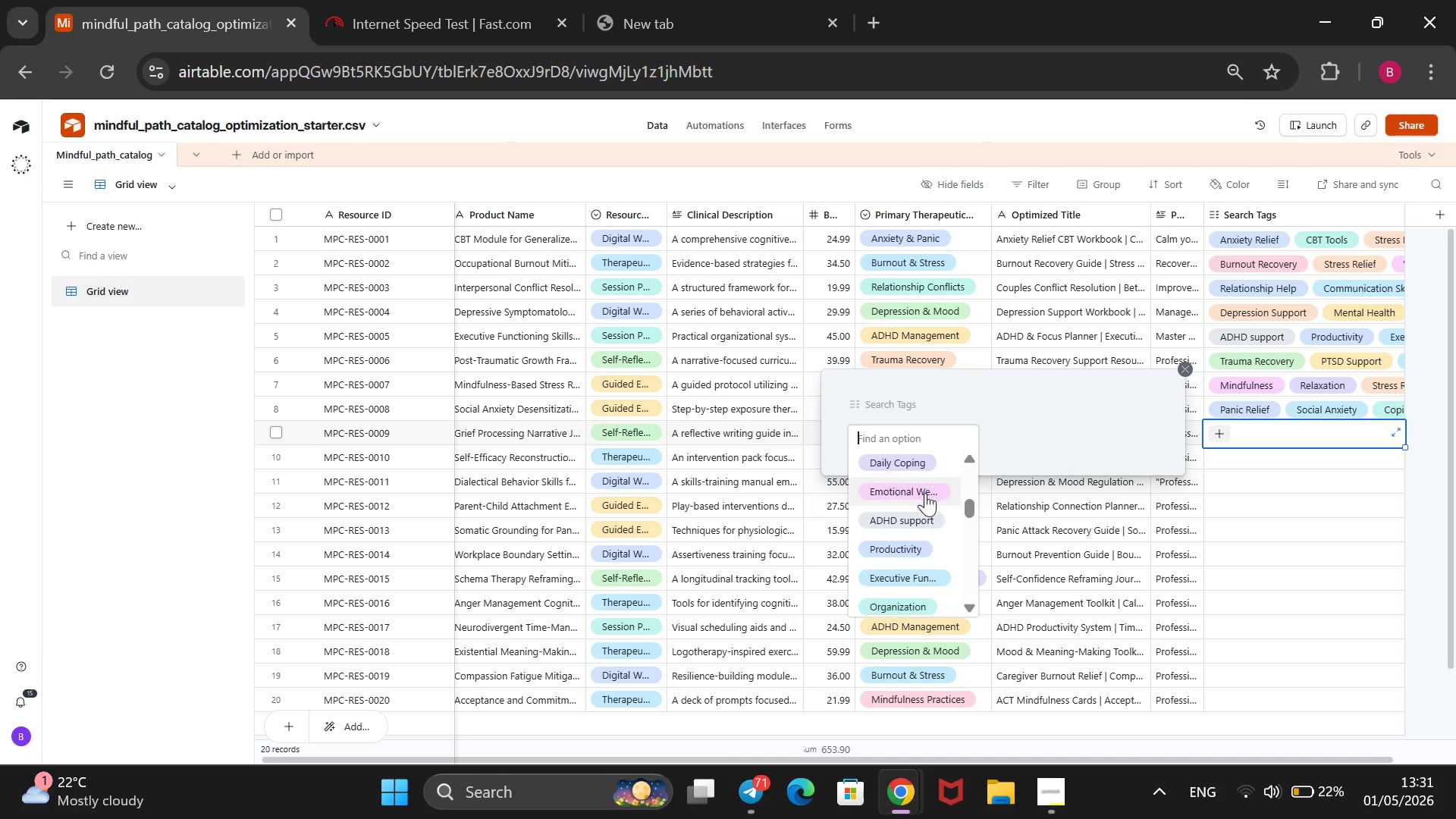 
scroll: coordinate [925, 493], scroll_direction: none, amount: 0.0
 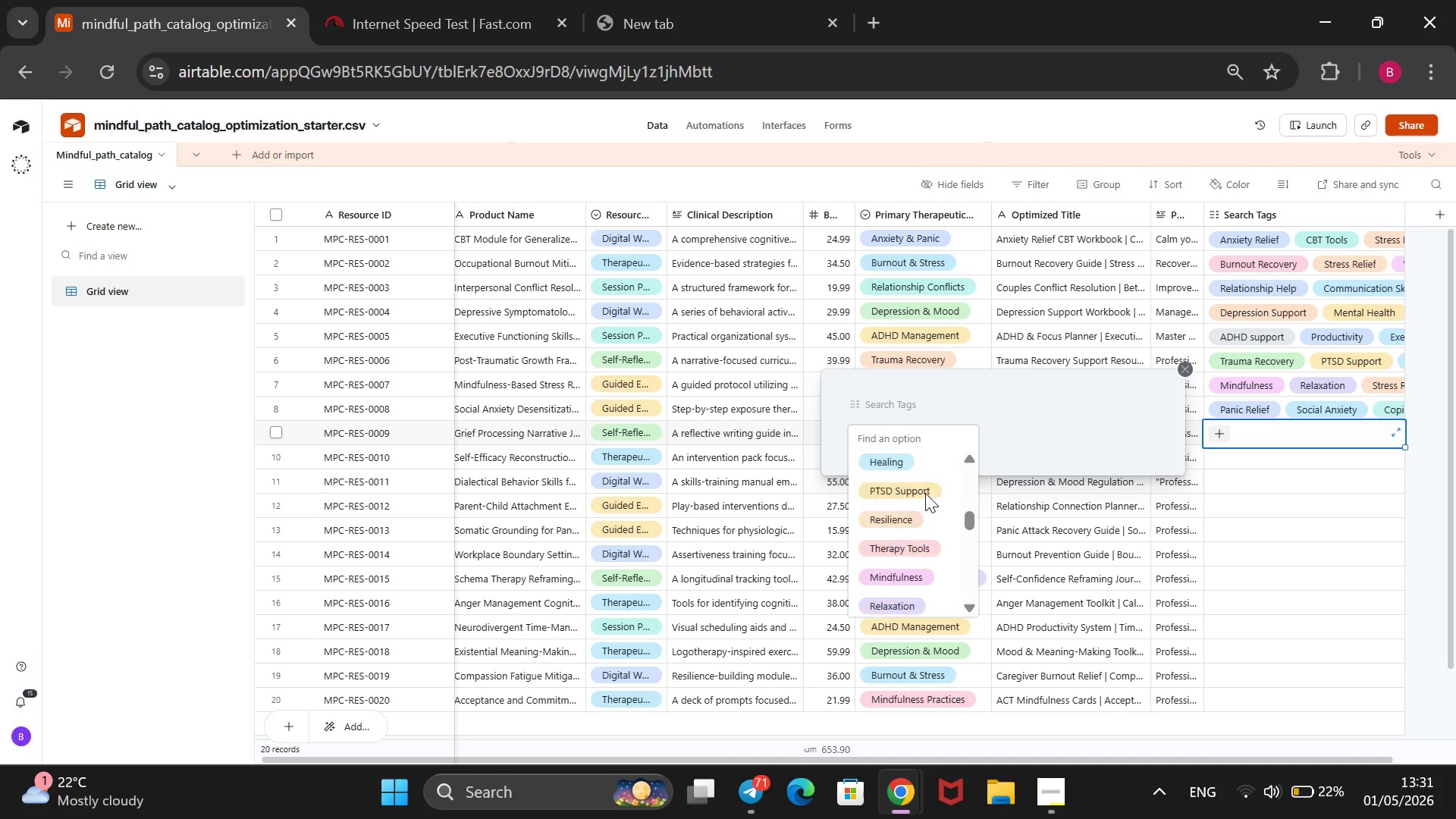 
scroll: coordinate [925, 493], scroll_direction: down, amount: 3.0
 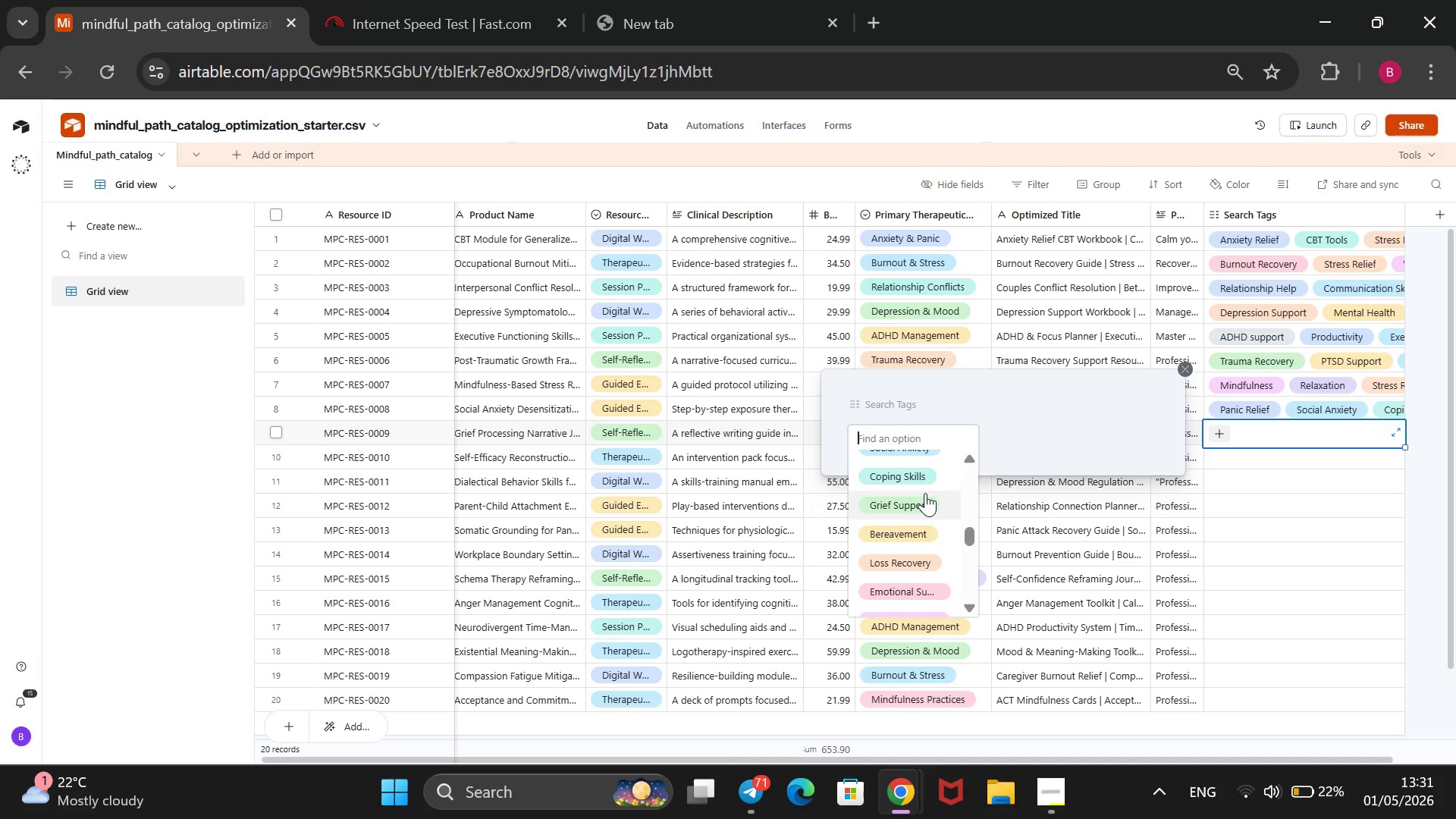 
left_click([925, 493])
 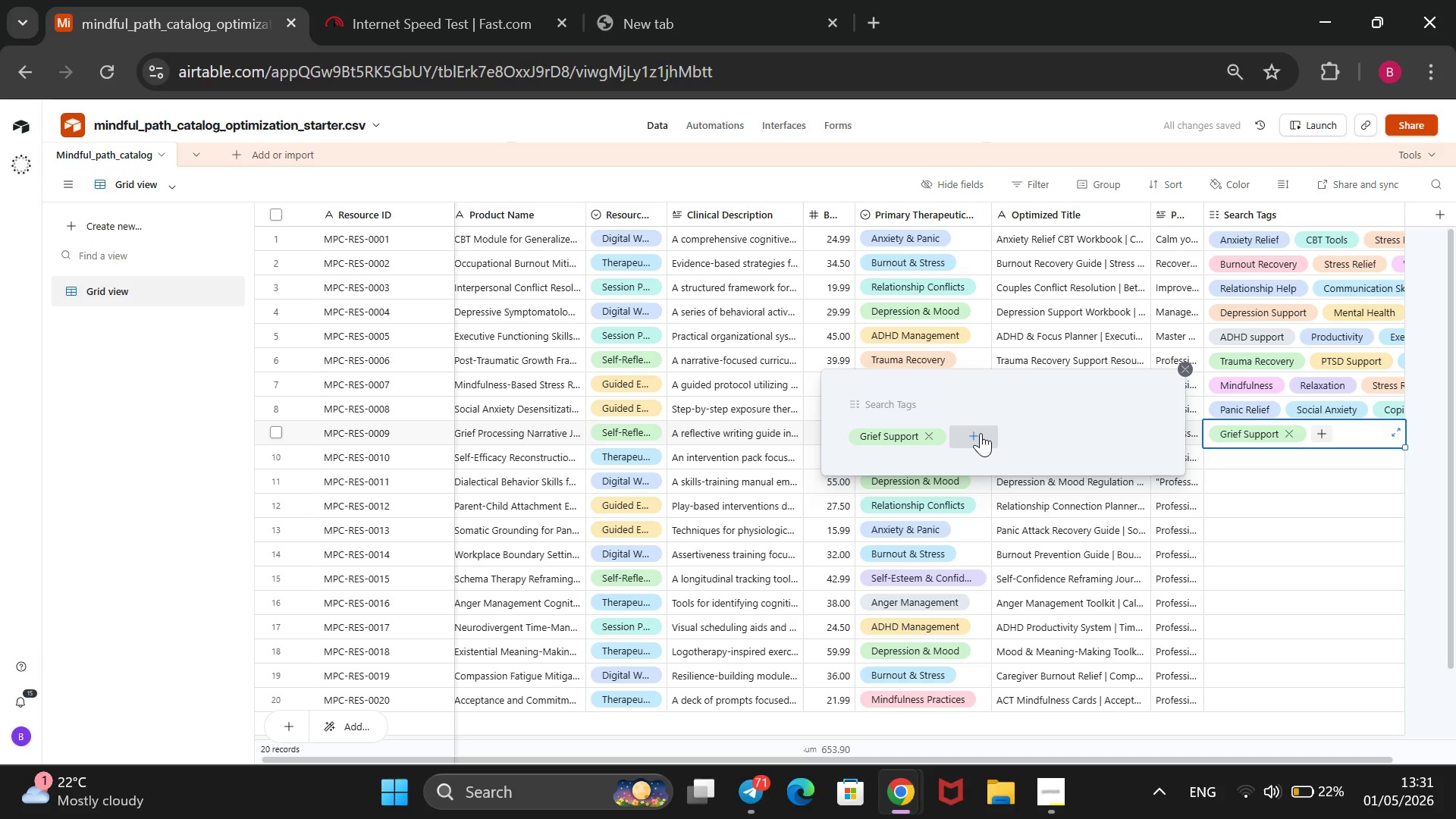 
left_click([981, 433])
 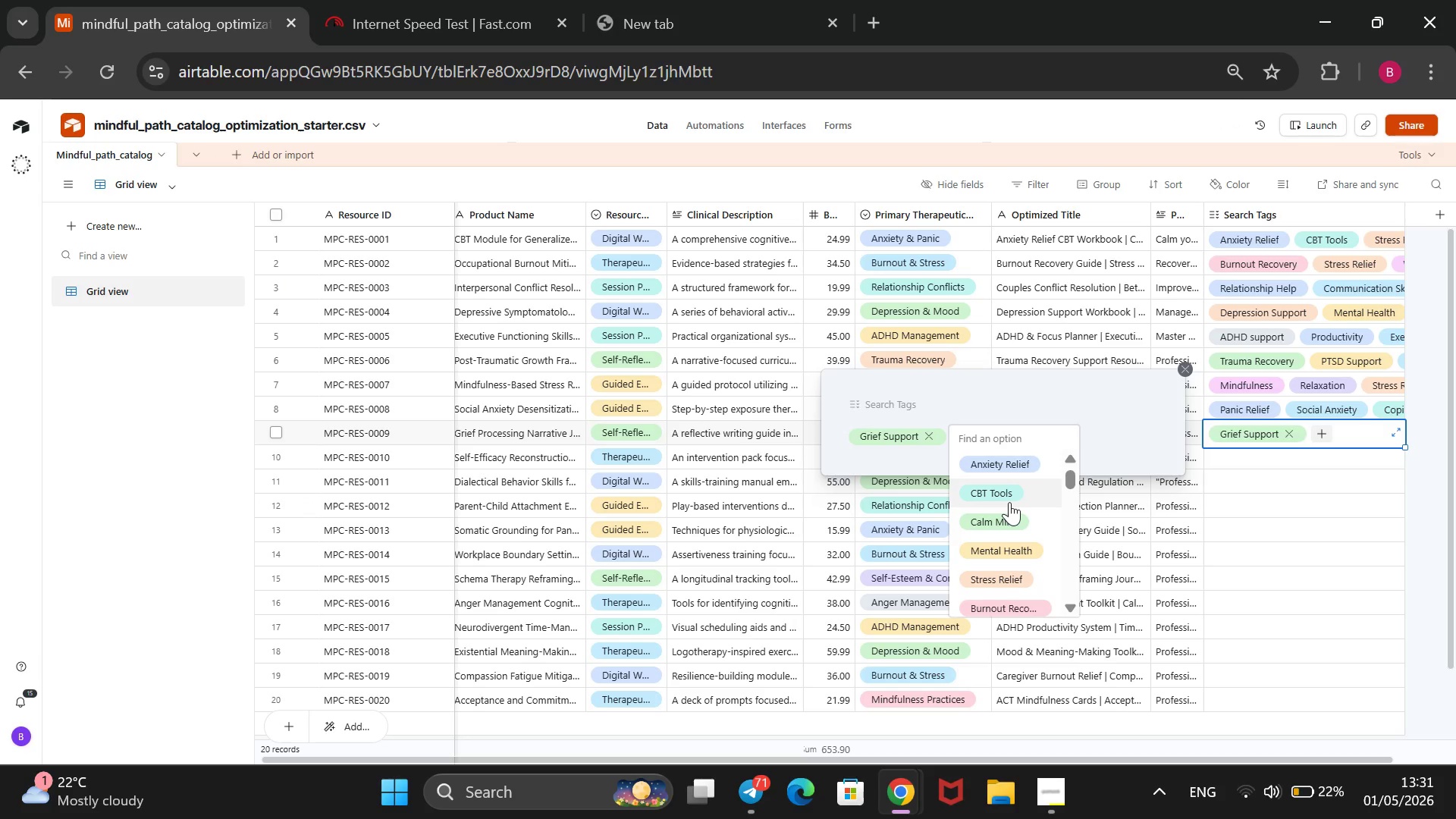 
wait(5.42)
 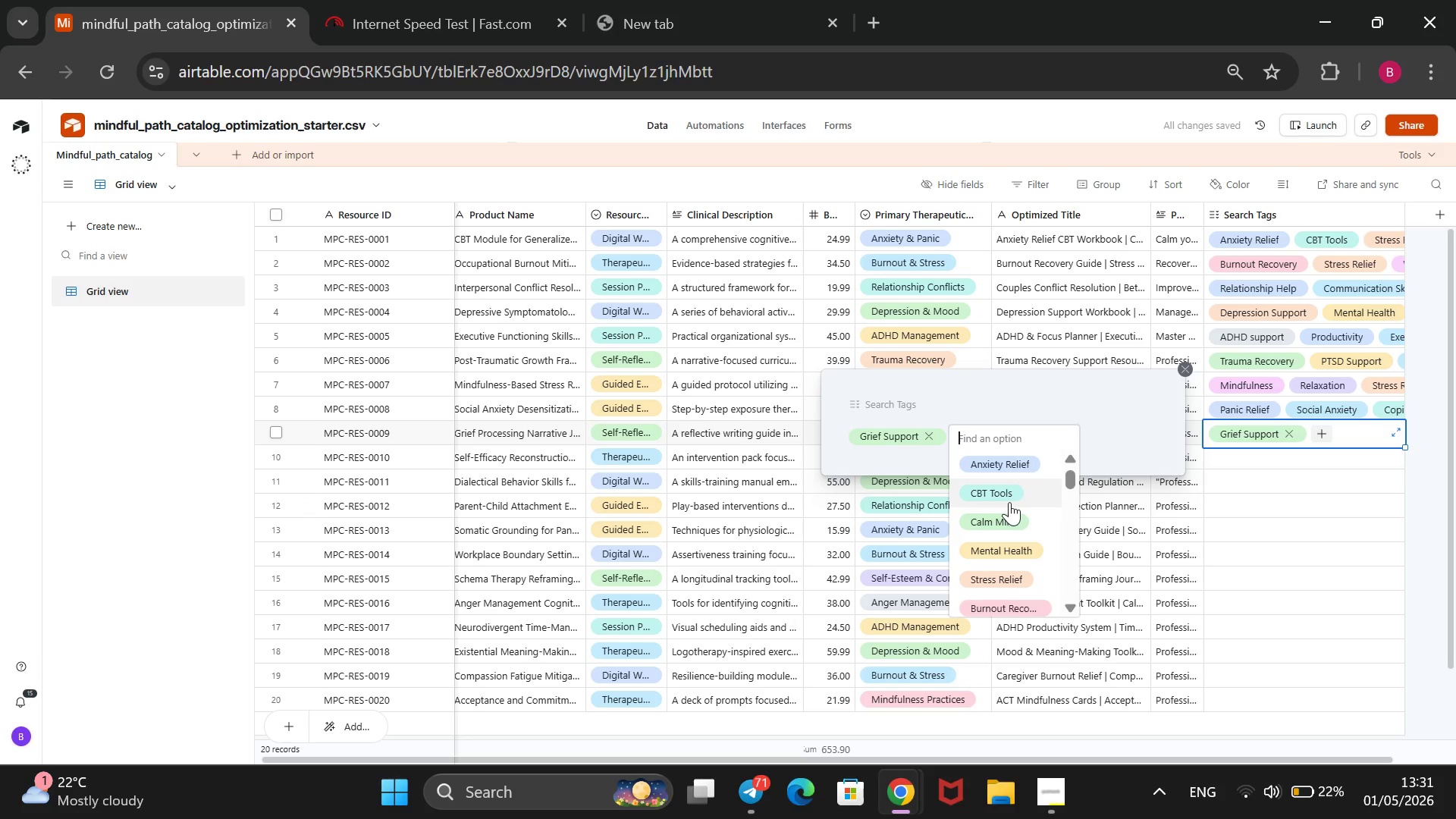 
scroll: coordinate [1009, 503], scroll_direction: down, amount: 3.0
 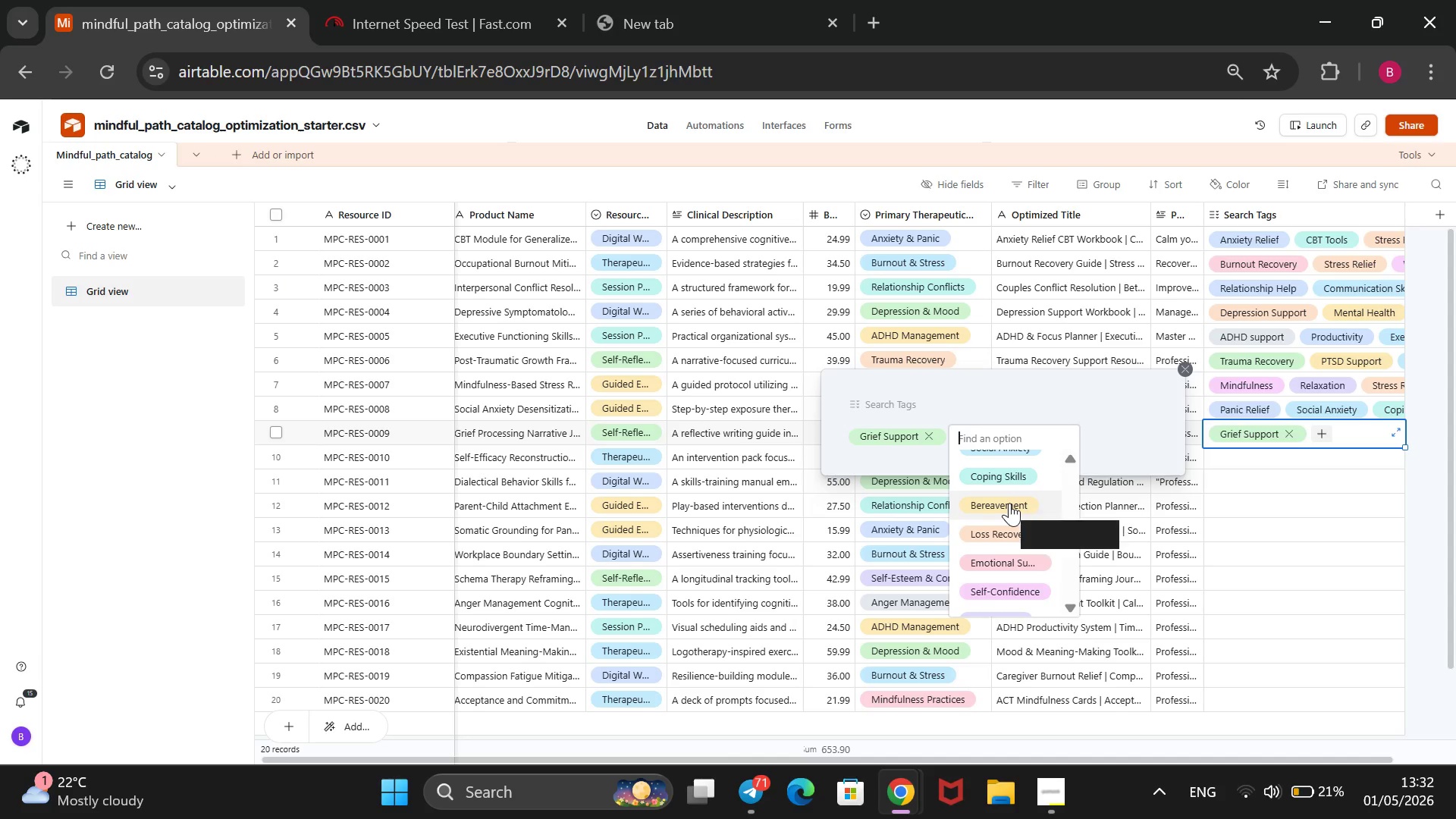 
left_click([1009, 503])
 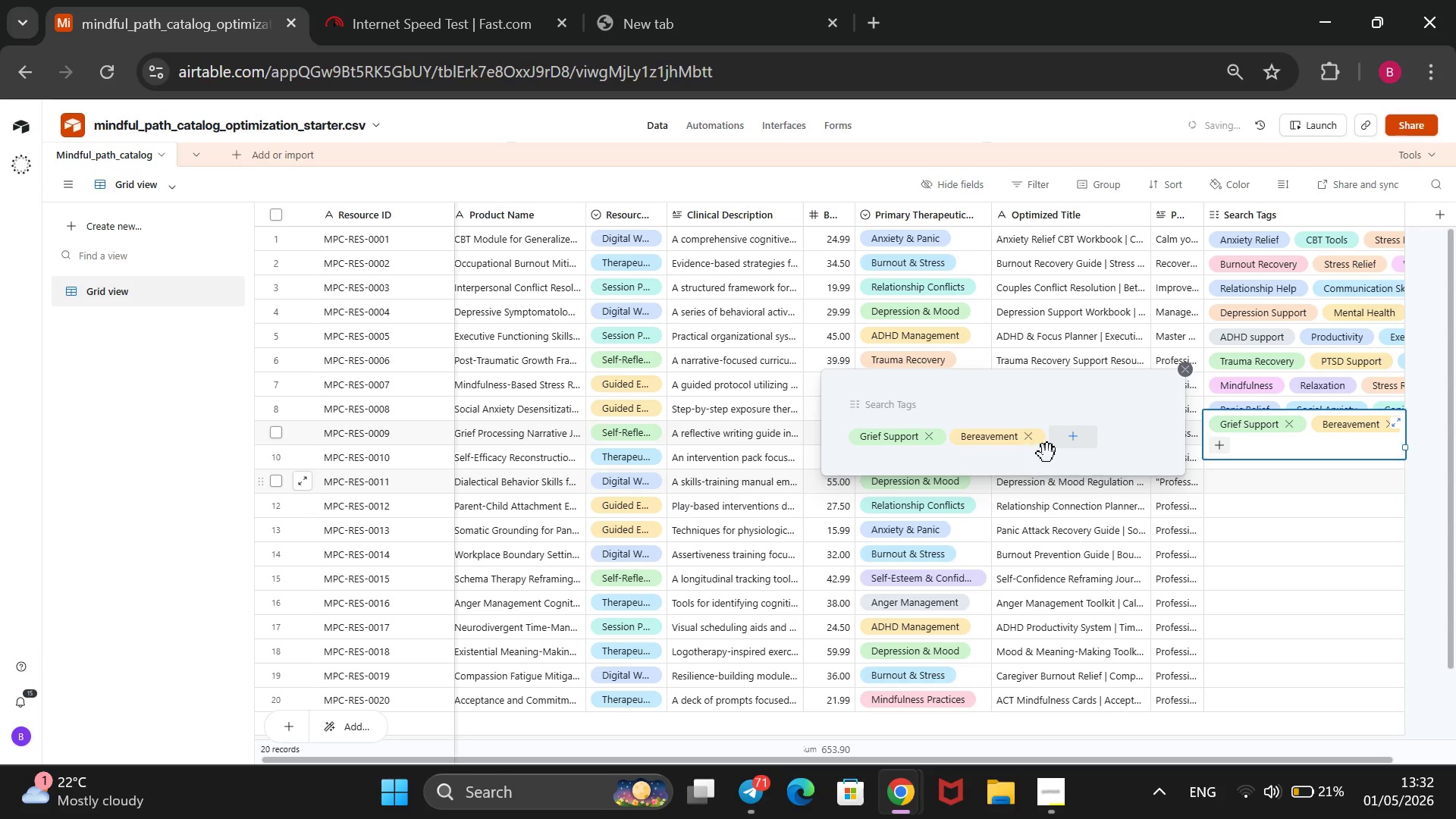 
mouse_move([1087, 475])
 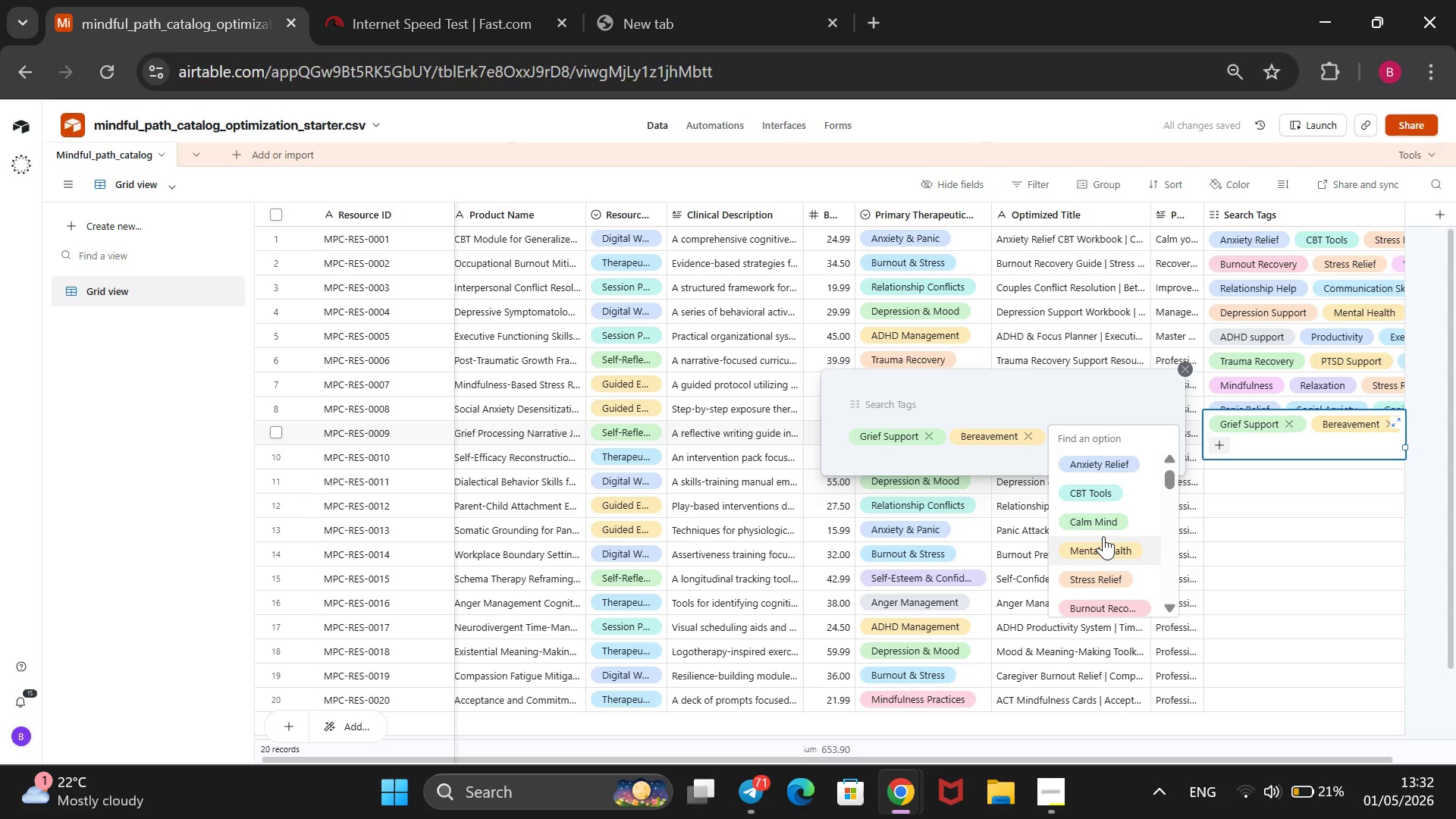 
scroll: coordinate [1103, 536], scroll_direction: none, amount: 0.0
 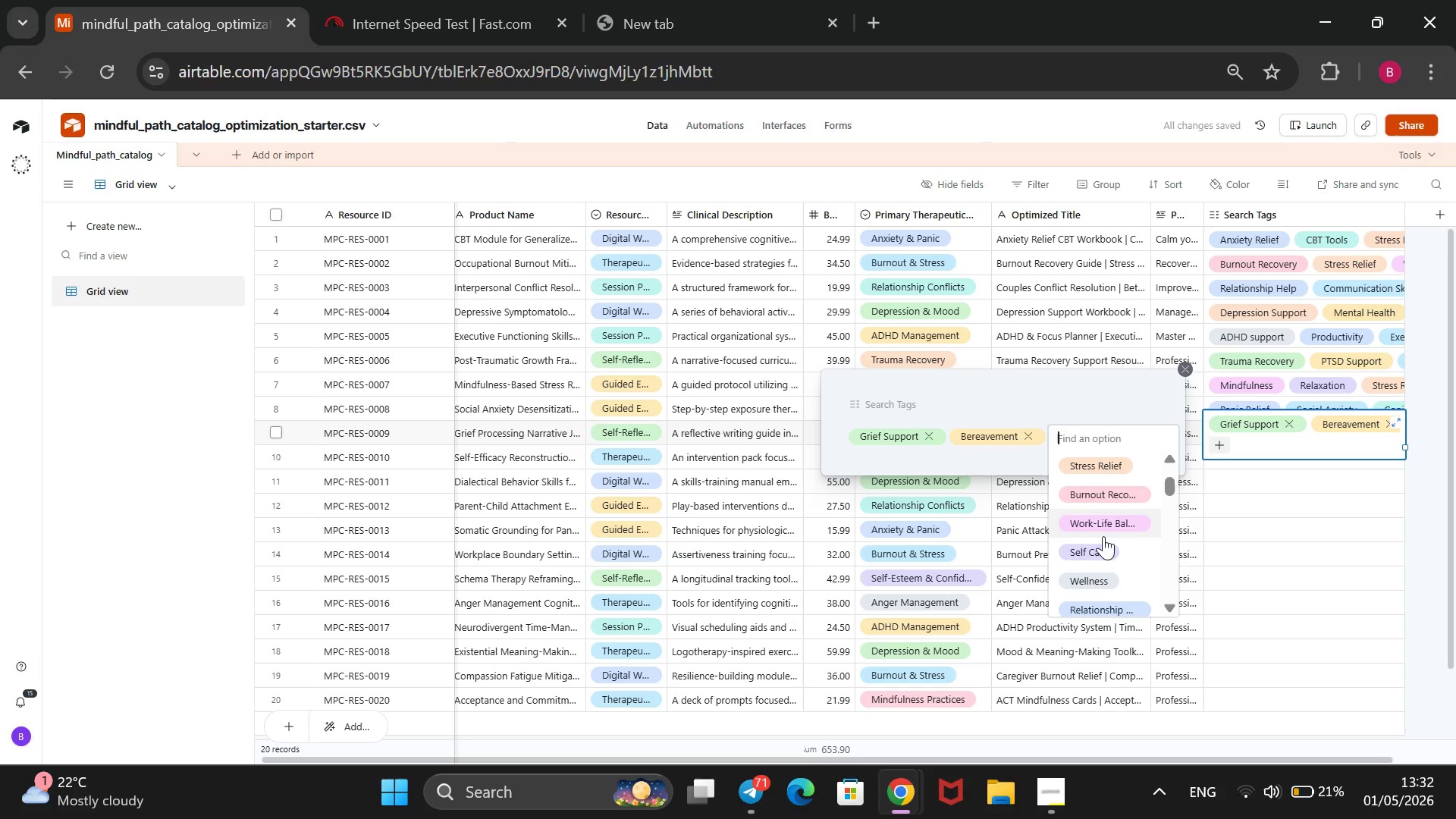 
scroll: coordinate [1103, 536], scroll_direction: down, amount: 1.0
 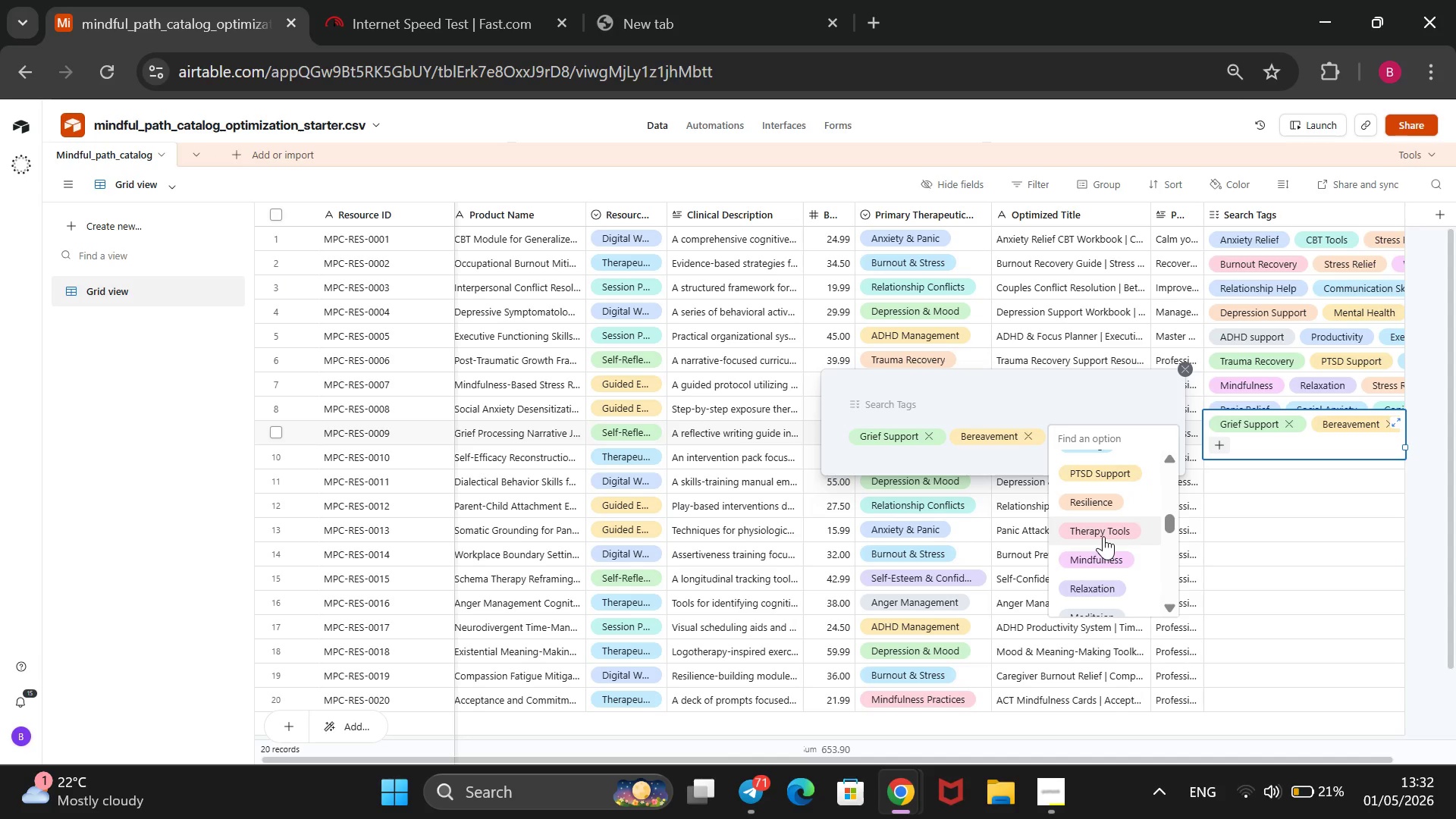 
scroll: coordinate [1103, 536], scroll_direction: none, amount: 0.0
 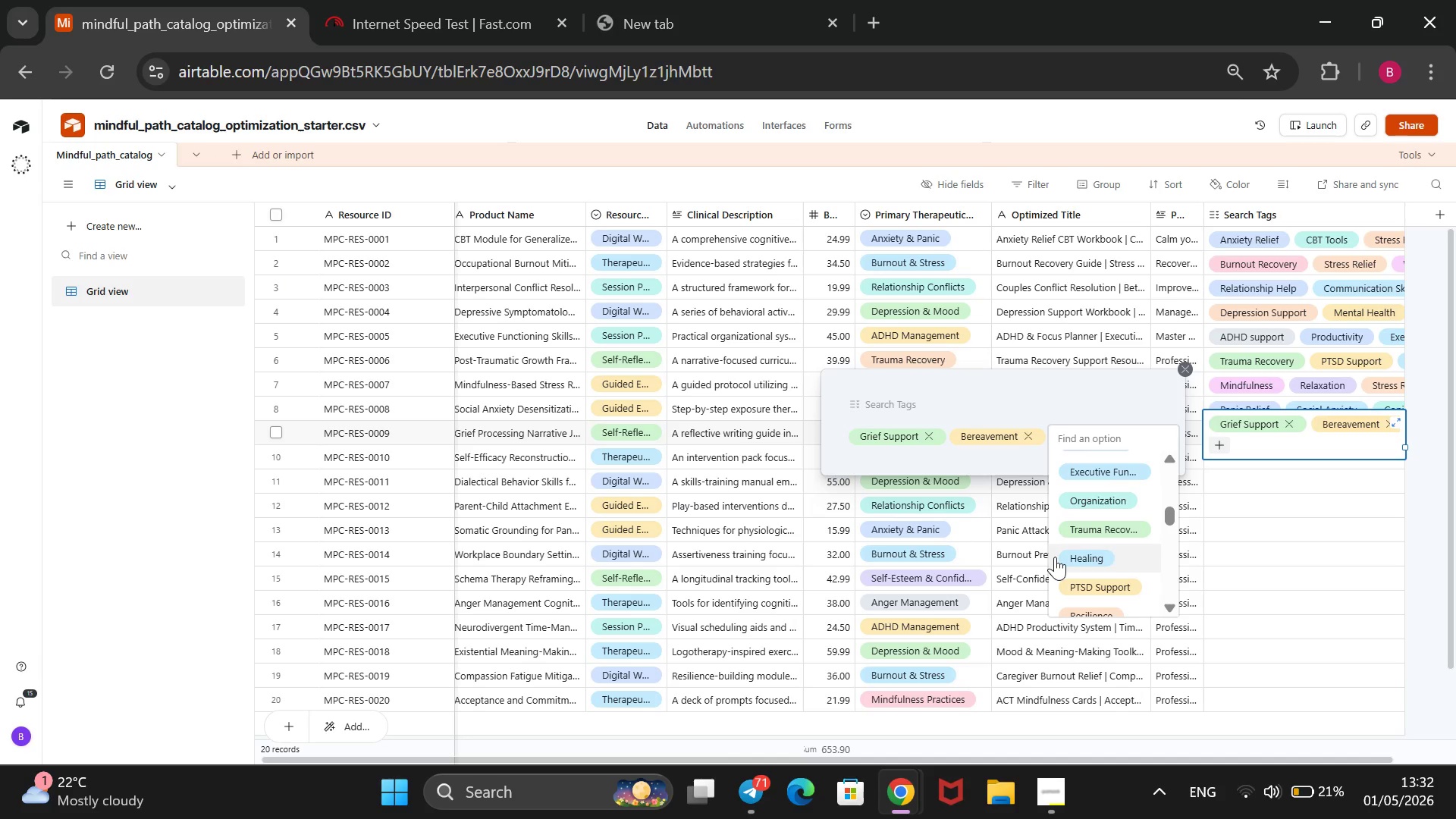 
left_click([1055, 557])
 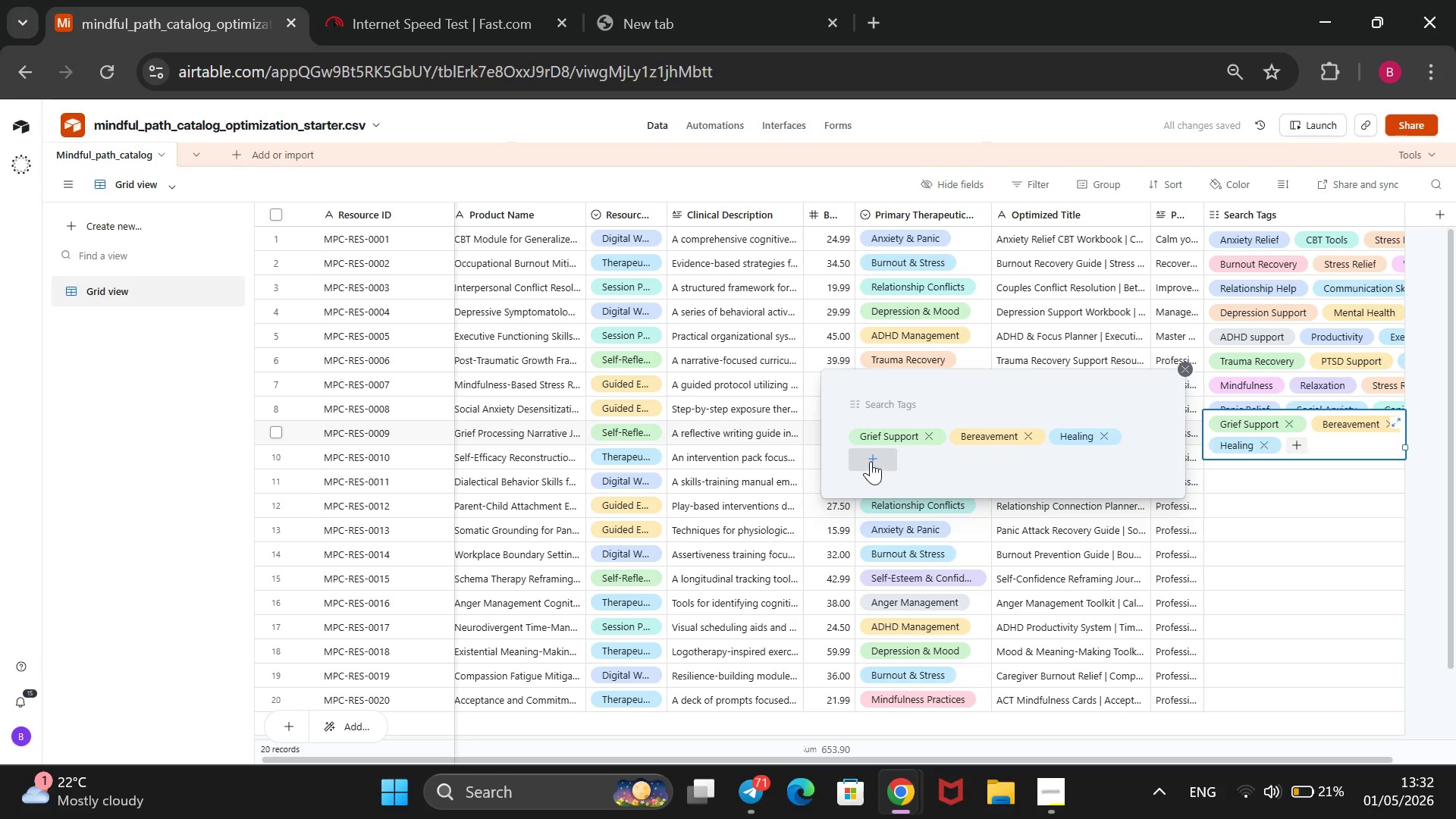 
left_click([871, 460])
 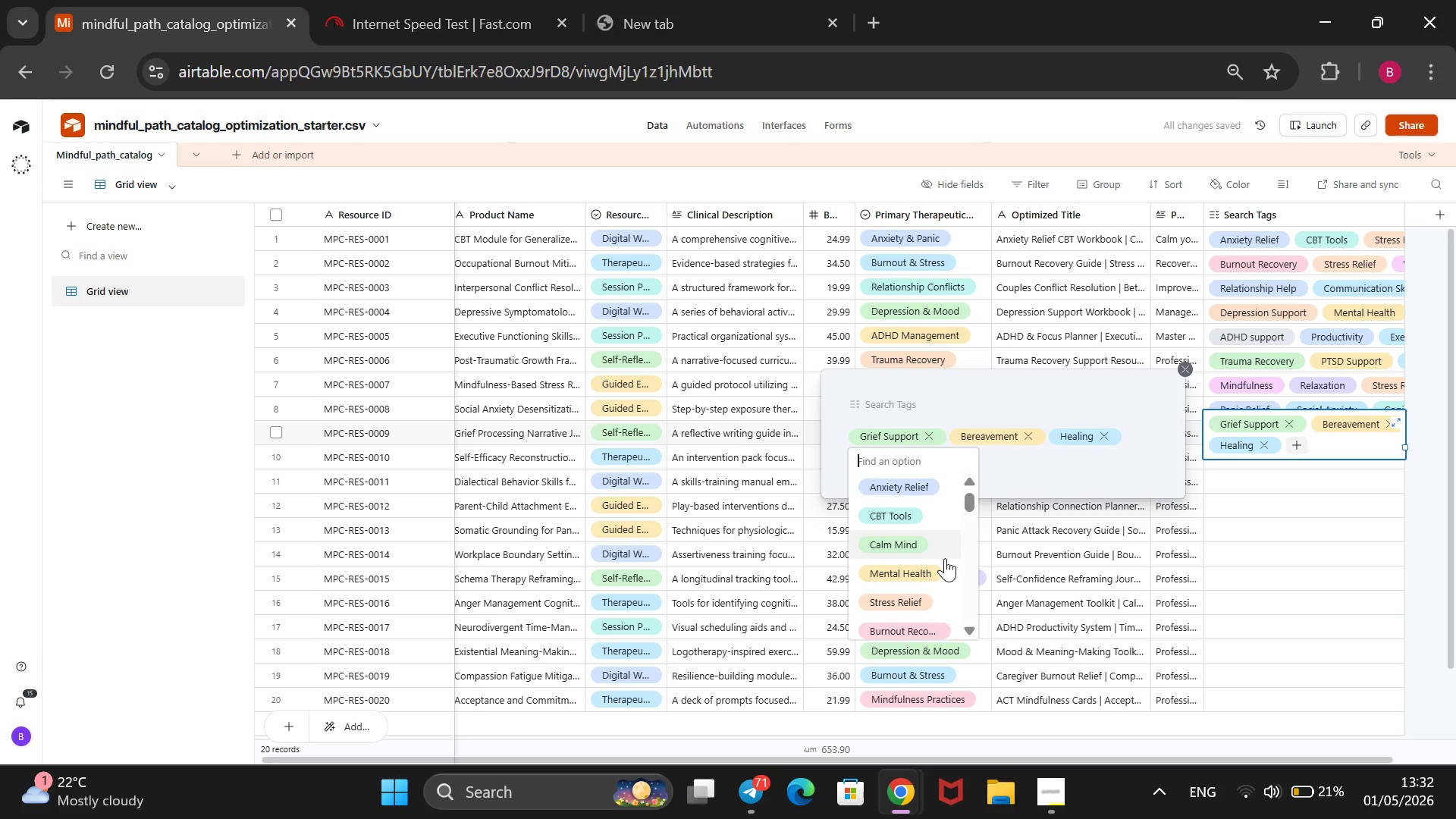 
scroll: coordinate [945, 558], scroll_direction: down, amount: 1.0
 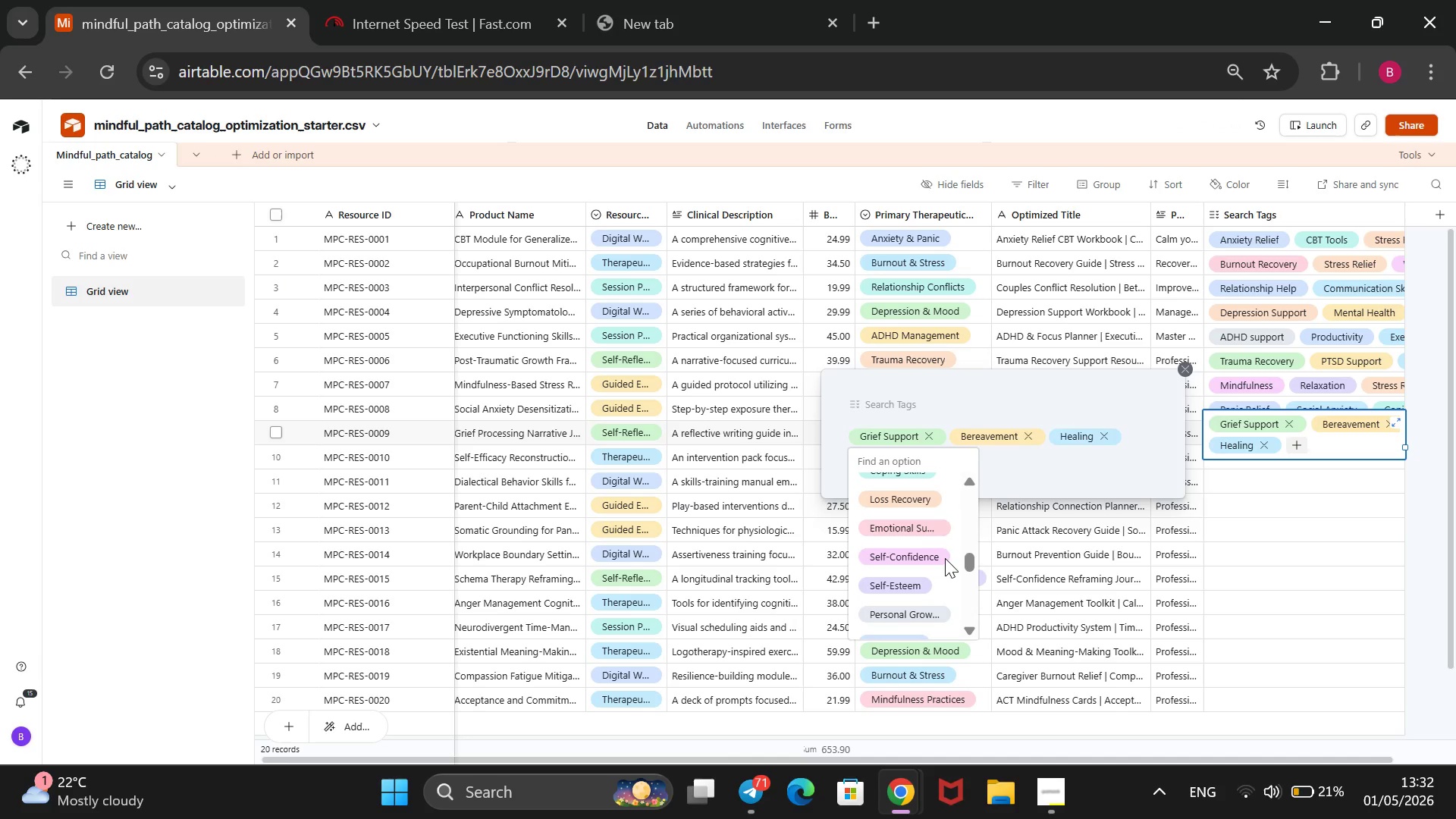 
left_click([940, 497])
 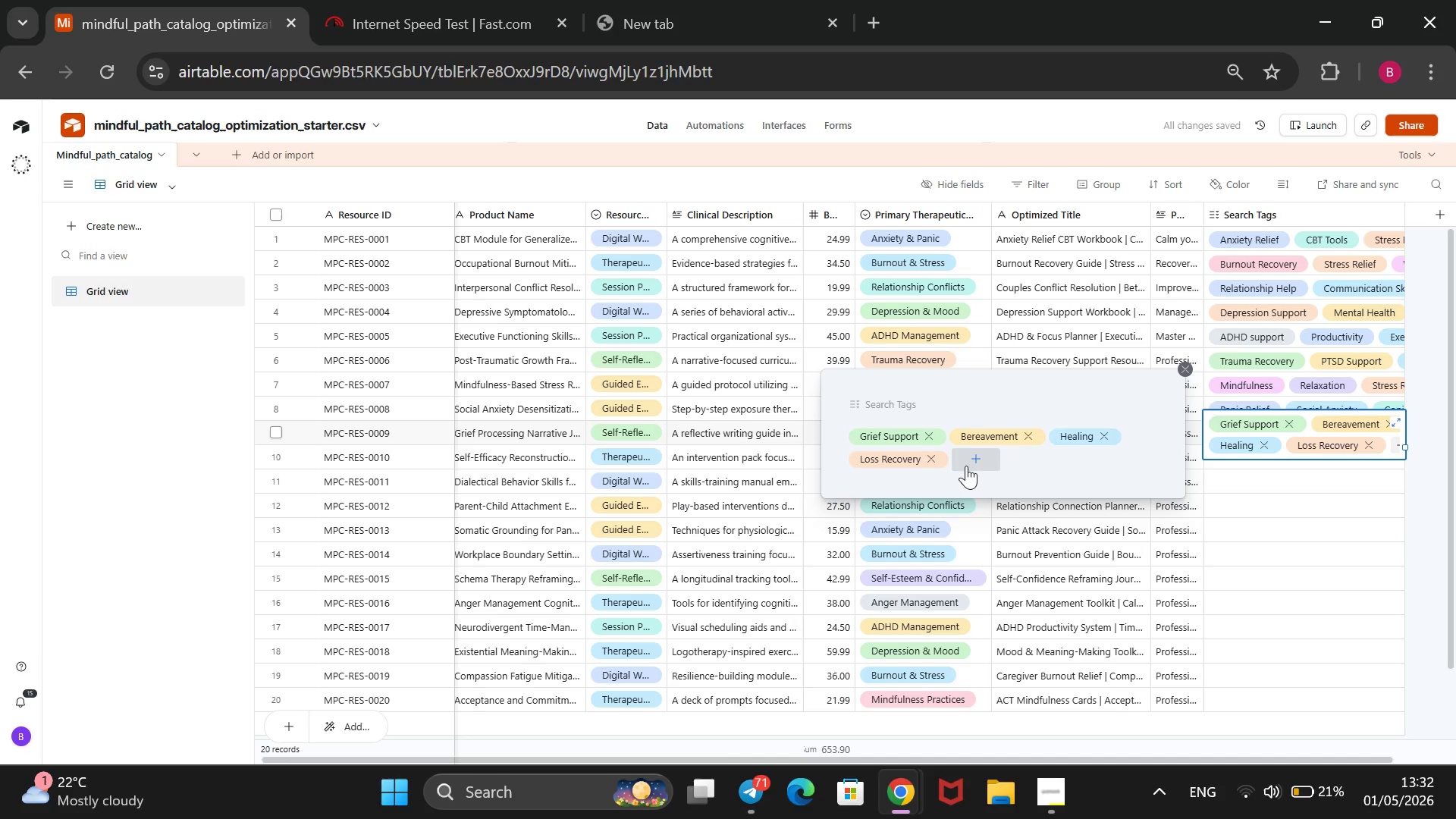 
left_click([968, 466])
 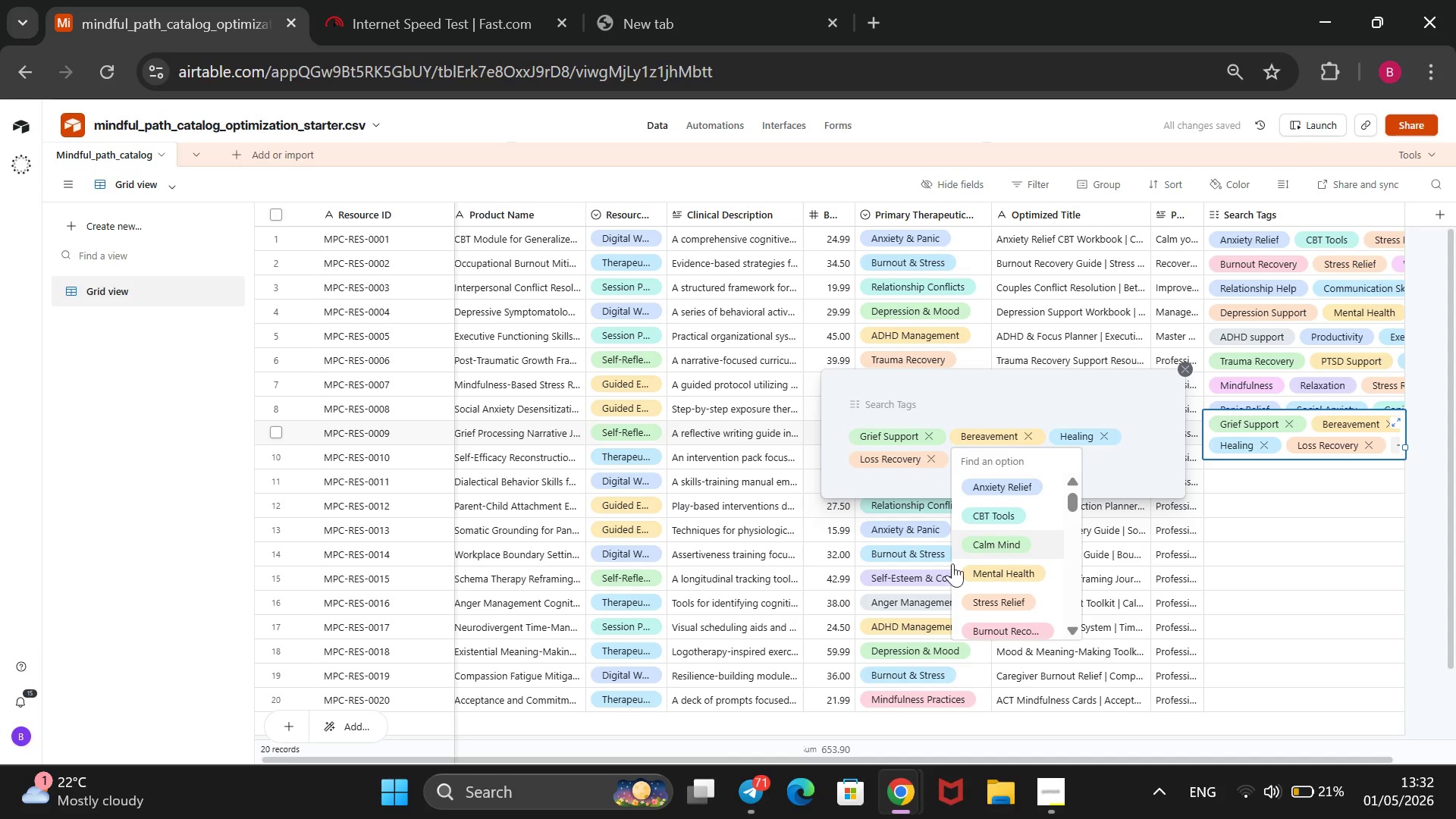 
scroll: coordinate [952, 563], scroll_direction: down, amount: 3.0
 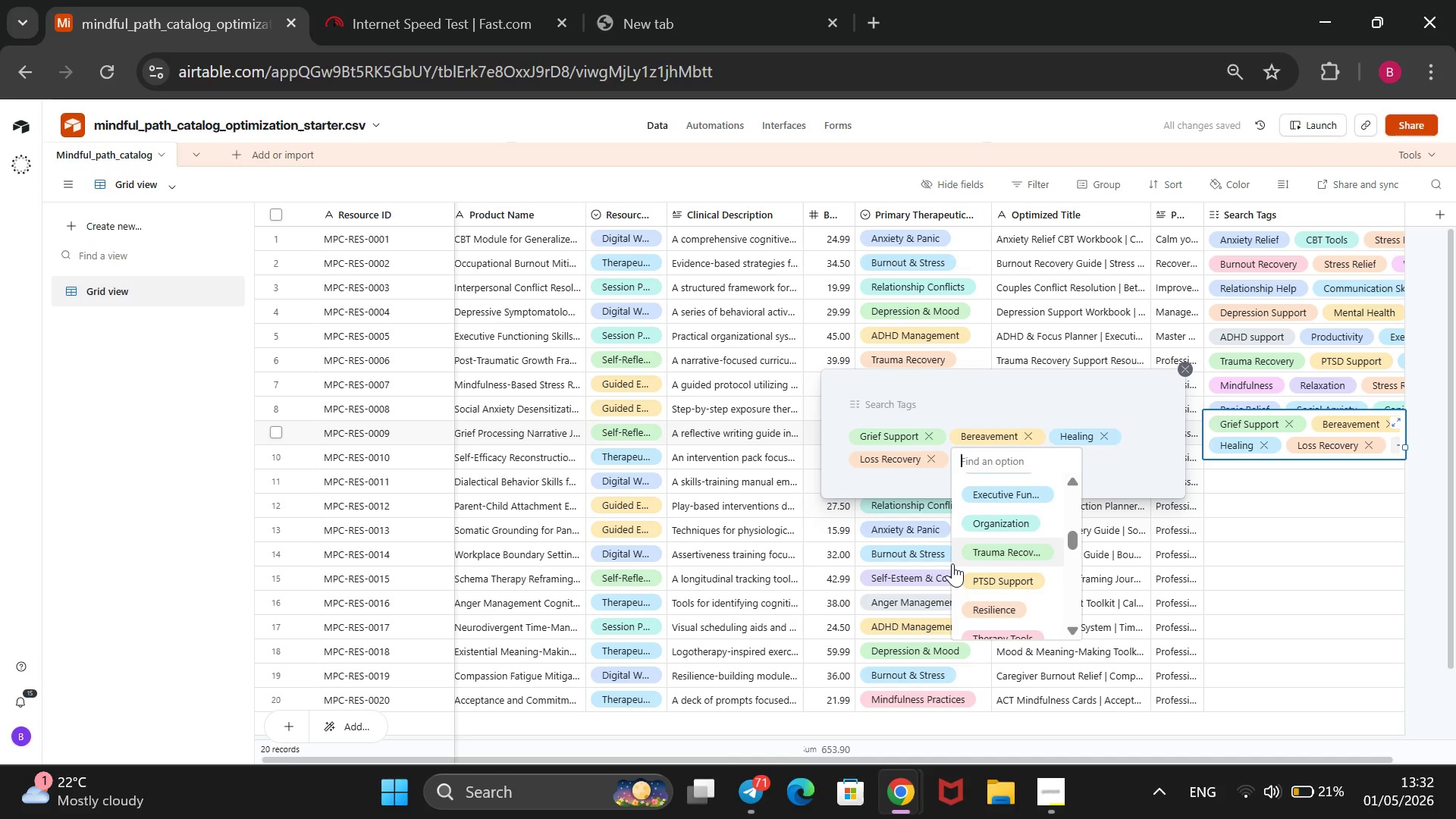 
scroll: coordinate [952, 563], scroll_direction: none, amount: 0.0
 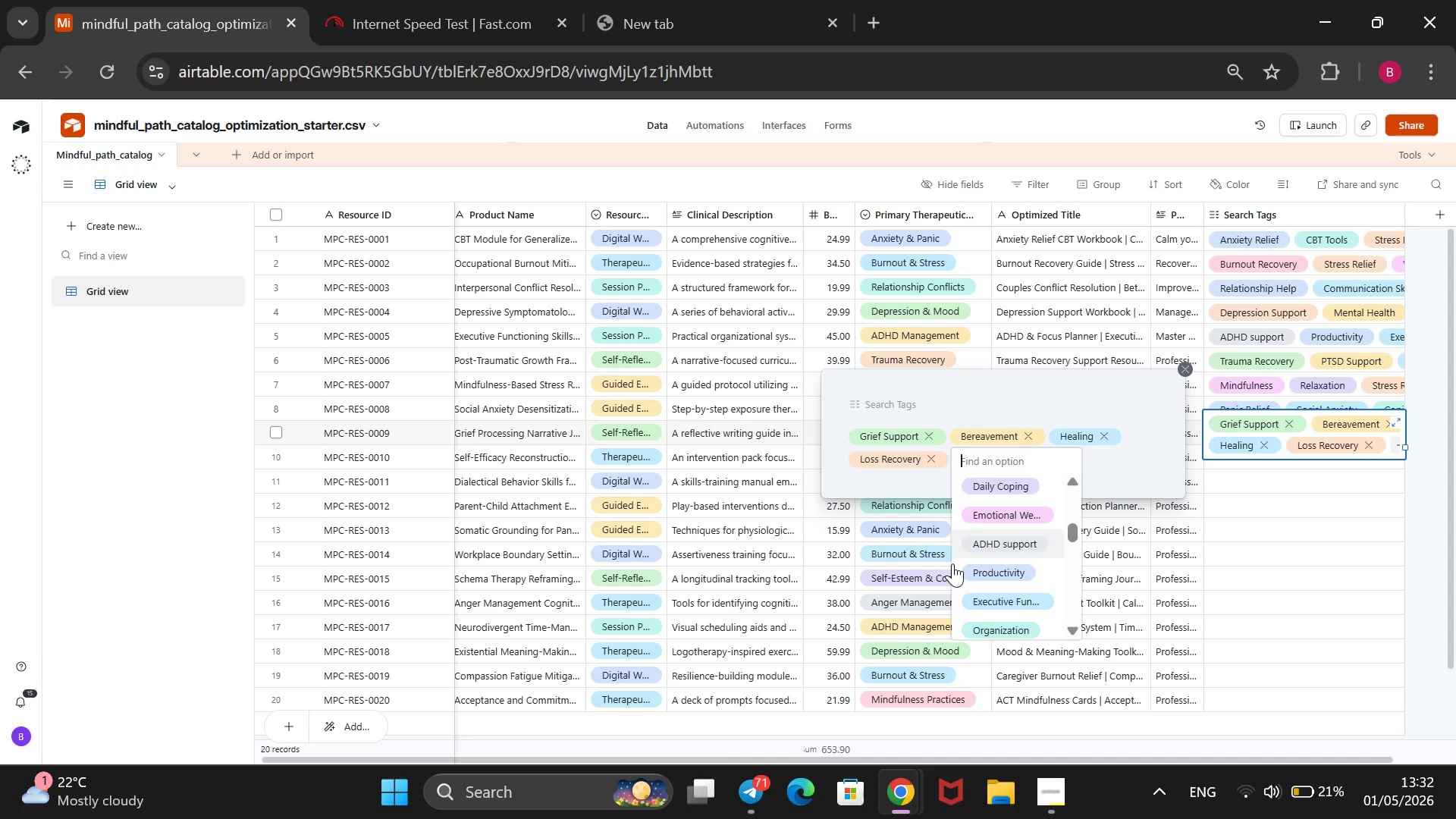 
scroll: coordinate [952, 563], scroll_direction: down, amount: 1.0
 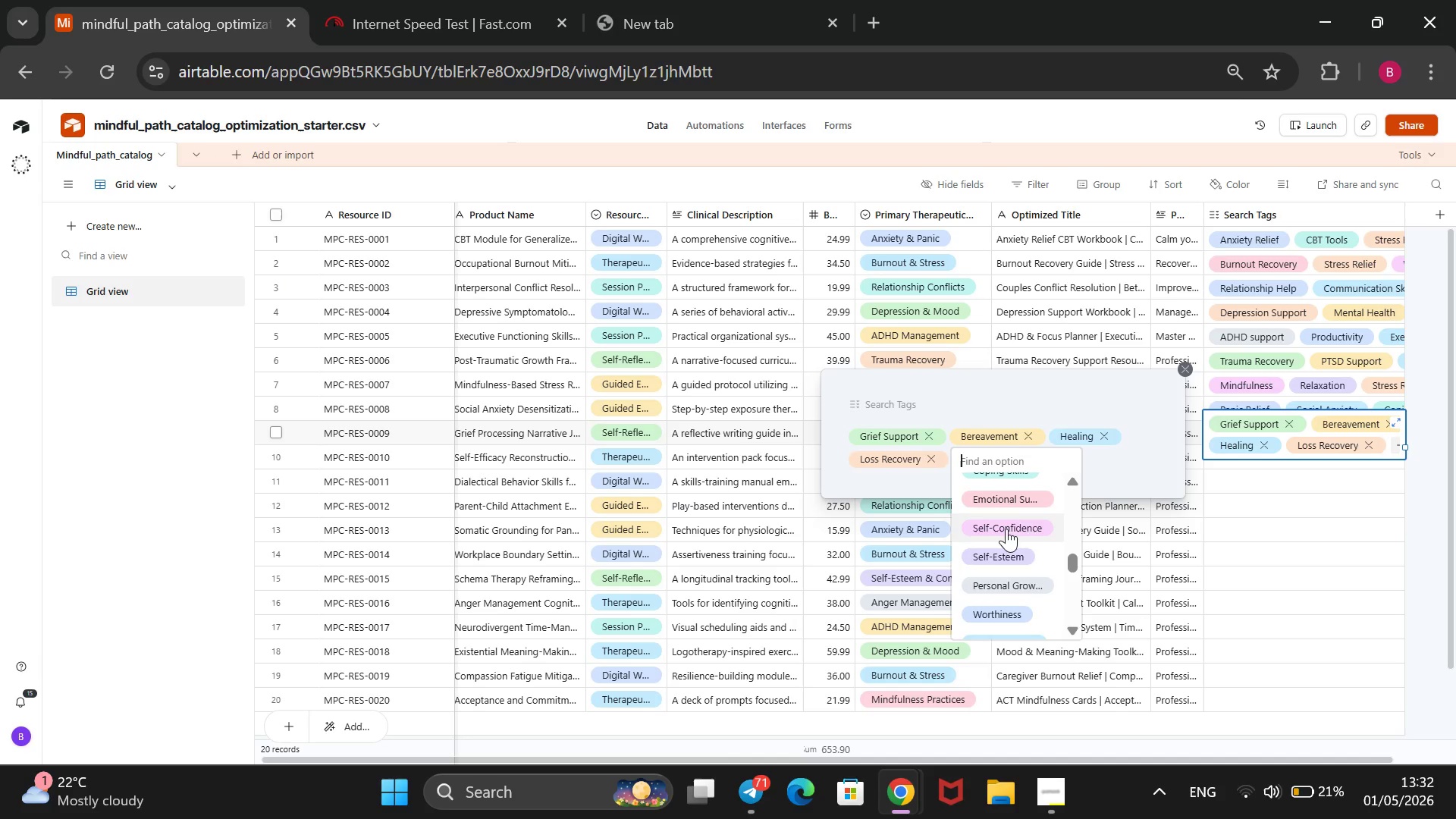 
left_click([1017, 512])
 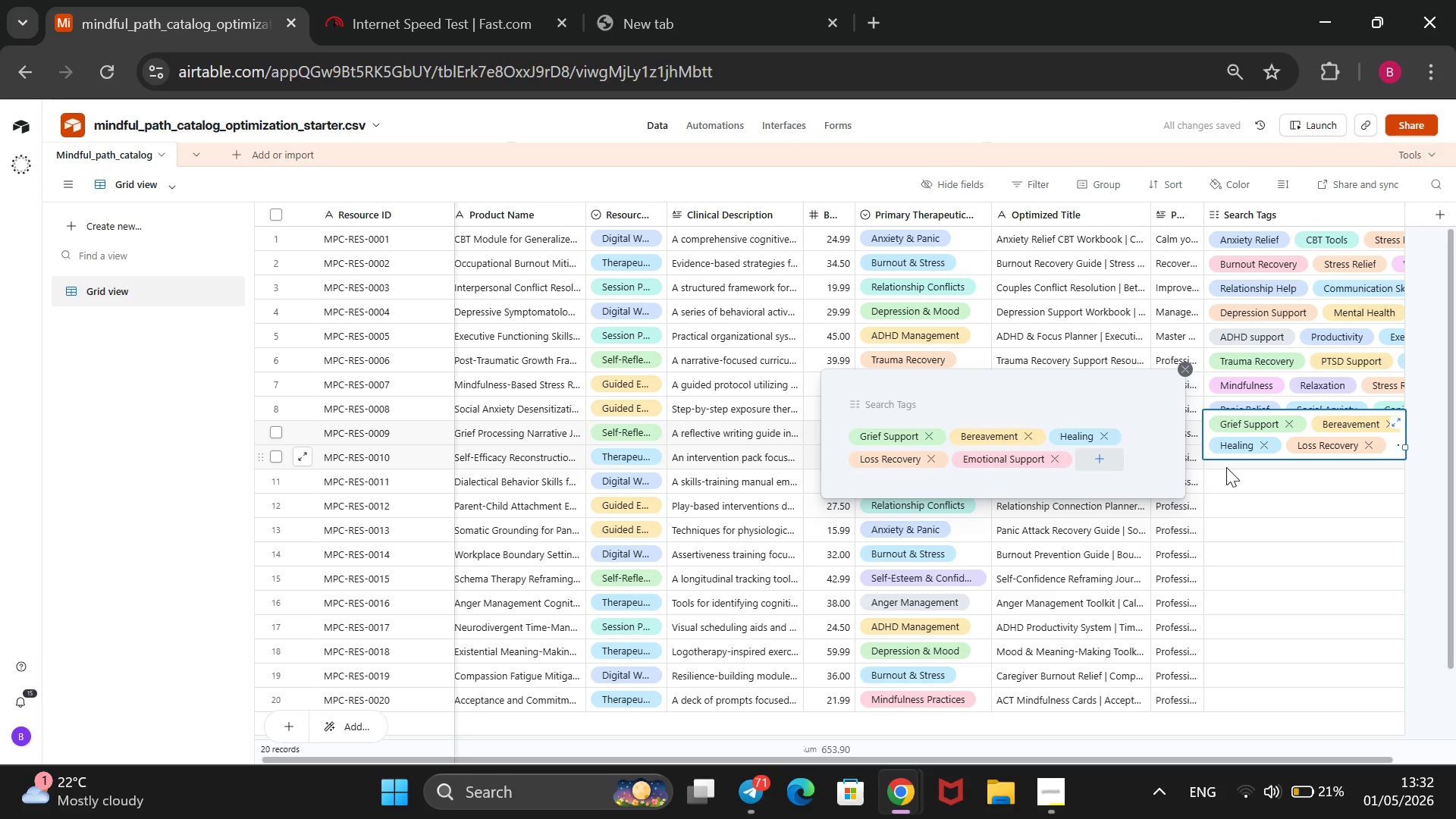 
left_click([1226, 467])
 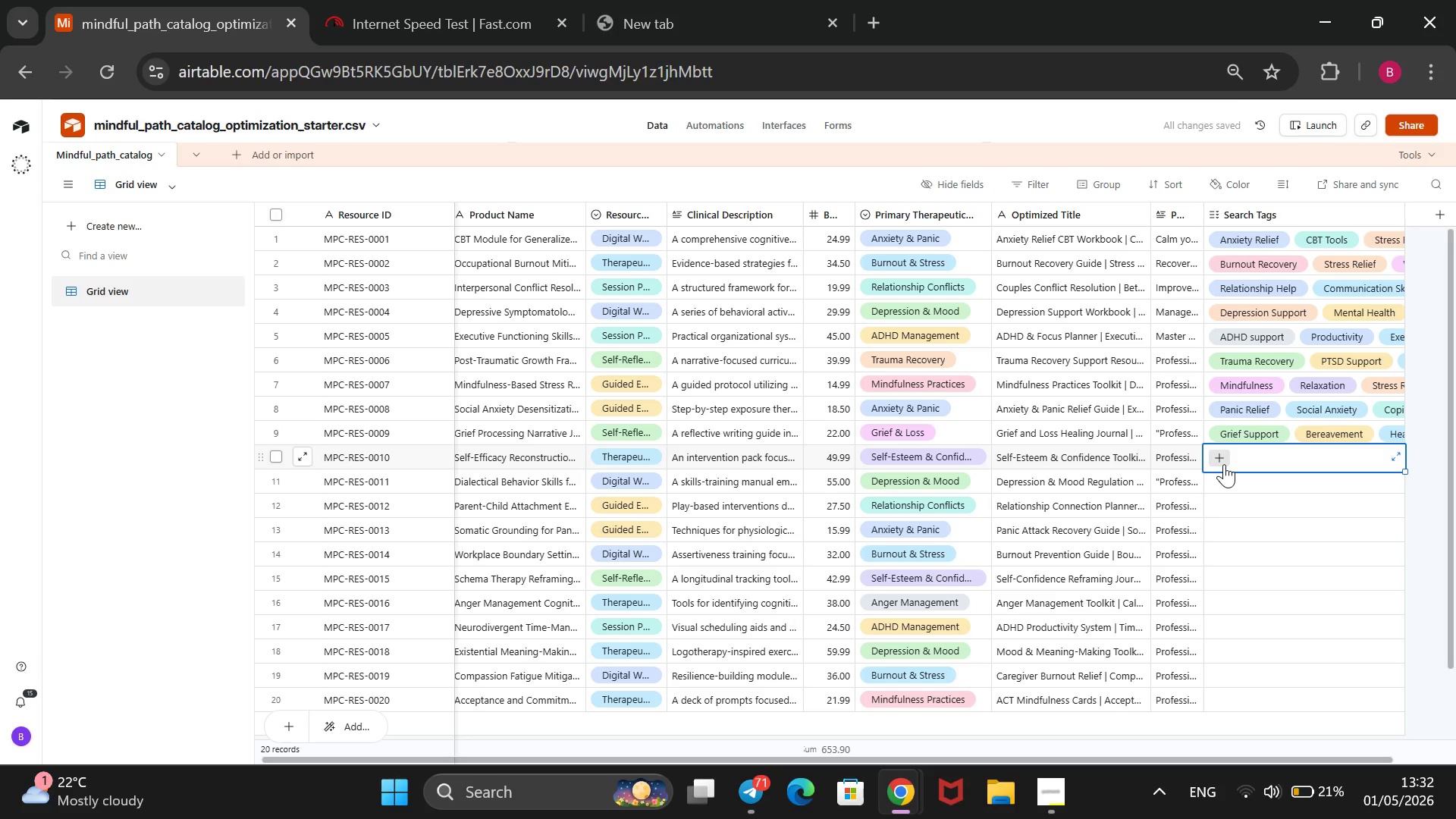 
left_click([1224, 464])
 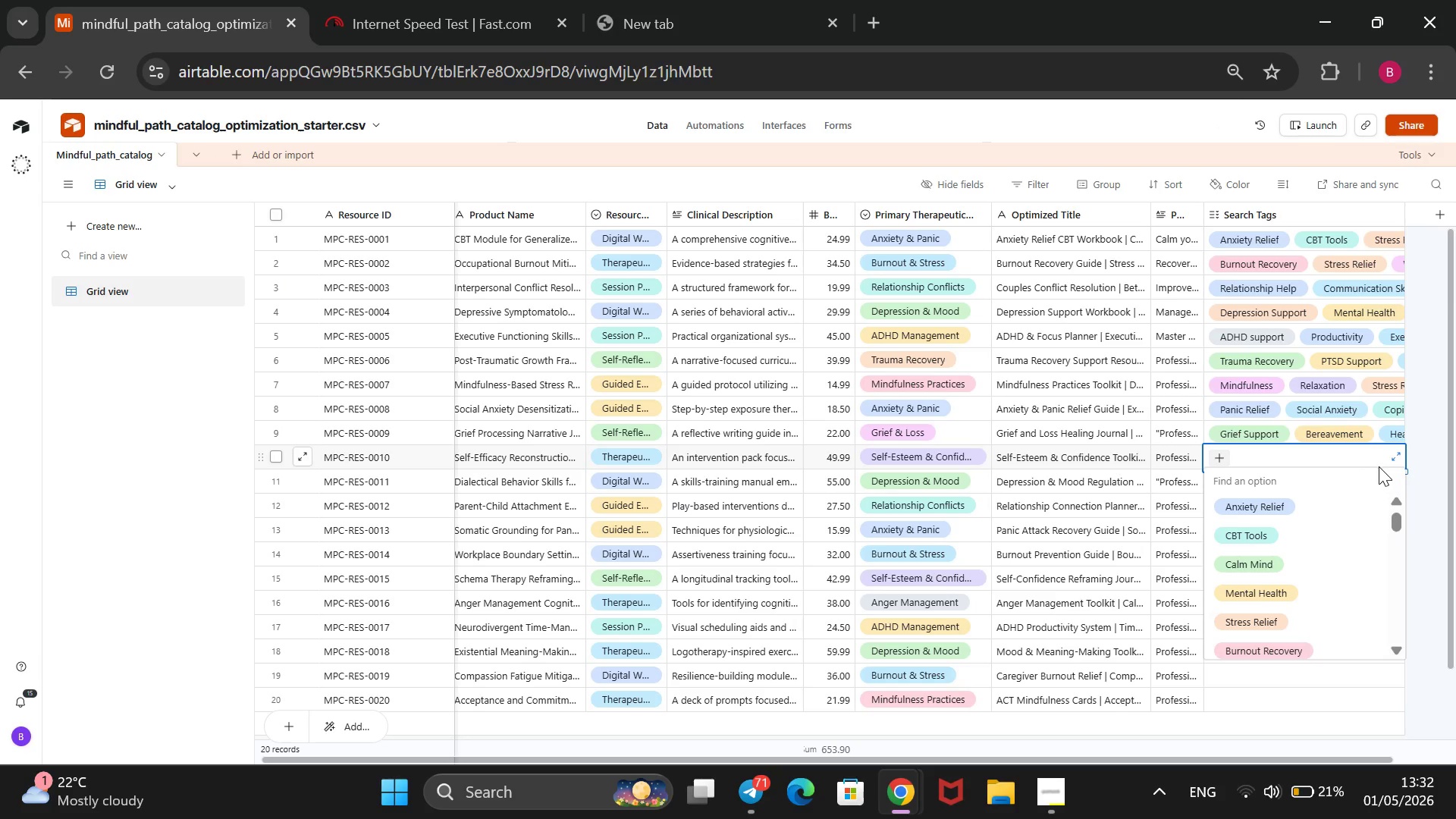 
left_click([1390, 457])
 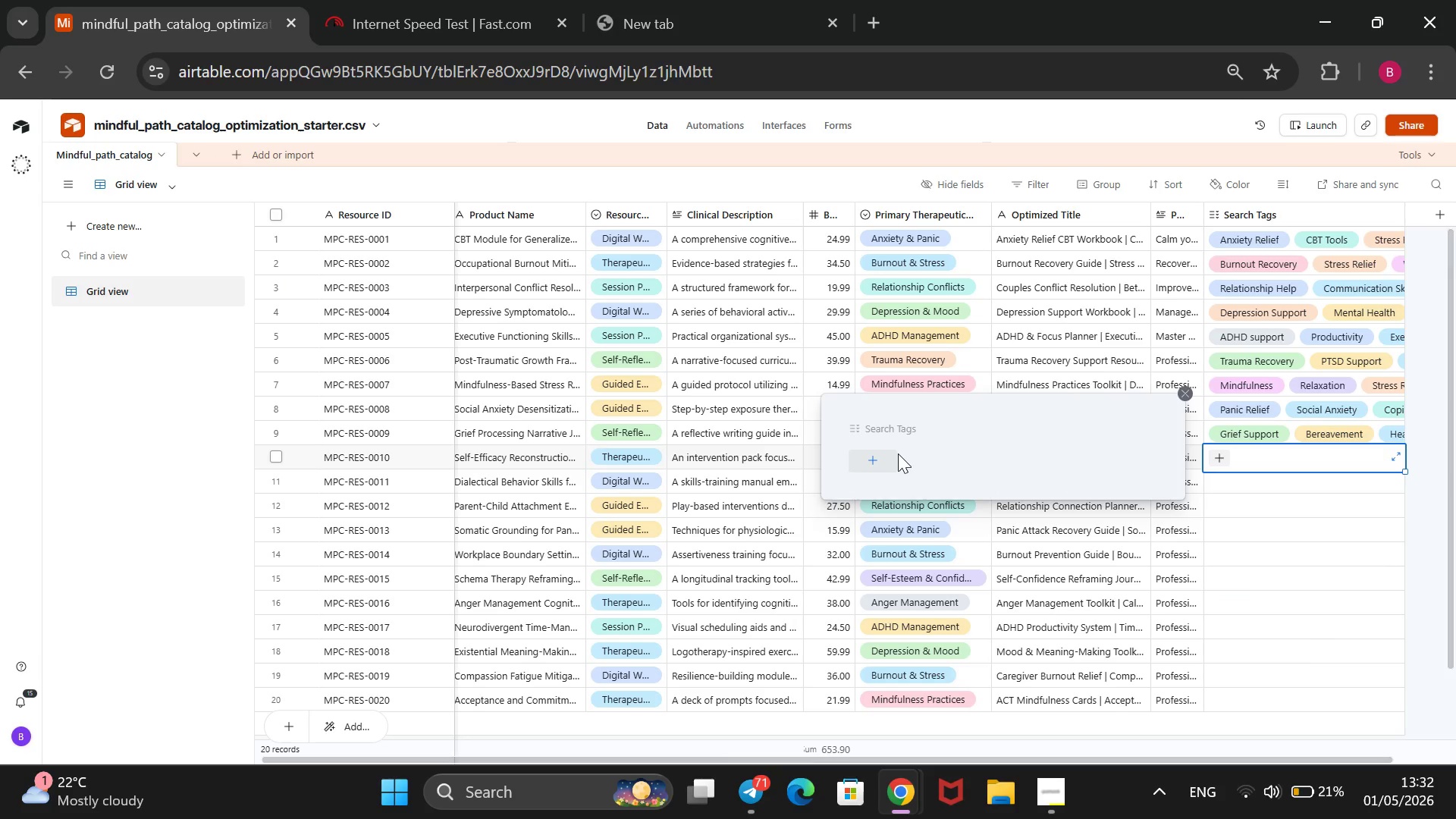 
left_click([877, 453])
 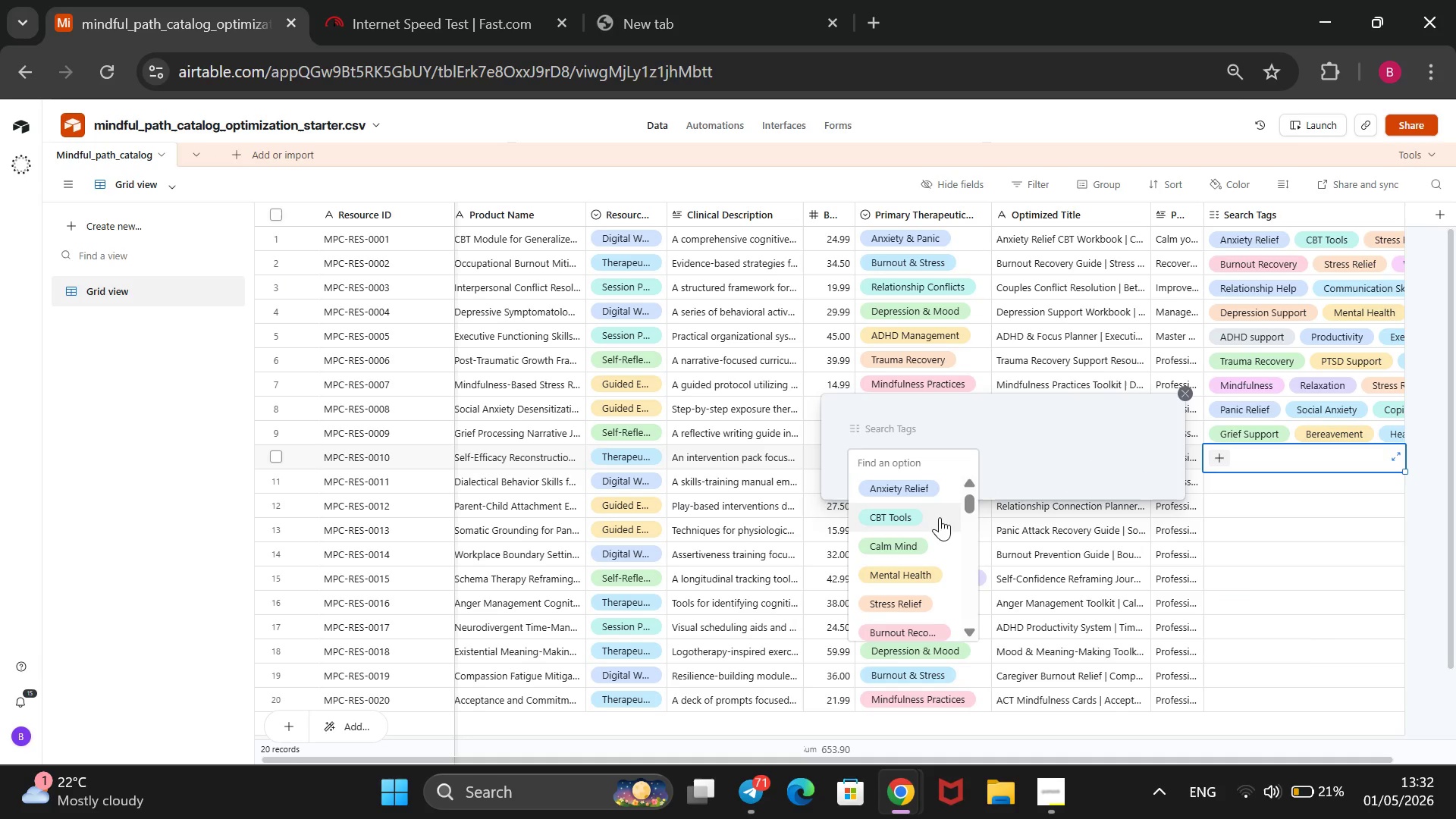 
scroll: coordinate [961, 524], scroll_direction: down, amount: 10.0
 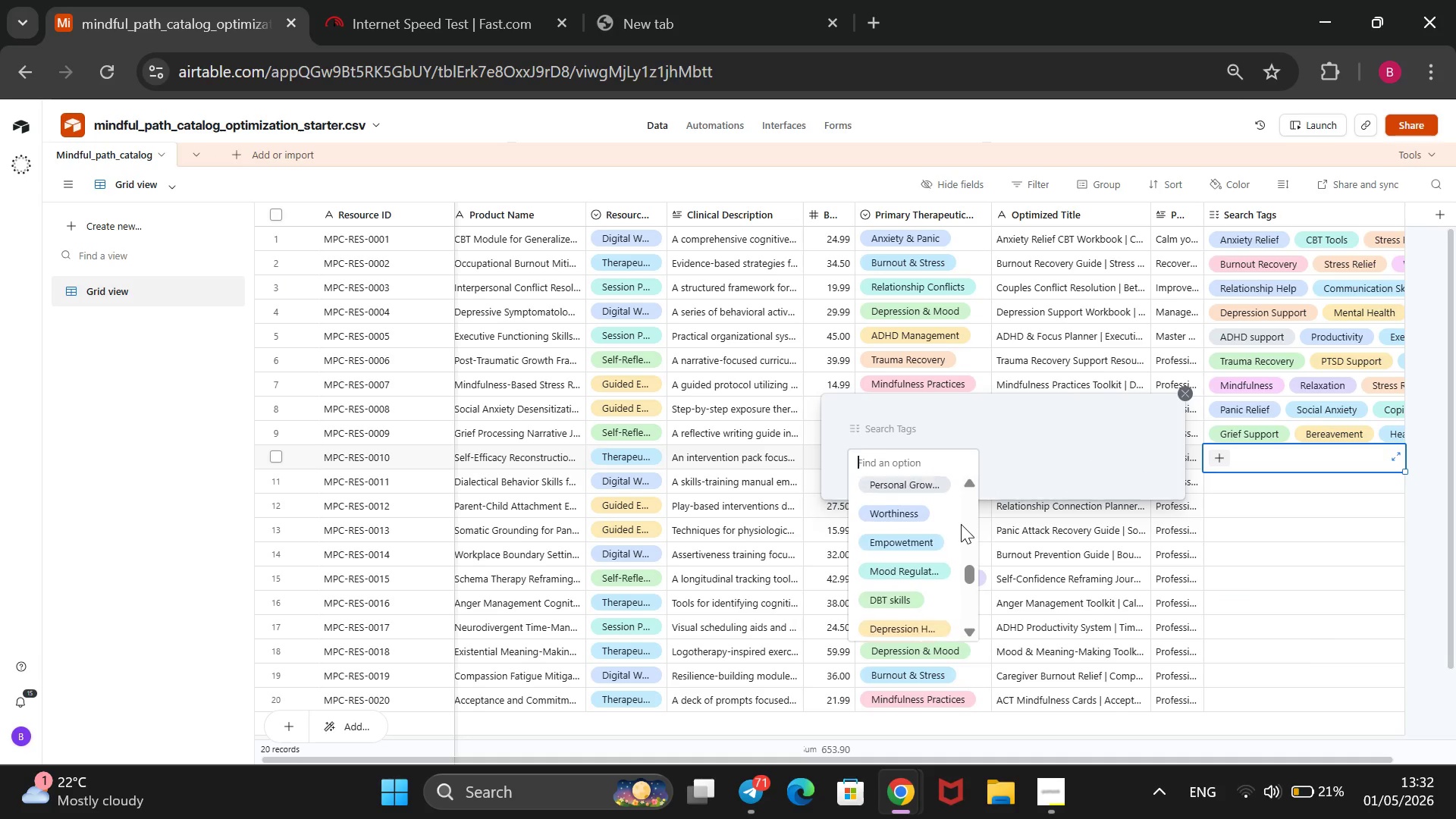 
scroll: coordinate [961, 524], scroll_direction: none, amount: 0.0
 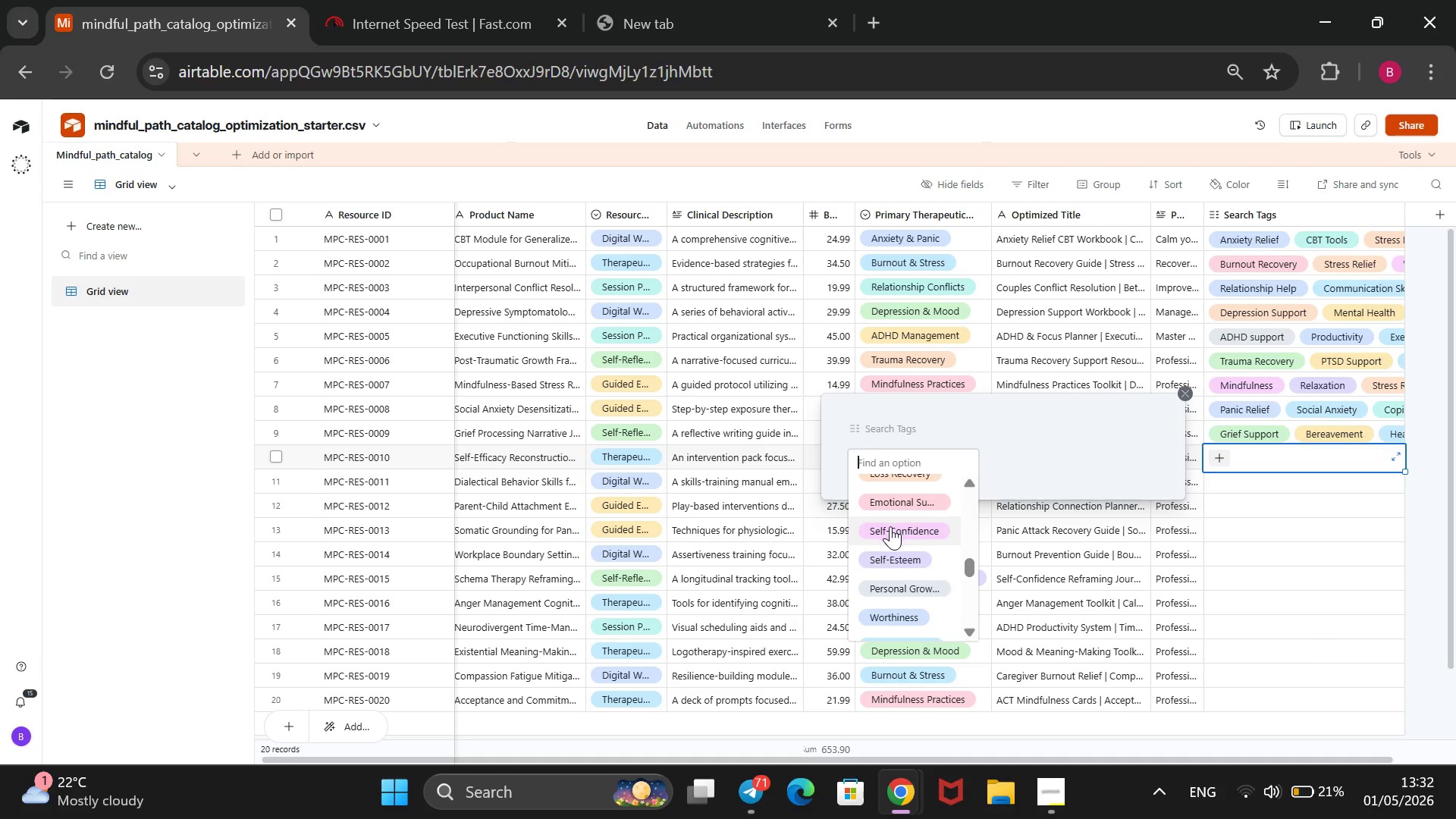 
left_click([890, 526])
 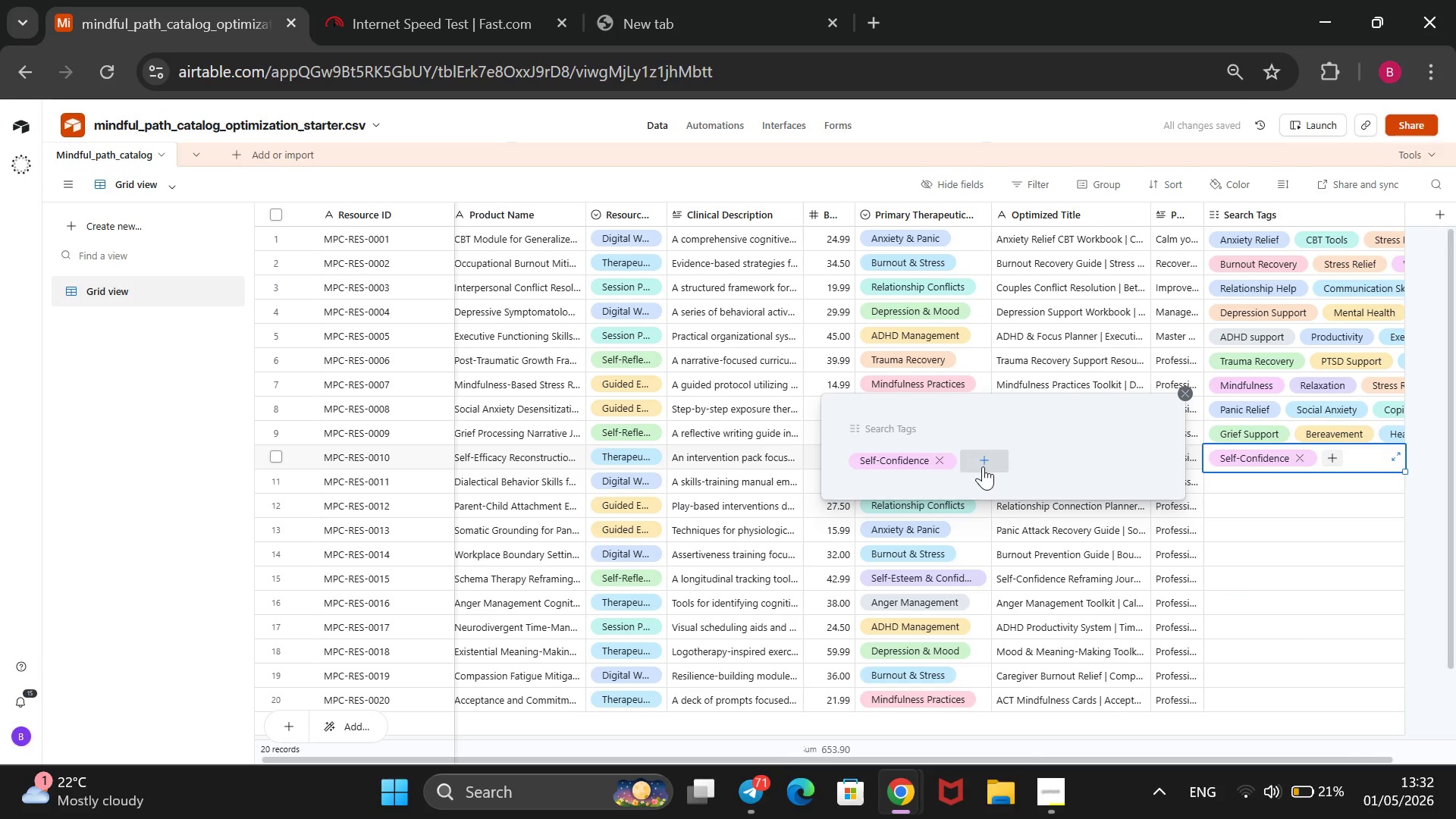 
left_click([983, 466])
 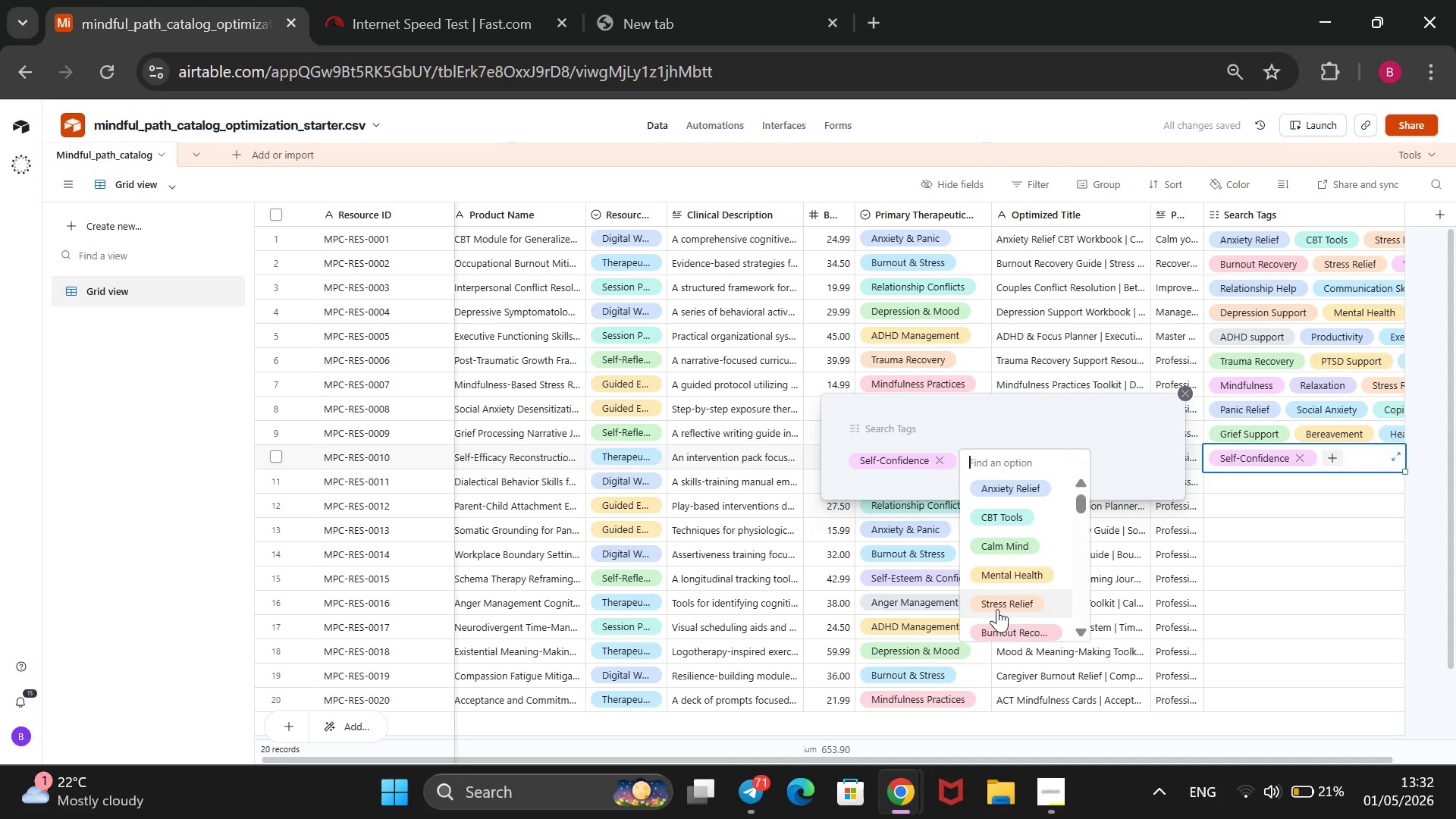 
scroll: coordinate [977, 617], scroll_direction: down, amount: 9.0
 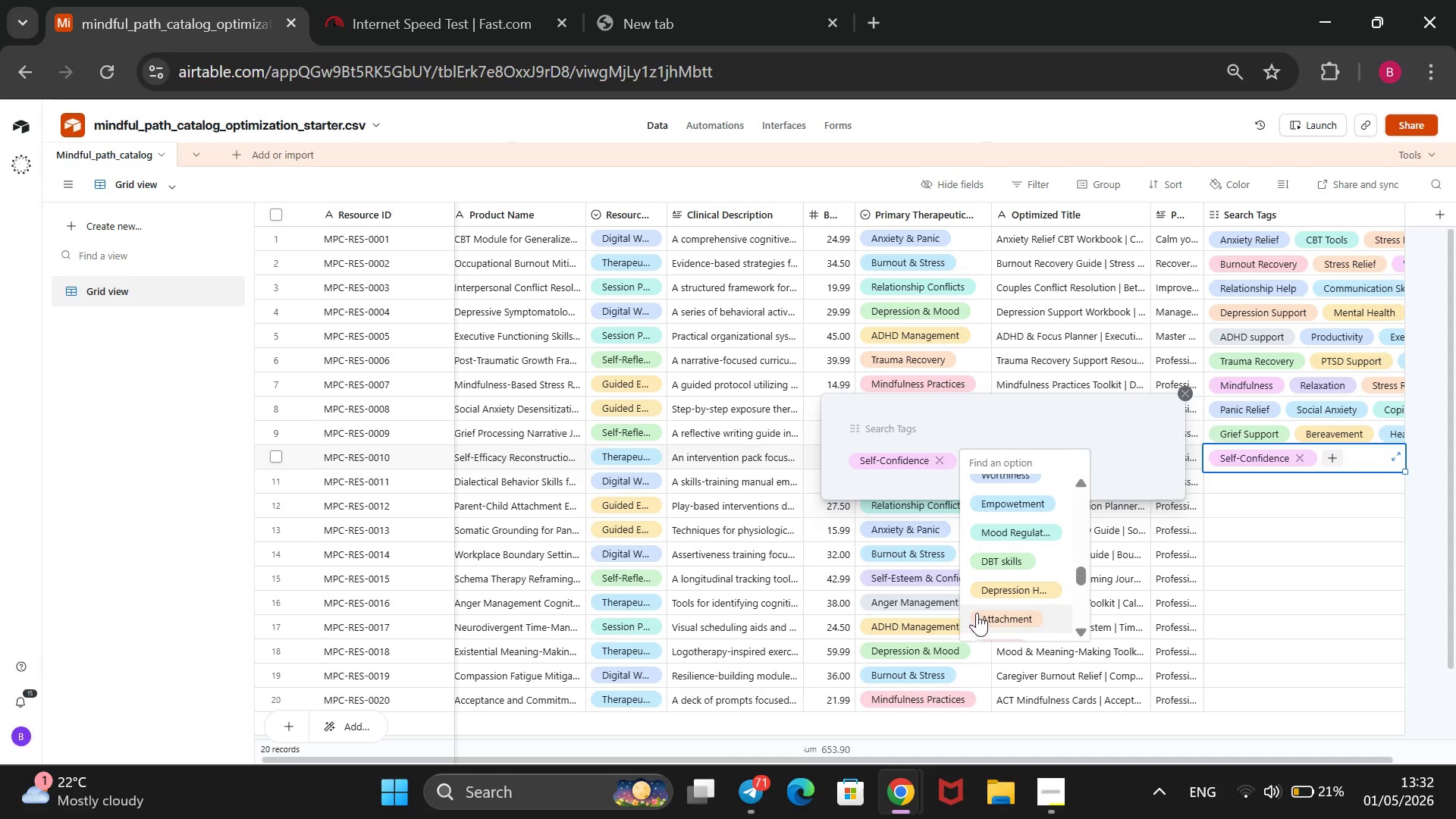 
scroll: coordinate [977, 591], scroll_direction: none, amount: 0.0
 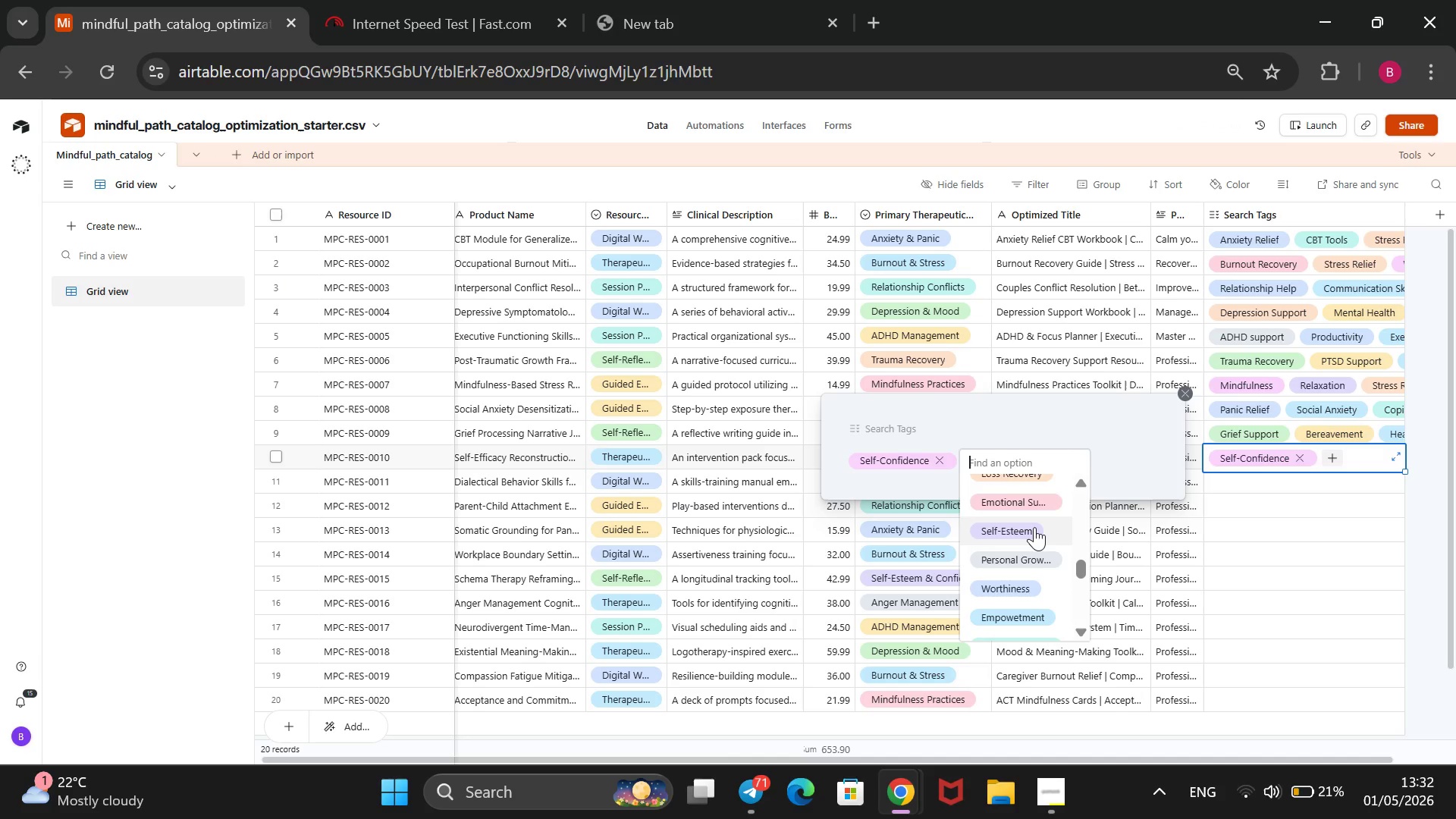 
left_click([1034, 527])
 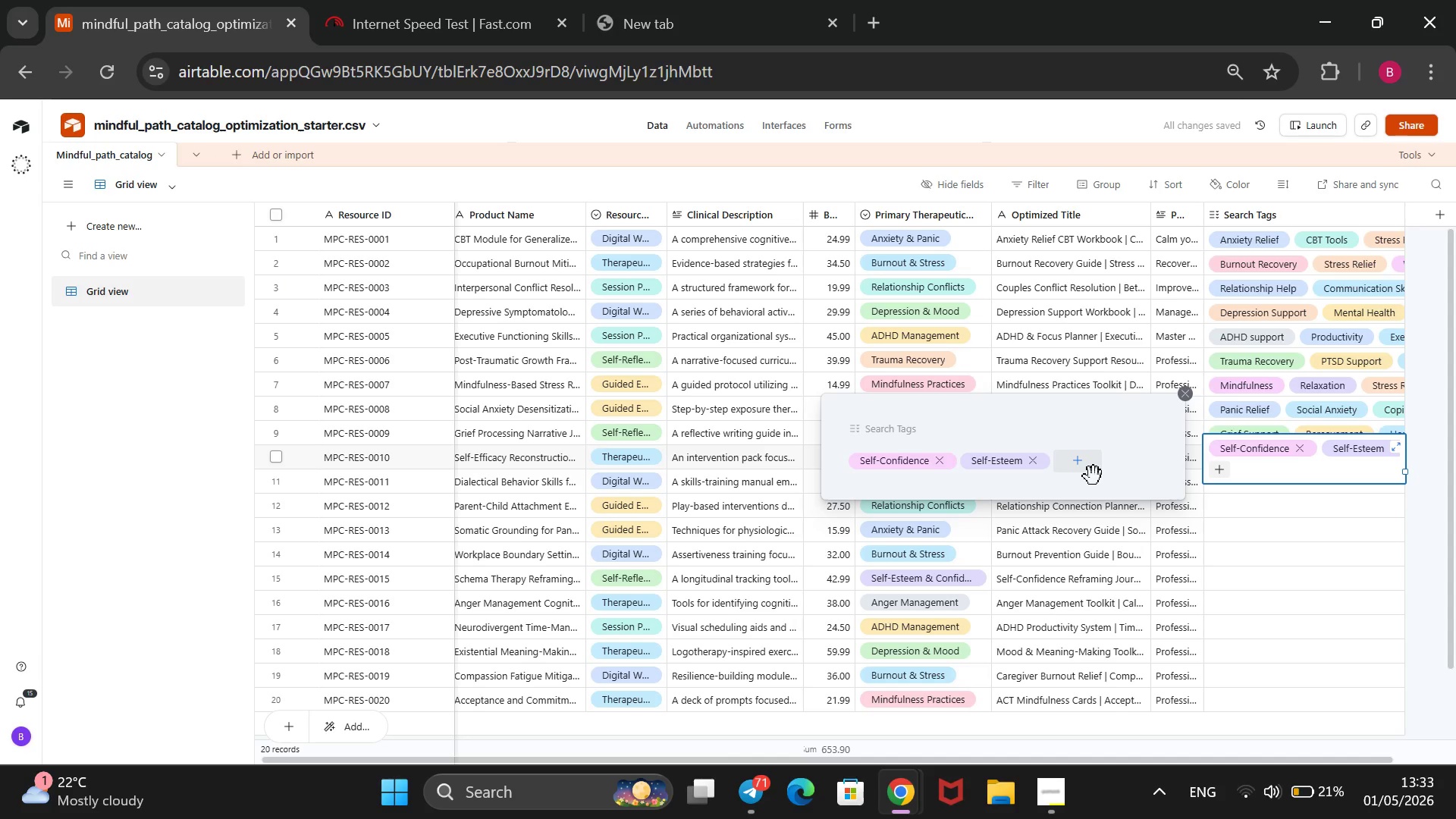 
left_click([1094, 476])
 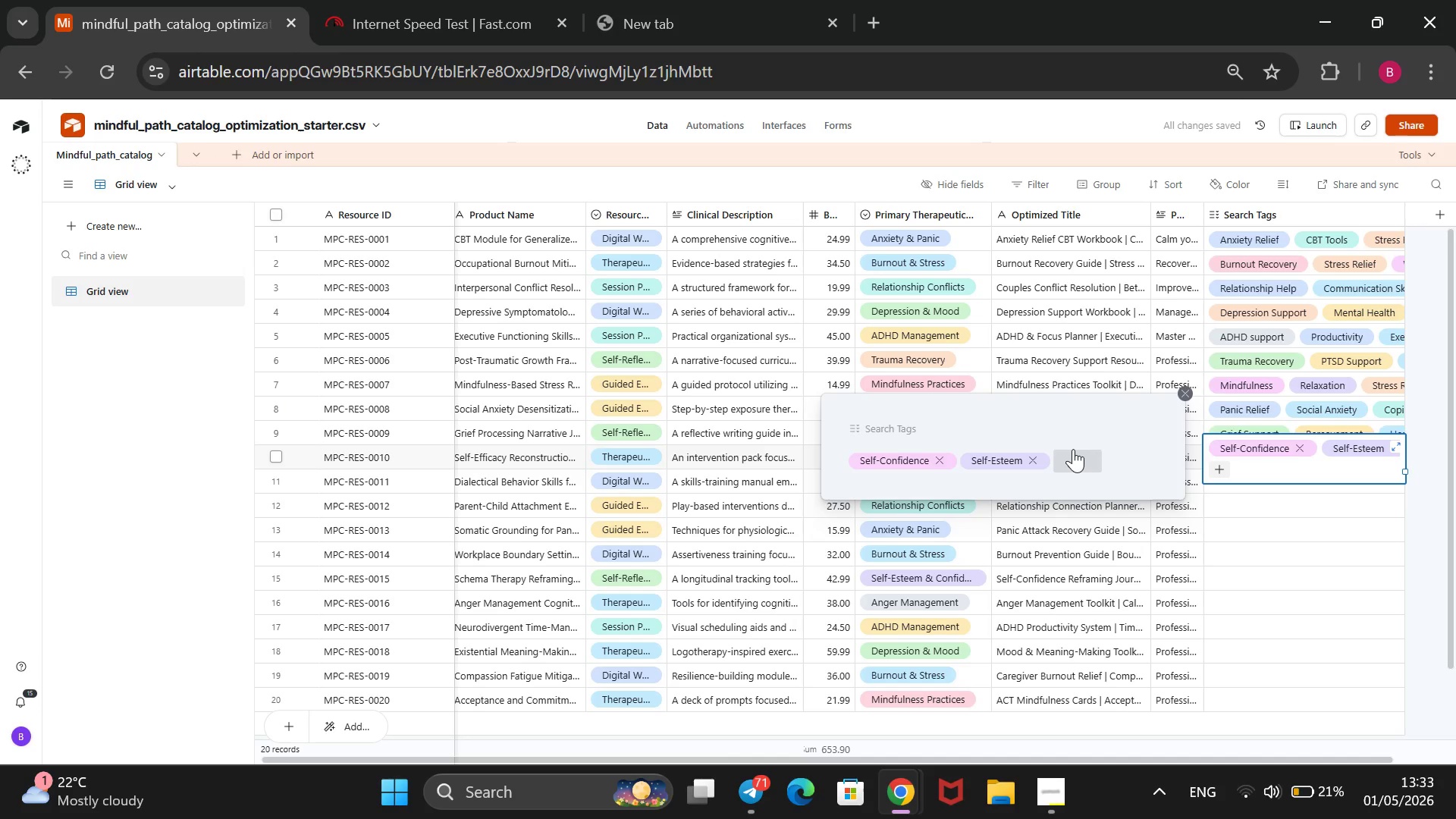 
left_click([1073, 449])
 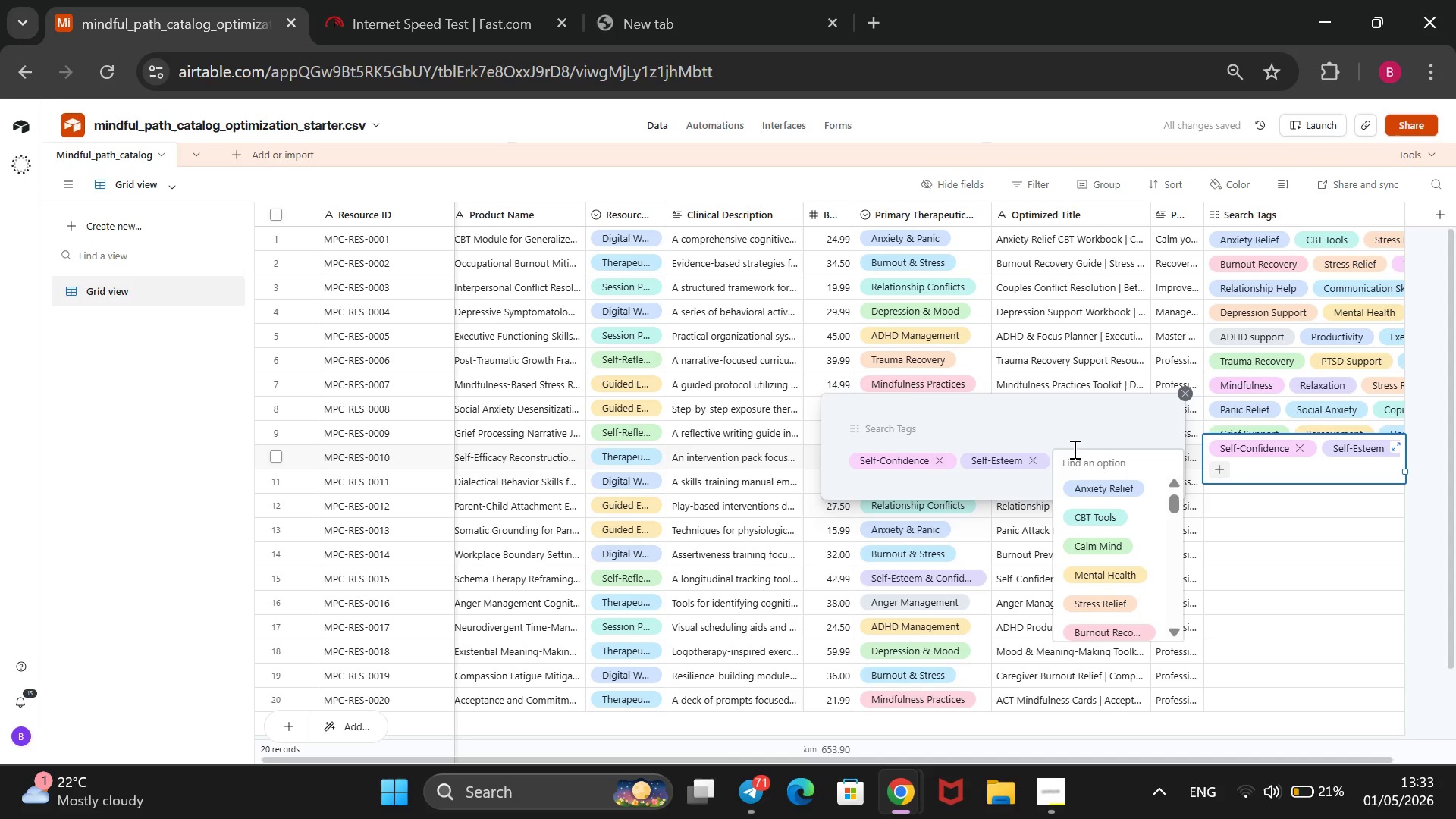 
scroll: coordinate [1094, 539], scroll_direction: down, amount: 12.0
 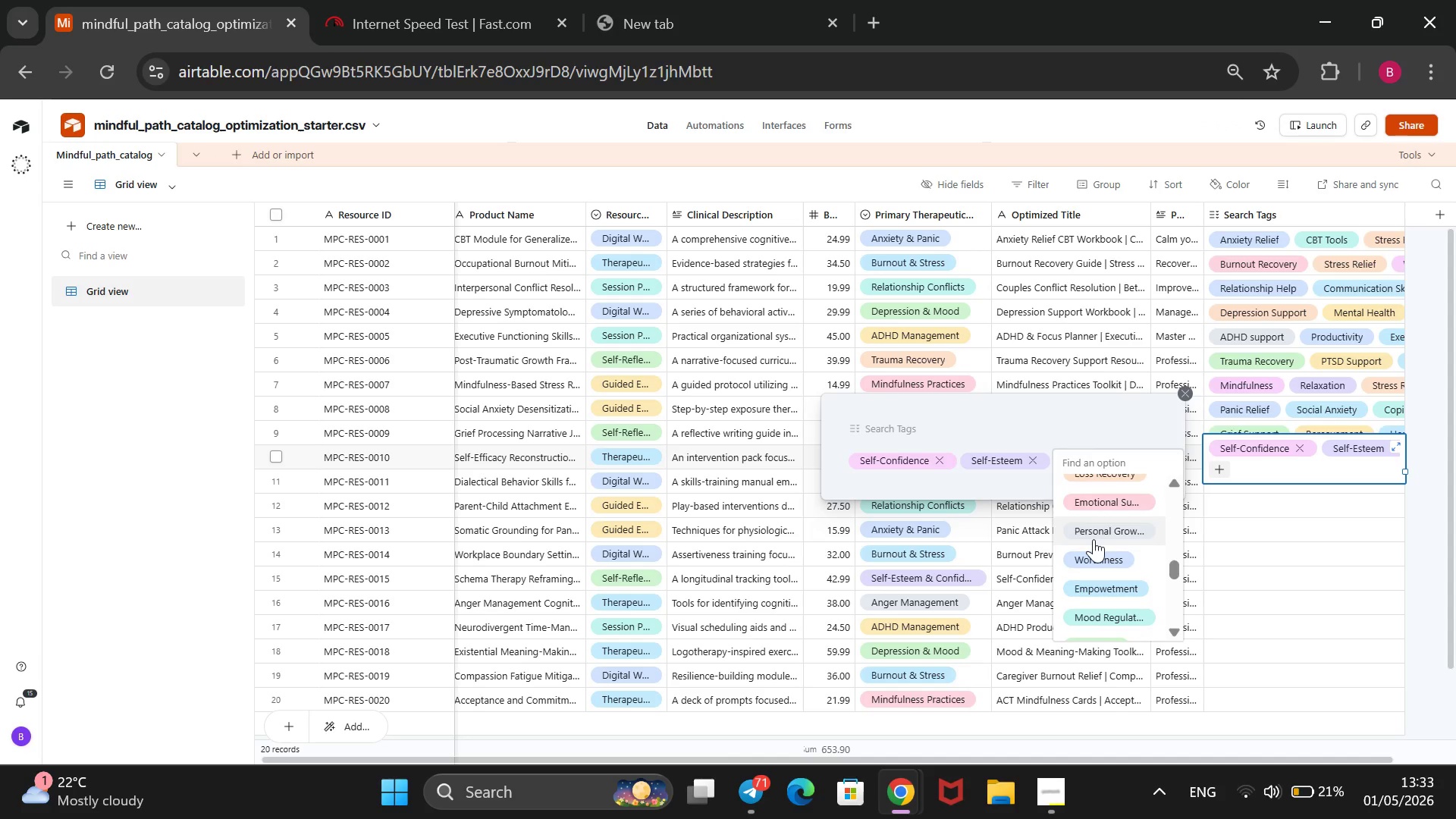 
left_click([1095, 539])
 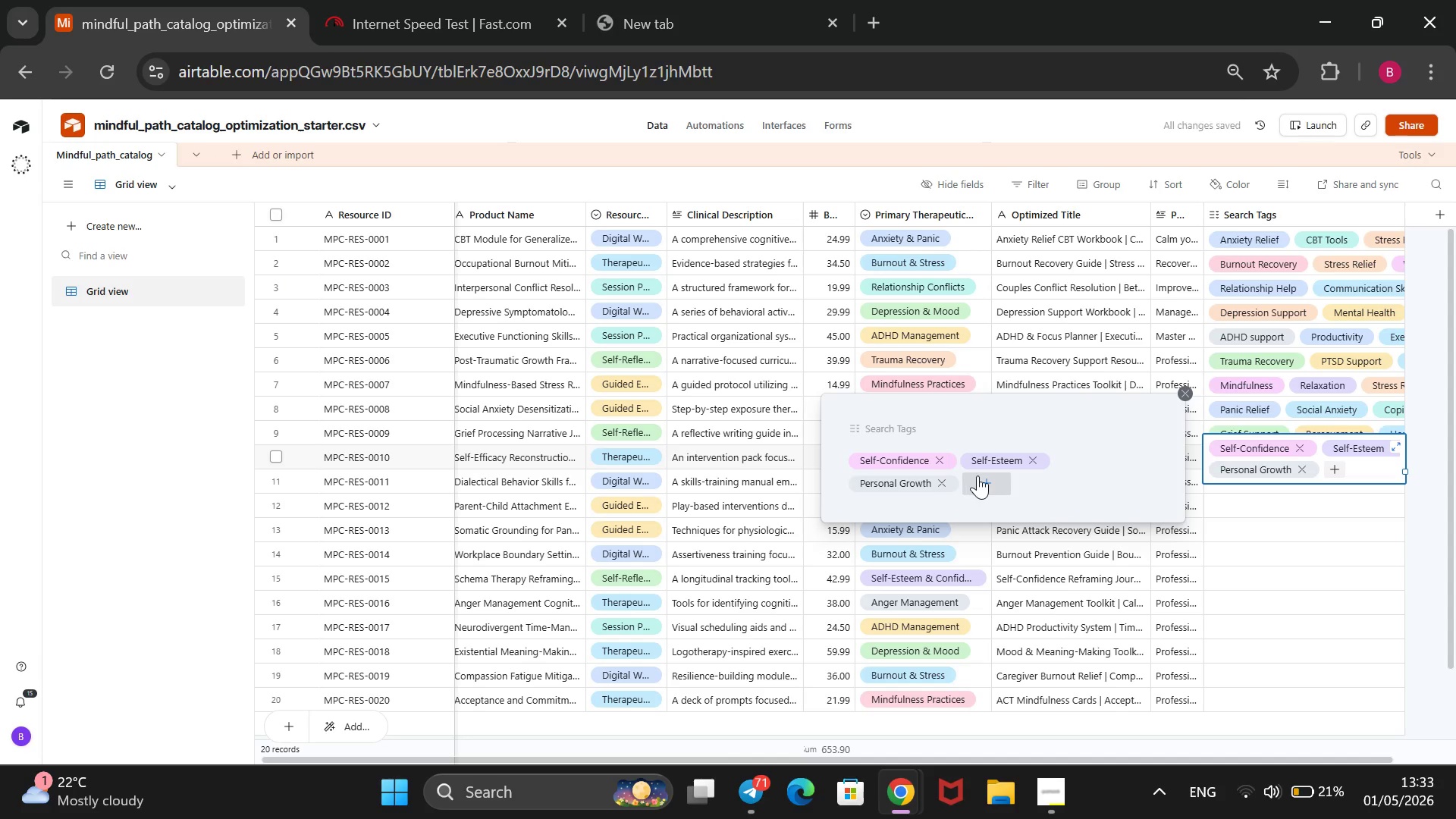 
left_click([977, 475])
 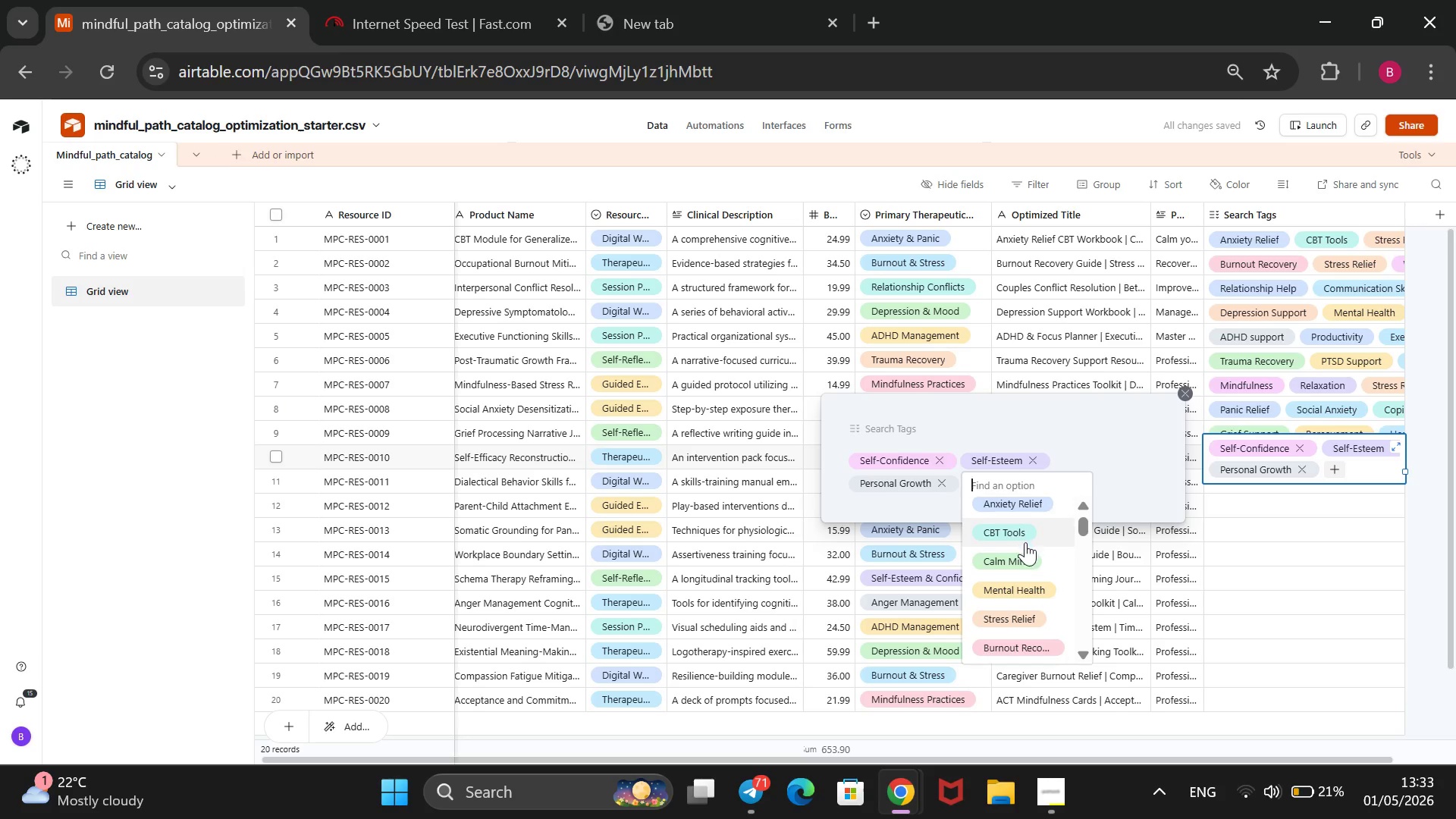 
scroll: coordinate [1025, 542], scroll_direction: down, amount: 5.0
 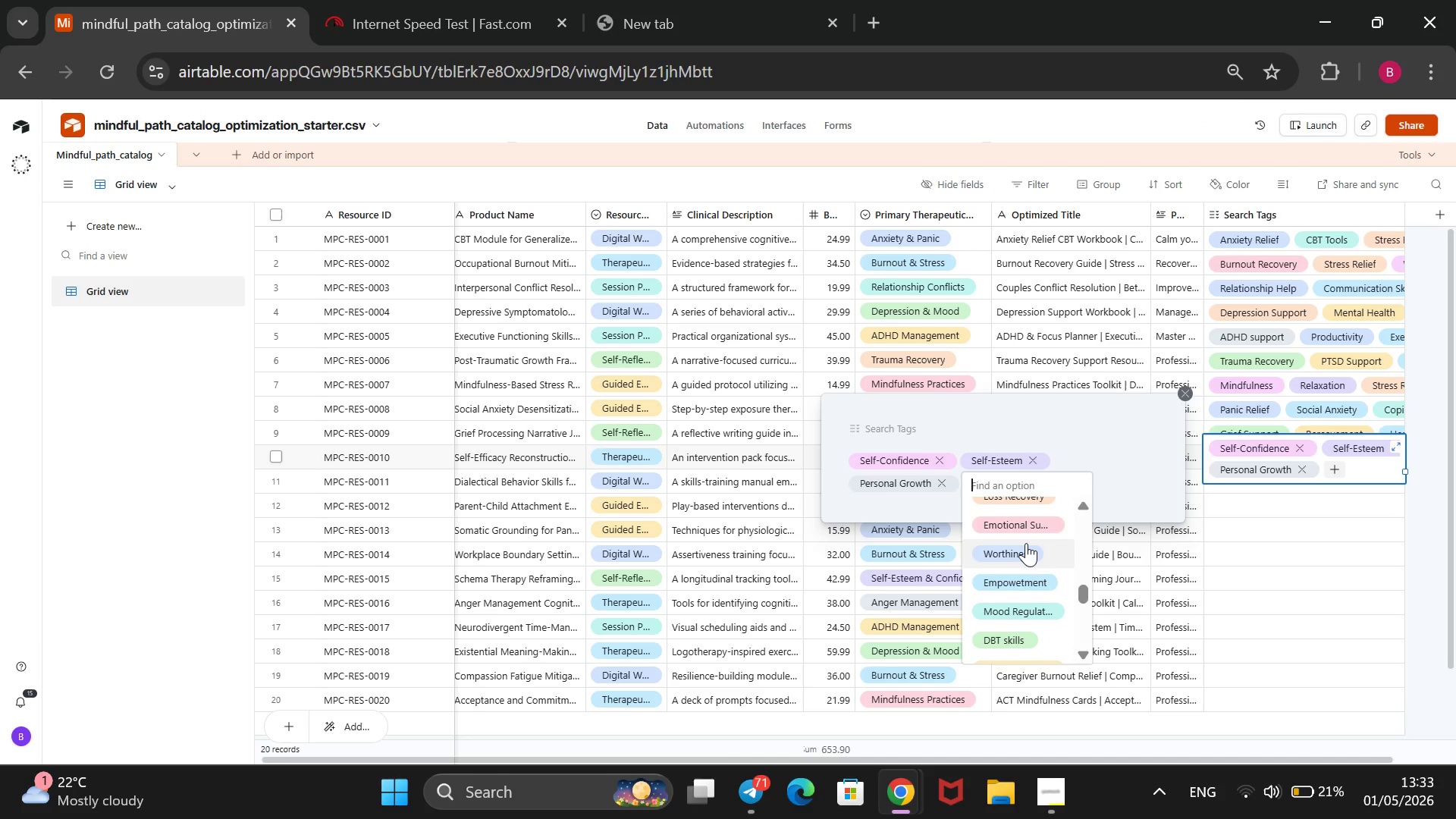 
left_click([1026, 543])
 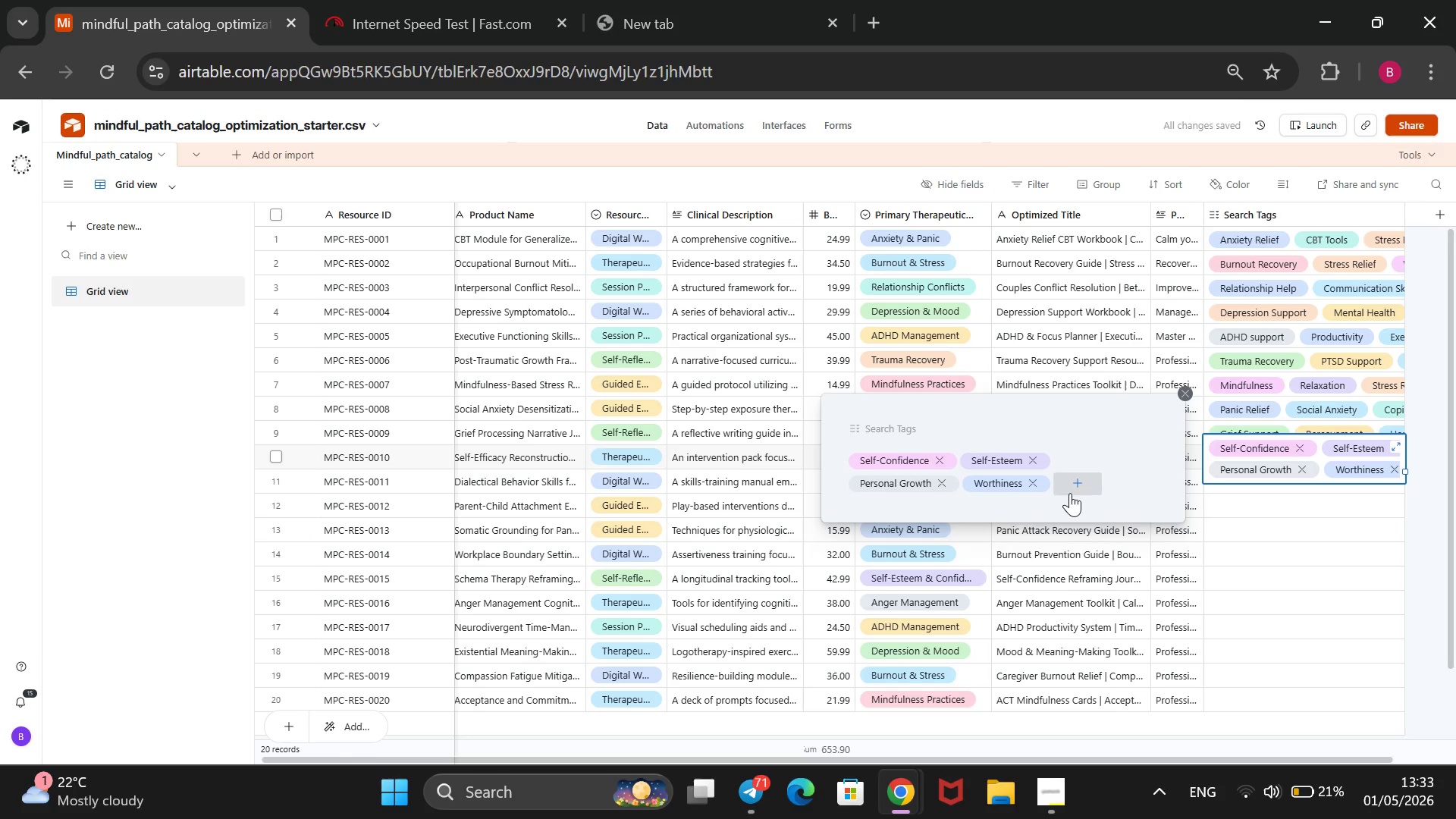 
left_click([1070, 493])
 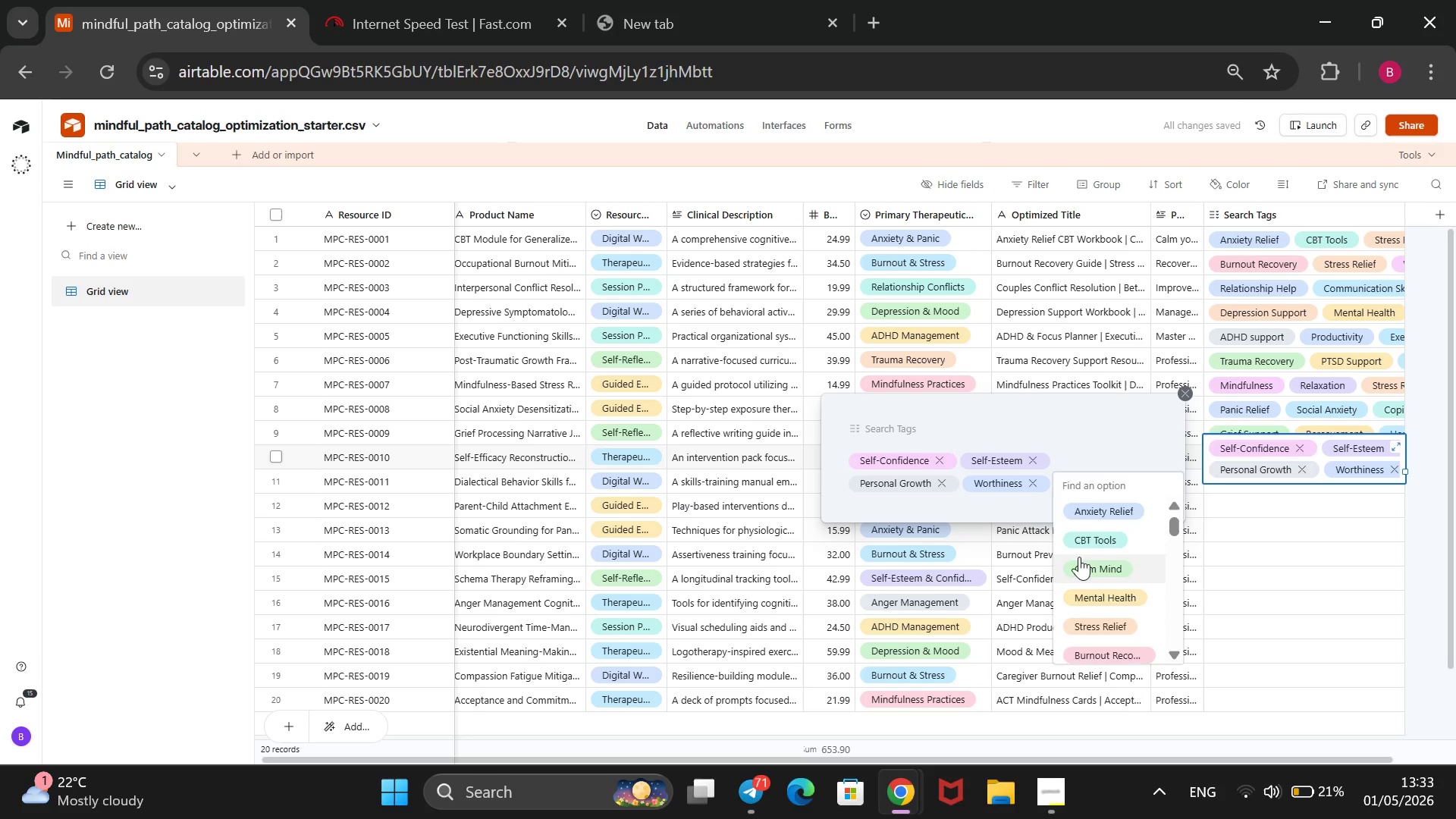 
scroll: coordinate [1081, 566], scroll_direction: down, amount: 9.0
 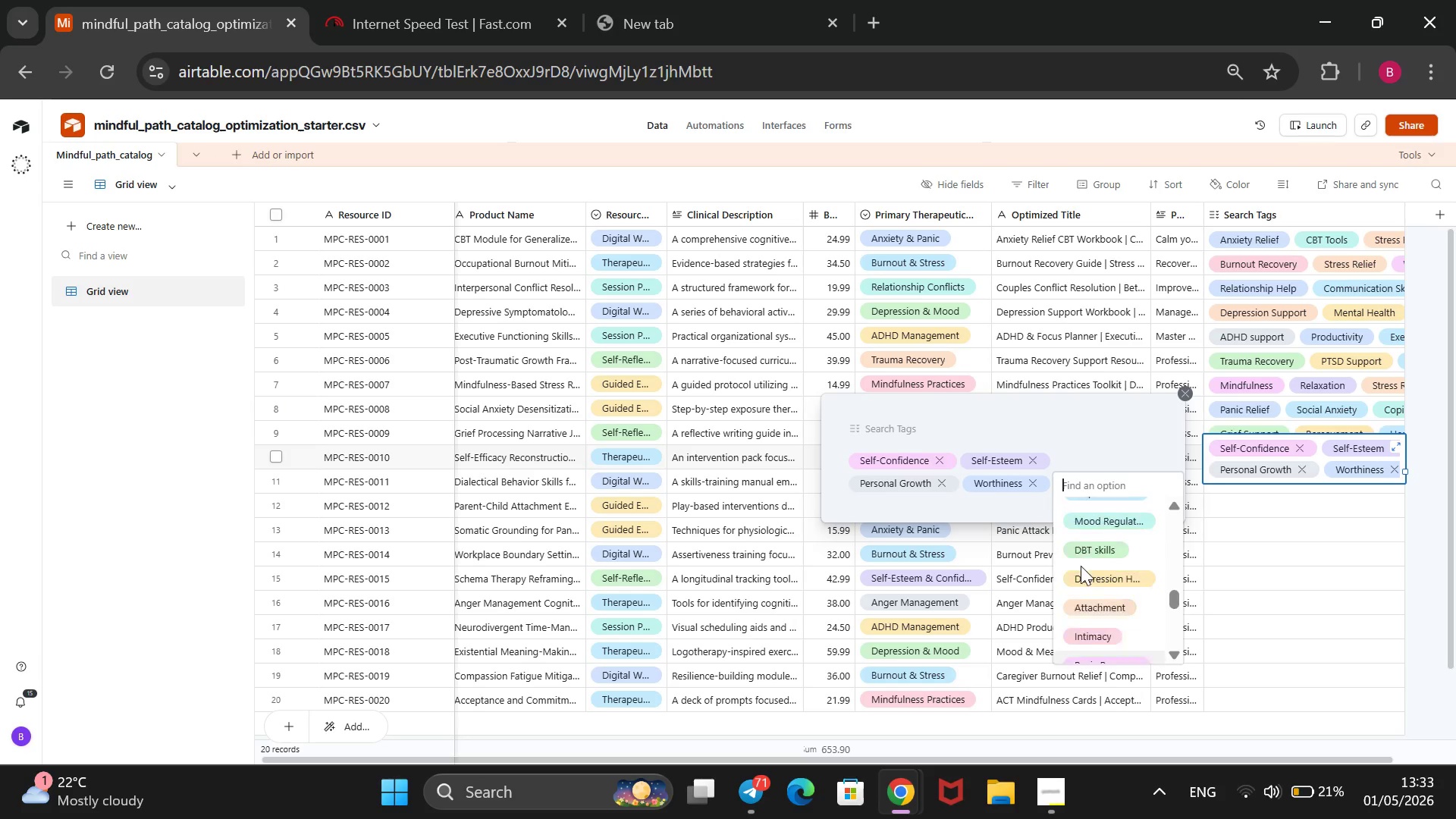 
scroll: coordinate [1081, 566], scroll_direction: none, amount: 0.0
 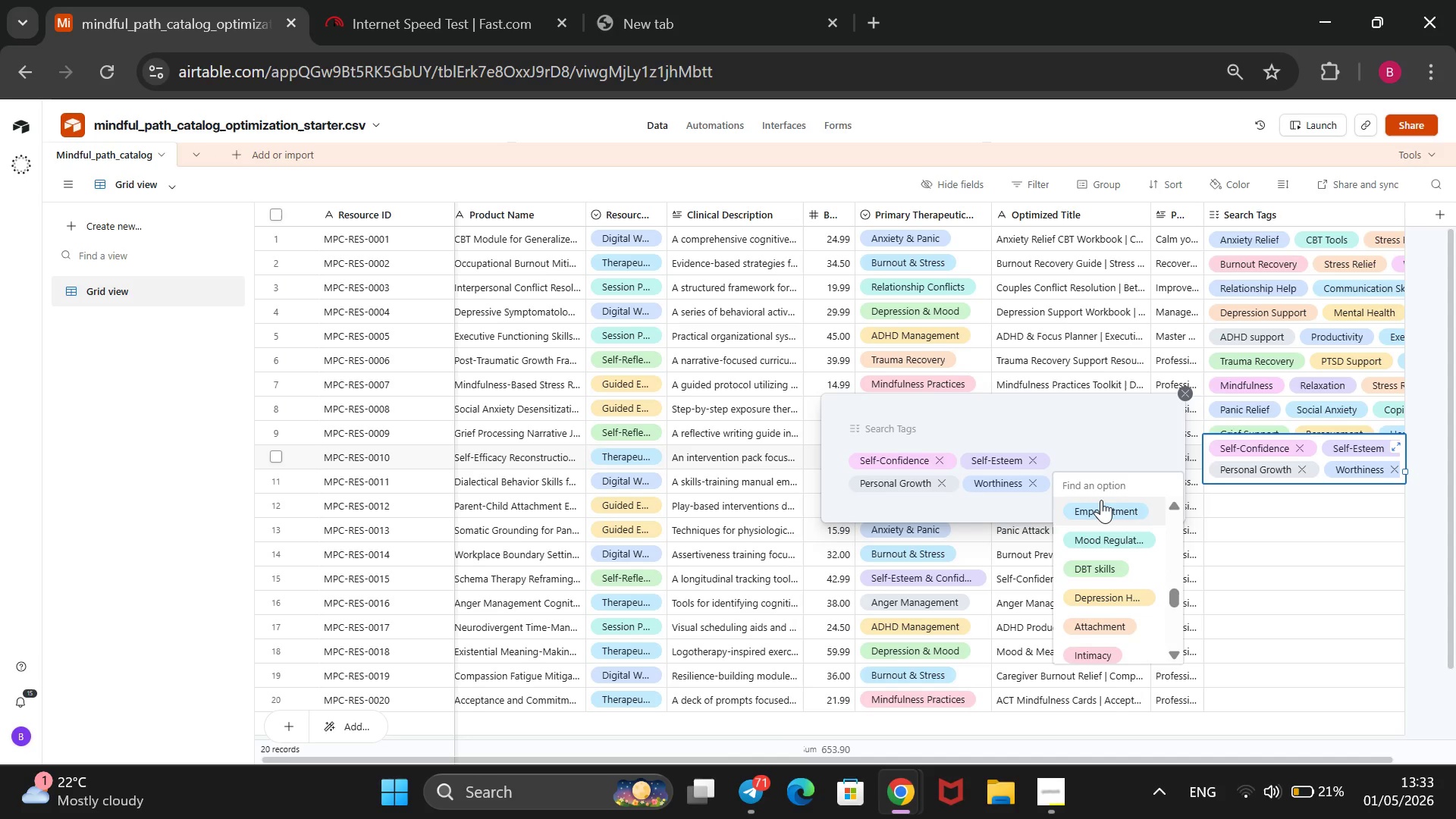 
left_click([1101, 500])
 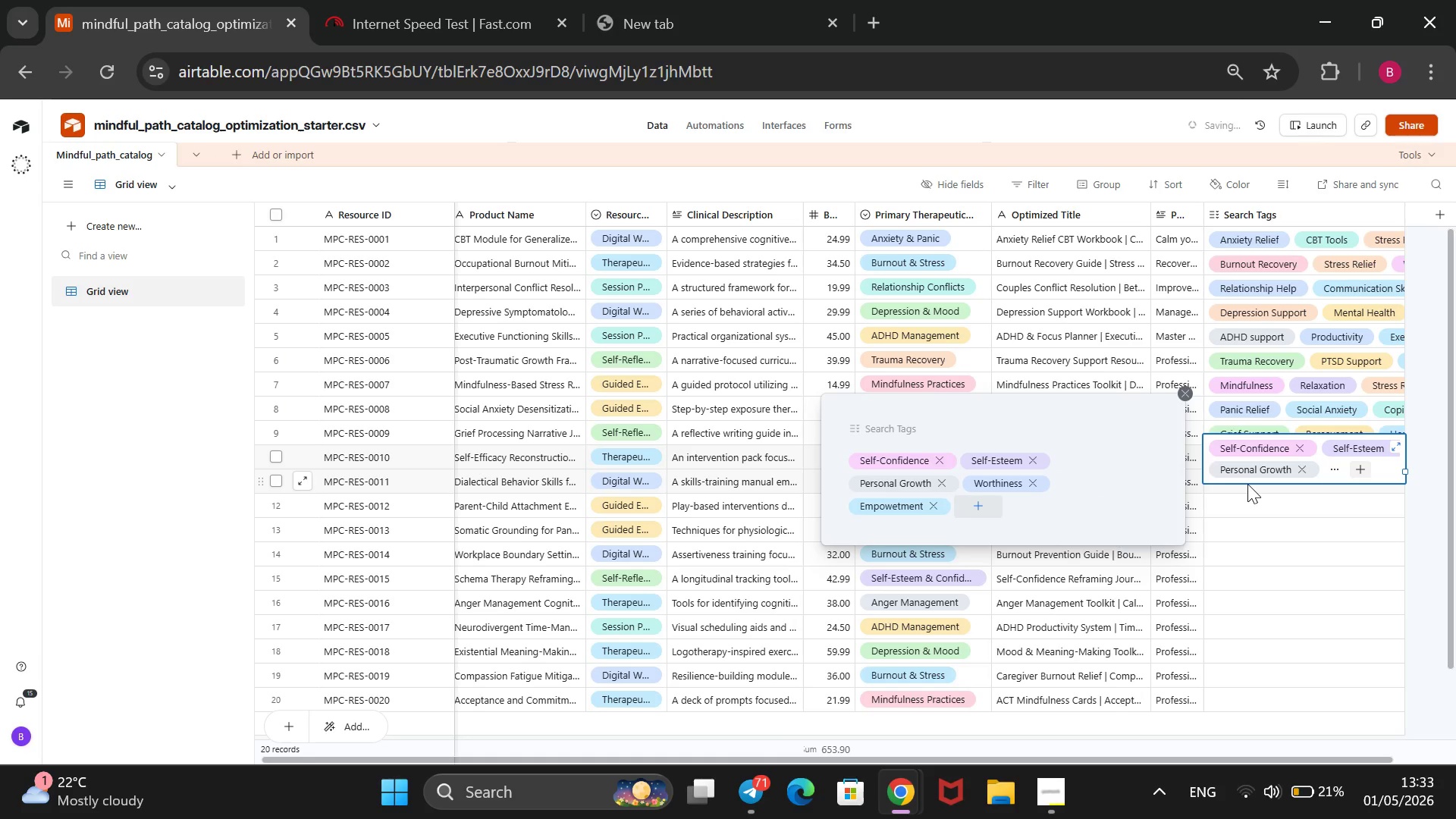 
left_click([1247, 484])
 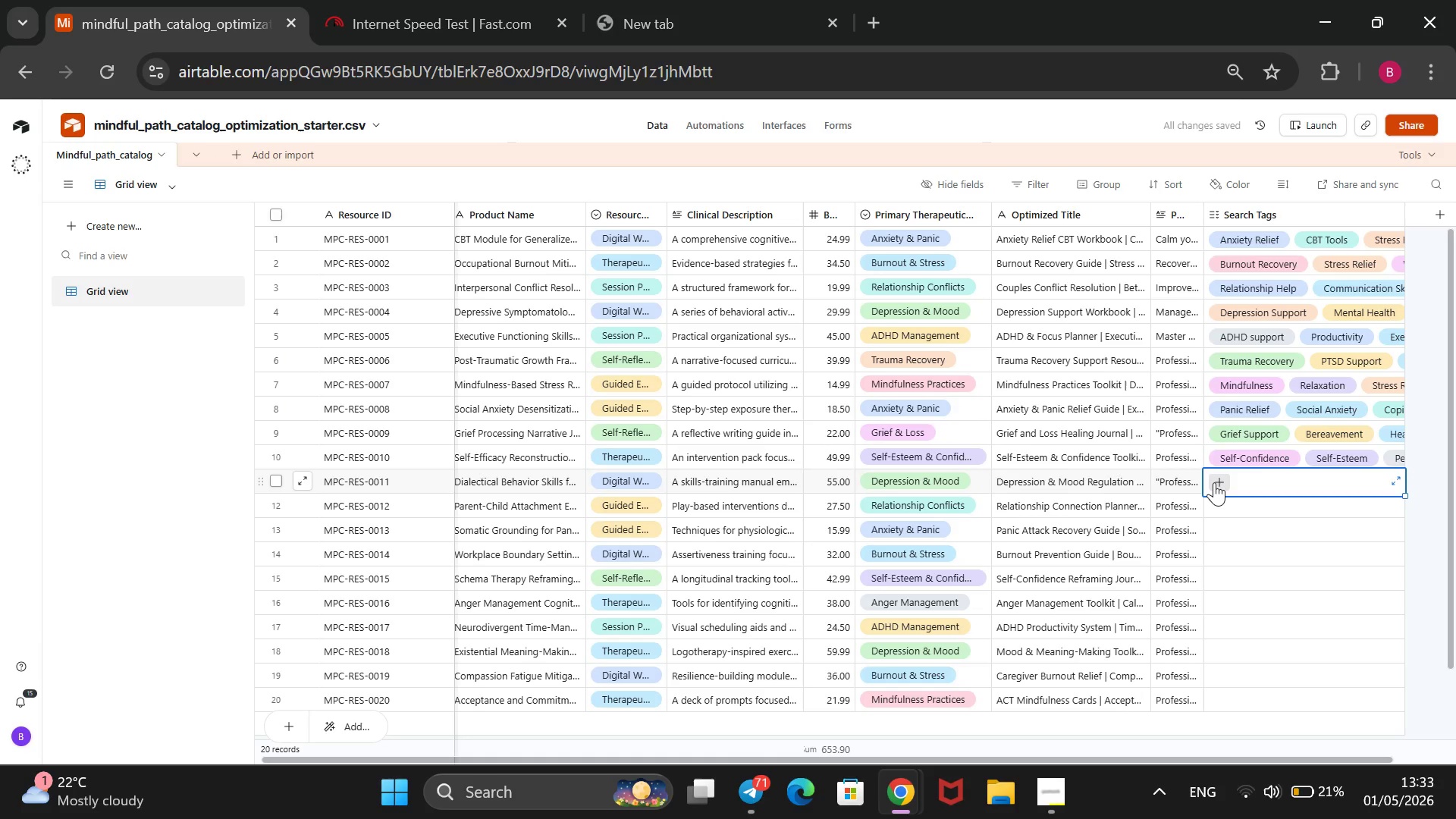 
left_click([1219, 482])
 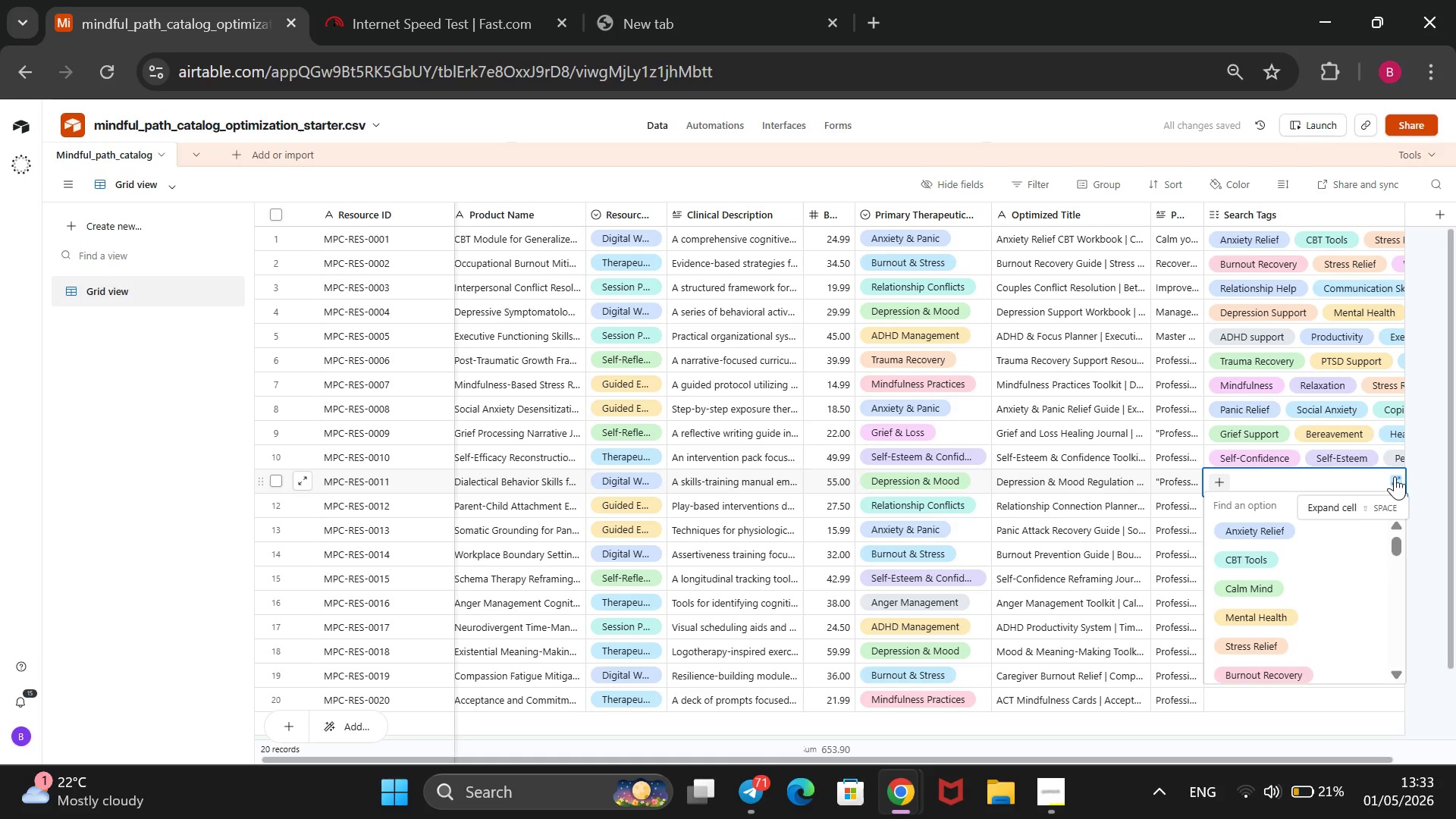 
left_click([1395, 476])
 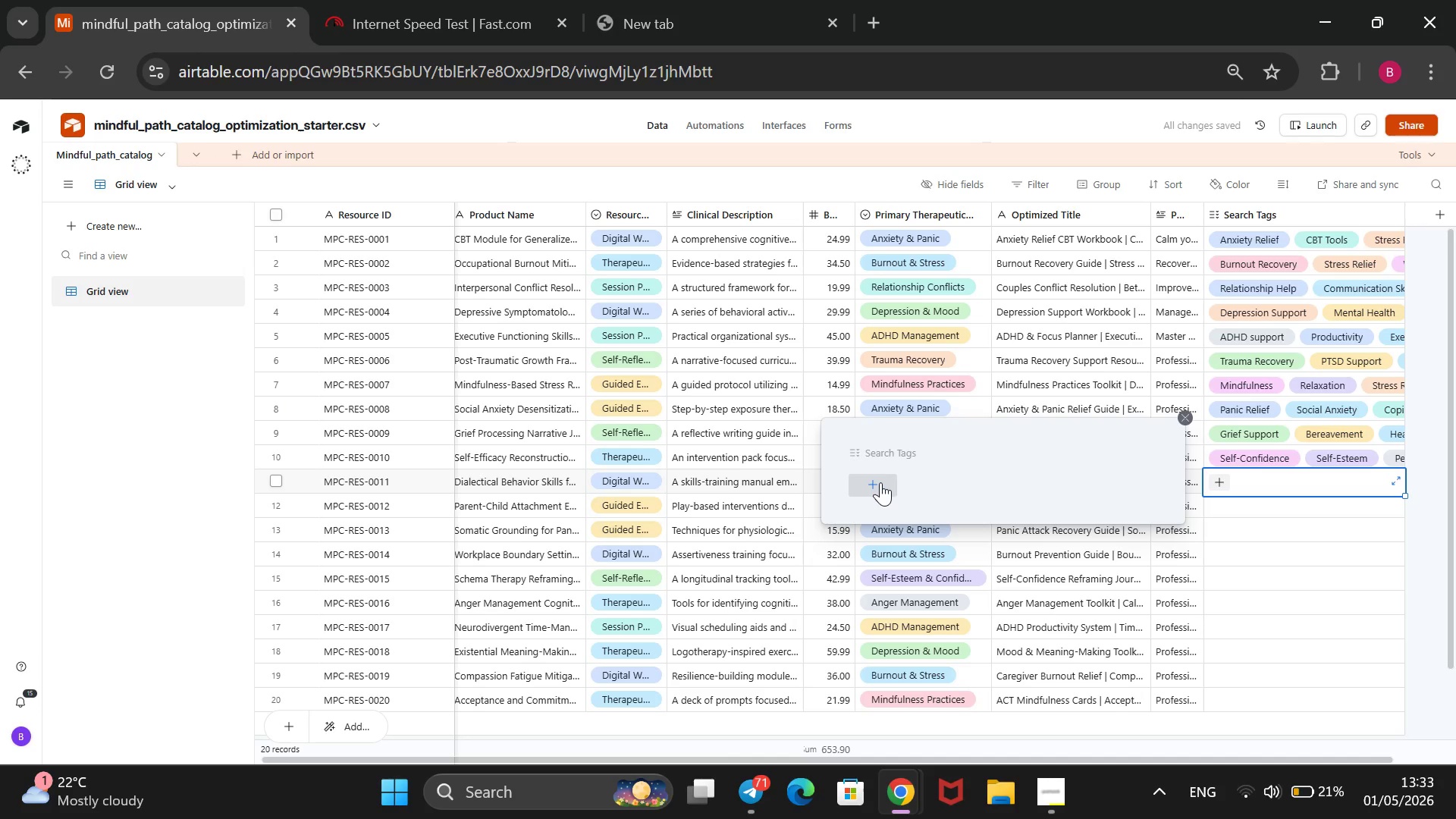 
left_click([880, 483])
 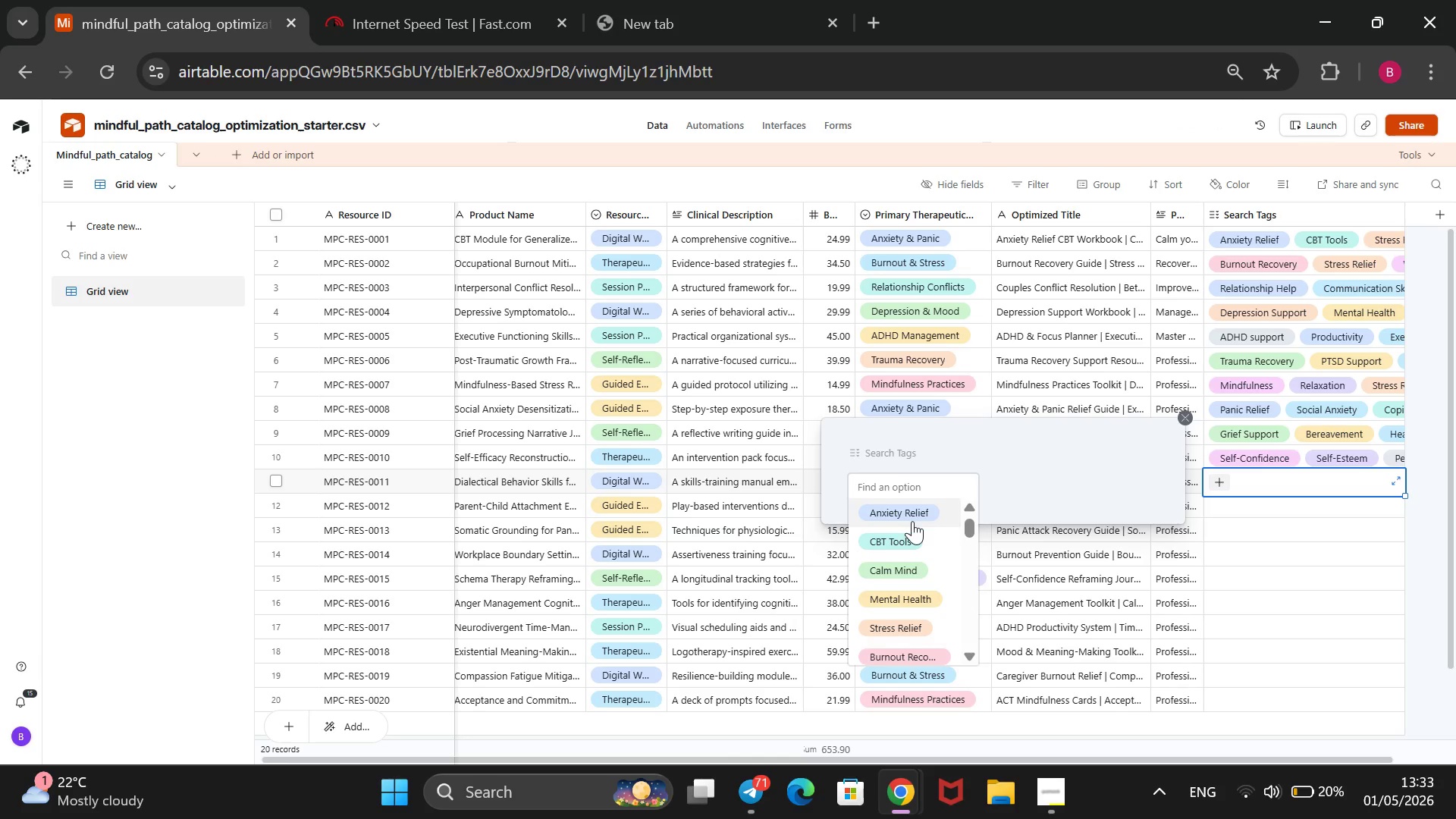 
scroll: coordinate [912, 521], scroll_direction: down, amount: 2.0
 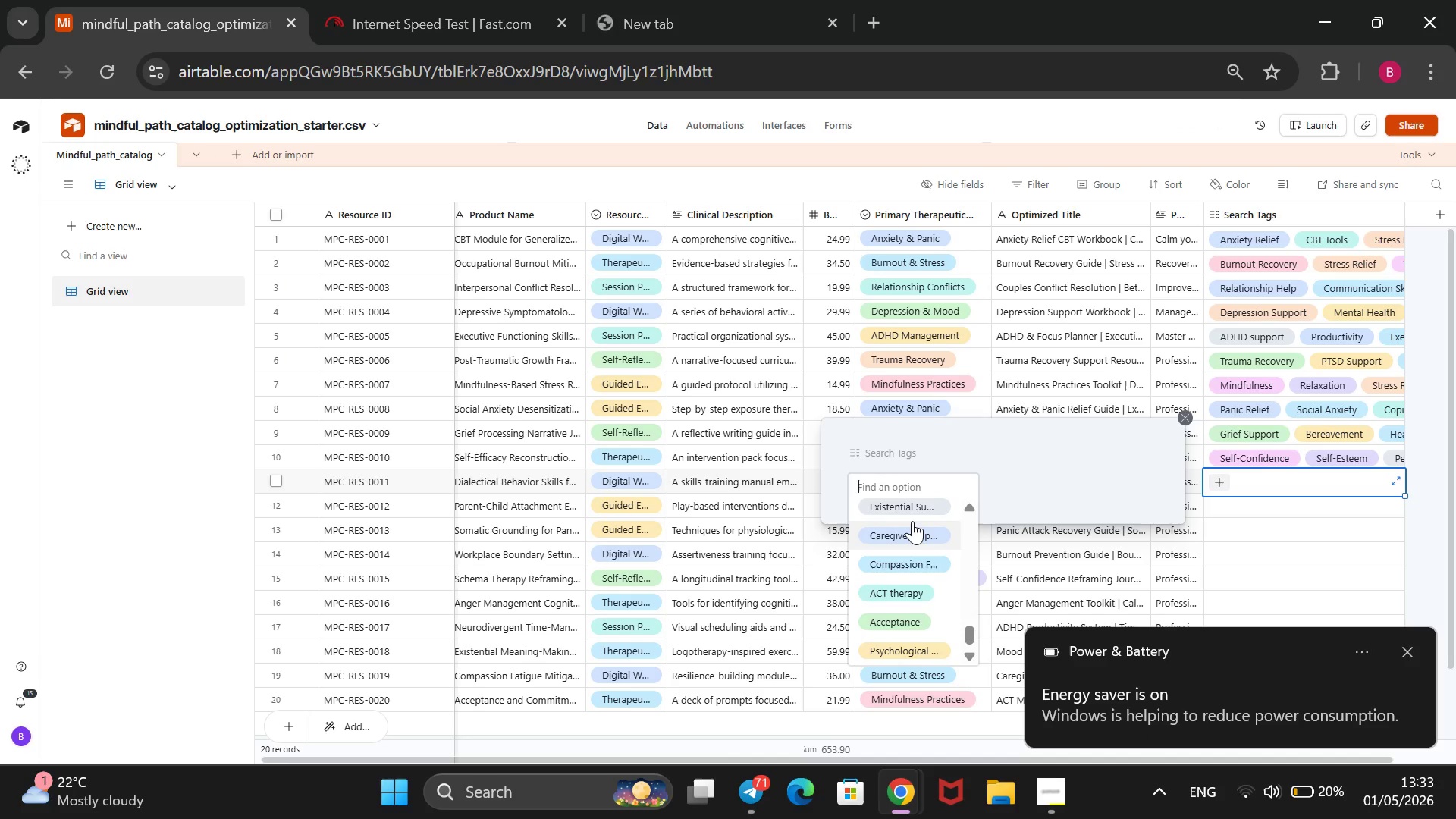 
scroll: coordinate [912, 521], scroll_direction: none, amount: 0.0
 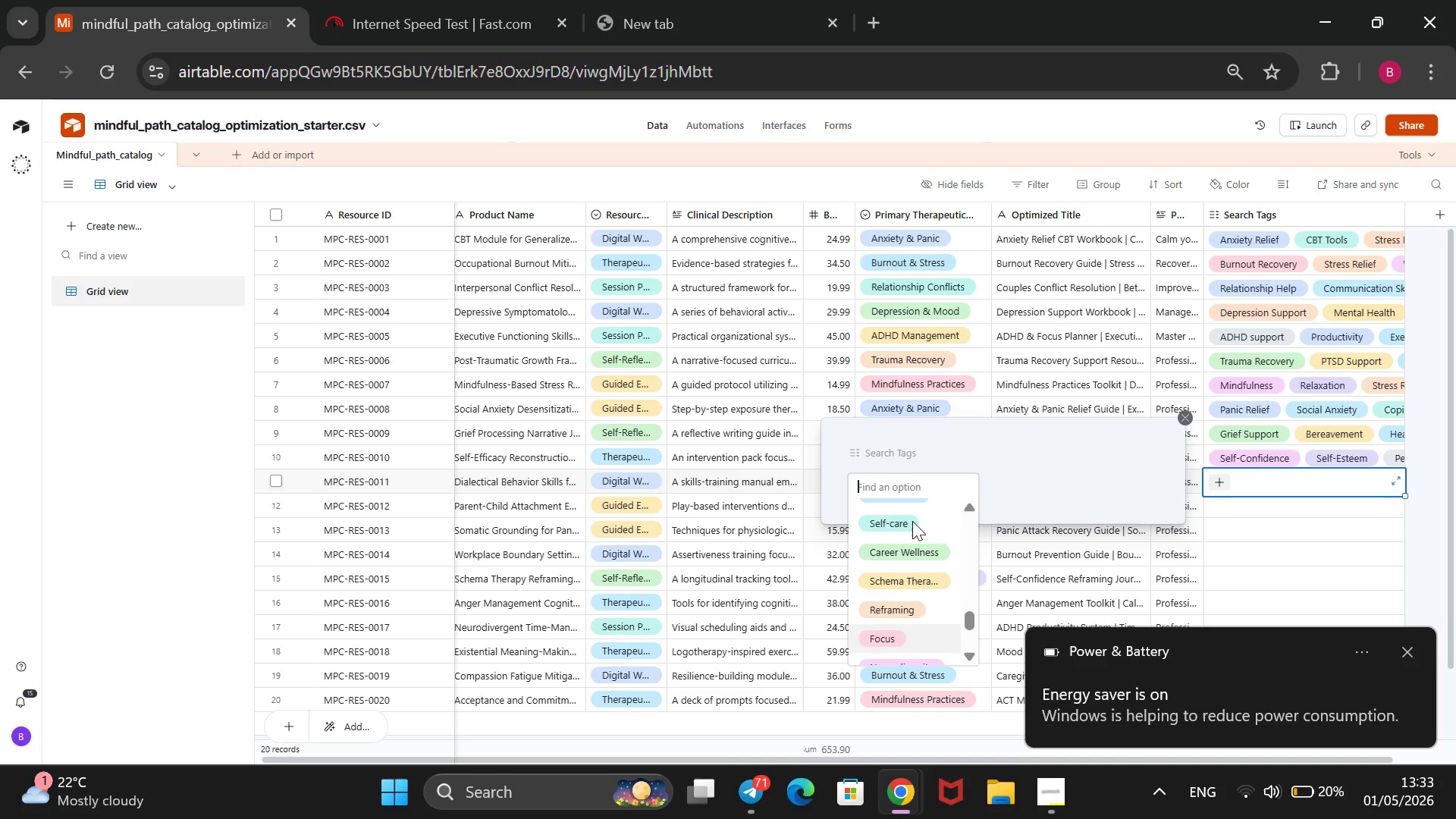 
scroll: coordinate [912, 521], scroll_direction: up, amount: 4.0
 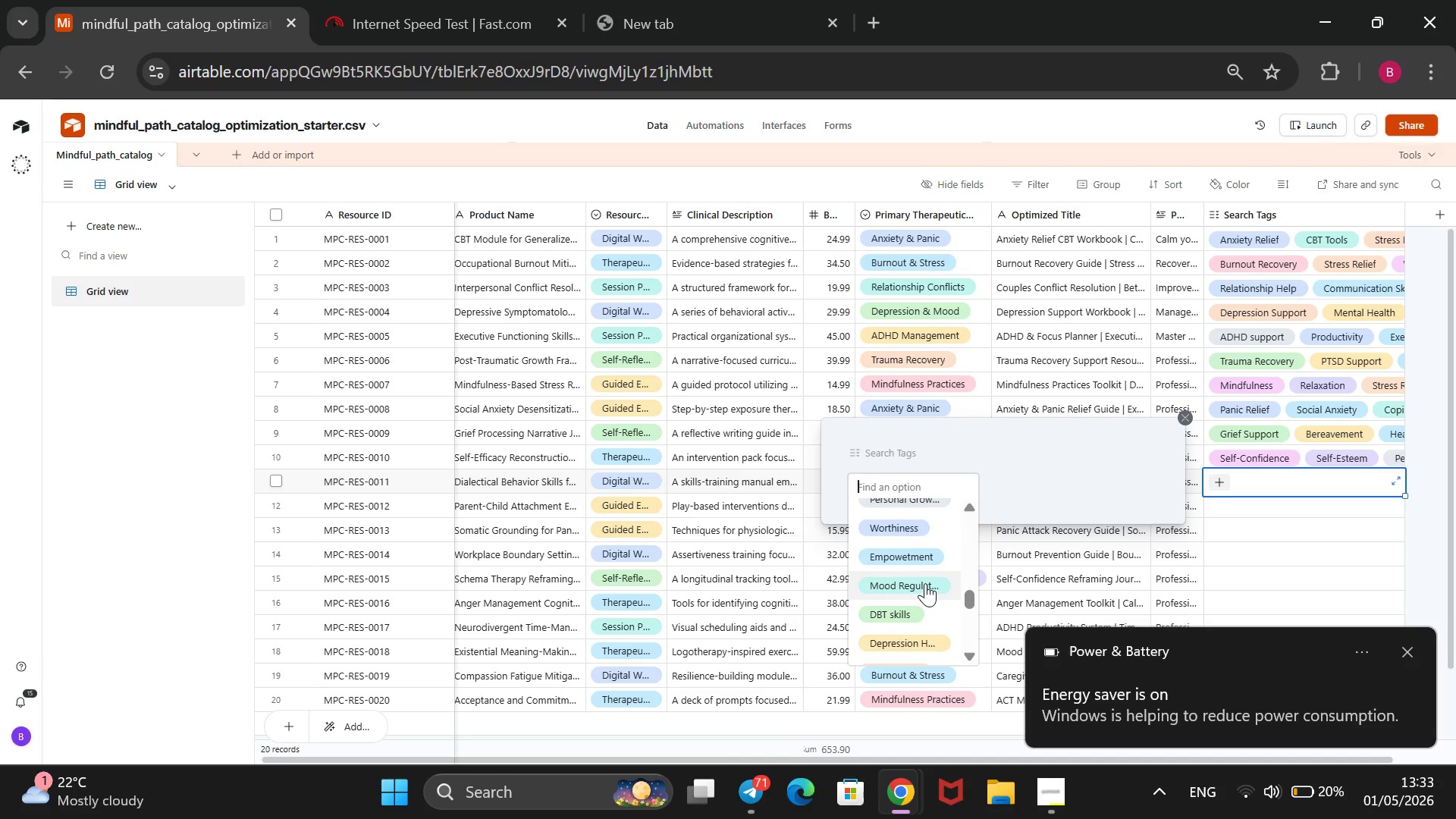 
left_click([925, 583])
 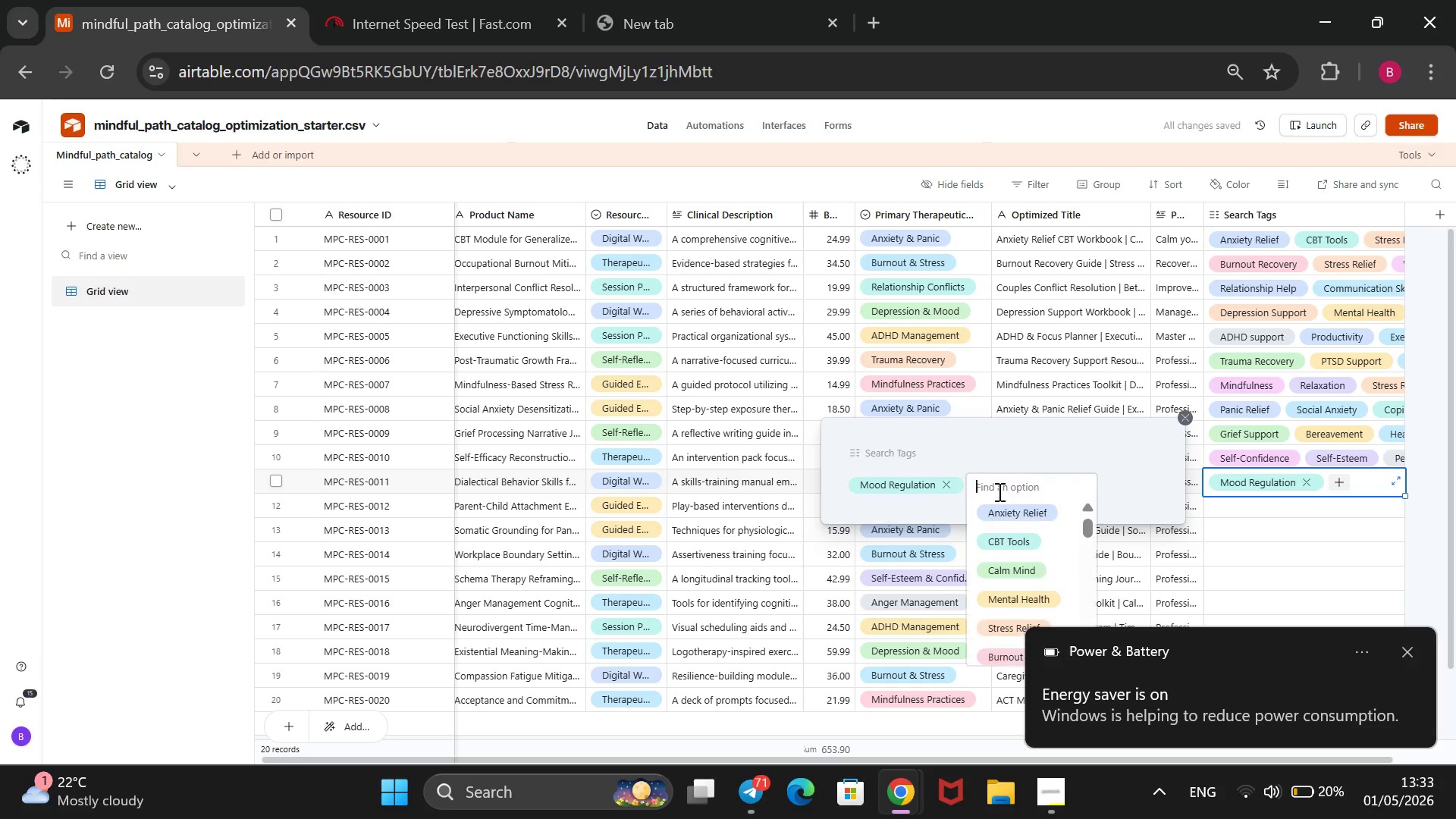 
scroll: coordinate [1018, 539], scroll_direction: down, amount: 1.0
 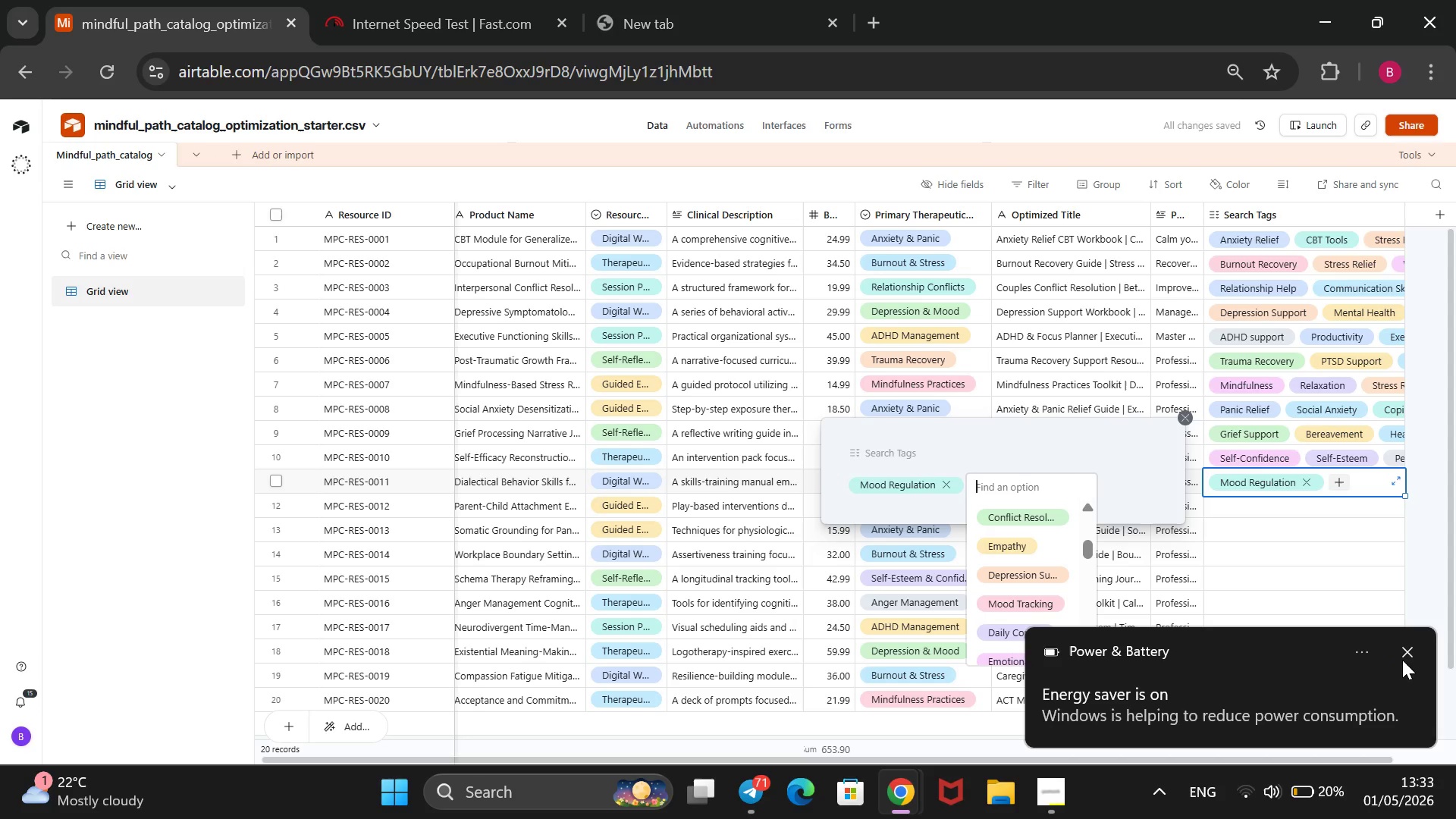 
left_click([1407, 661])
 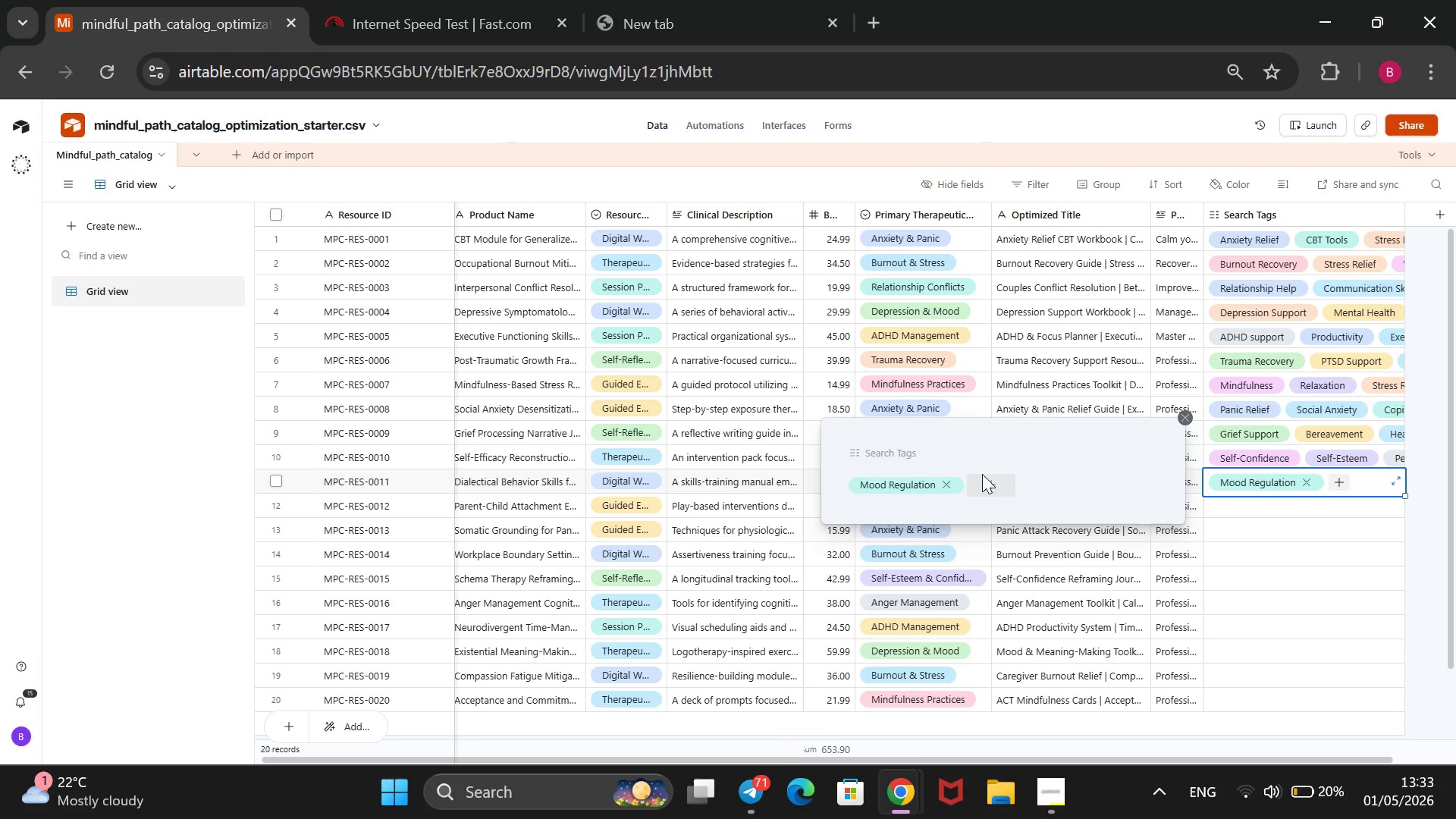 
mouse_move([986, 495])
 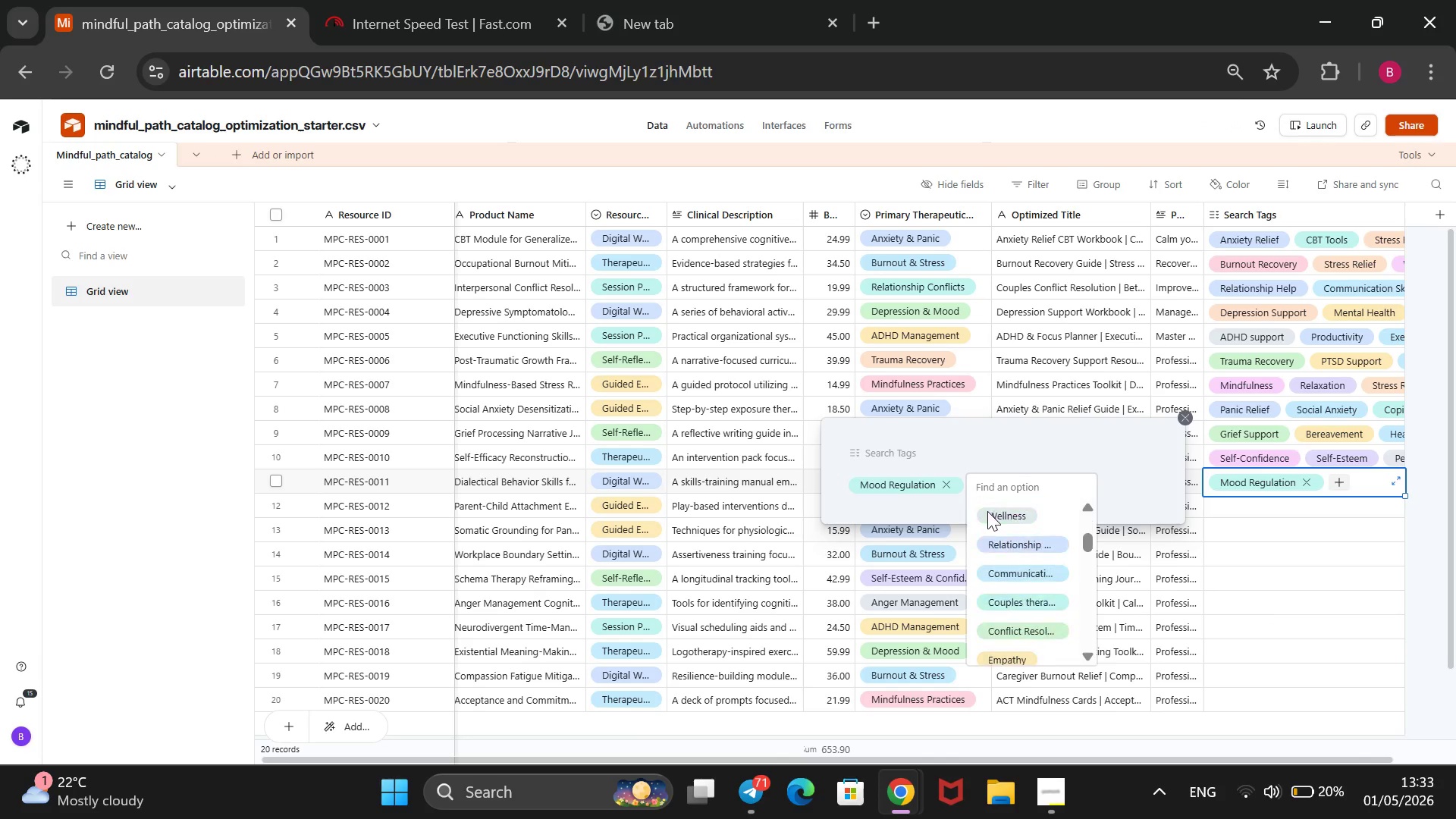 
scroll: coordinate [990, 517], scroll_direction: down, amount: 6.0
 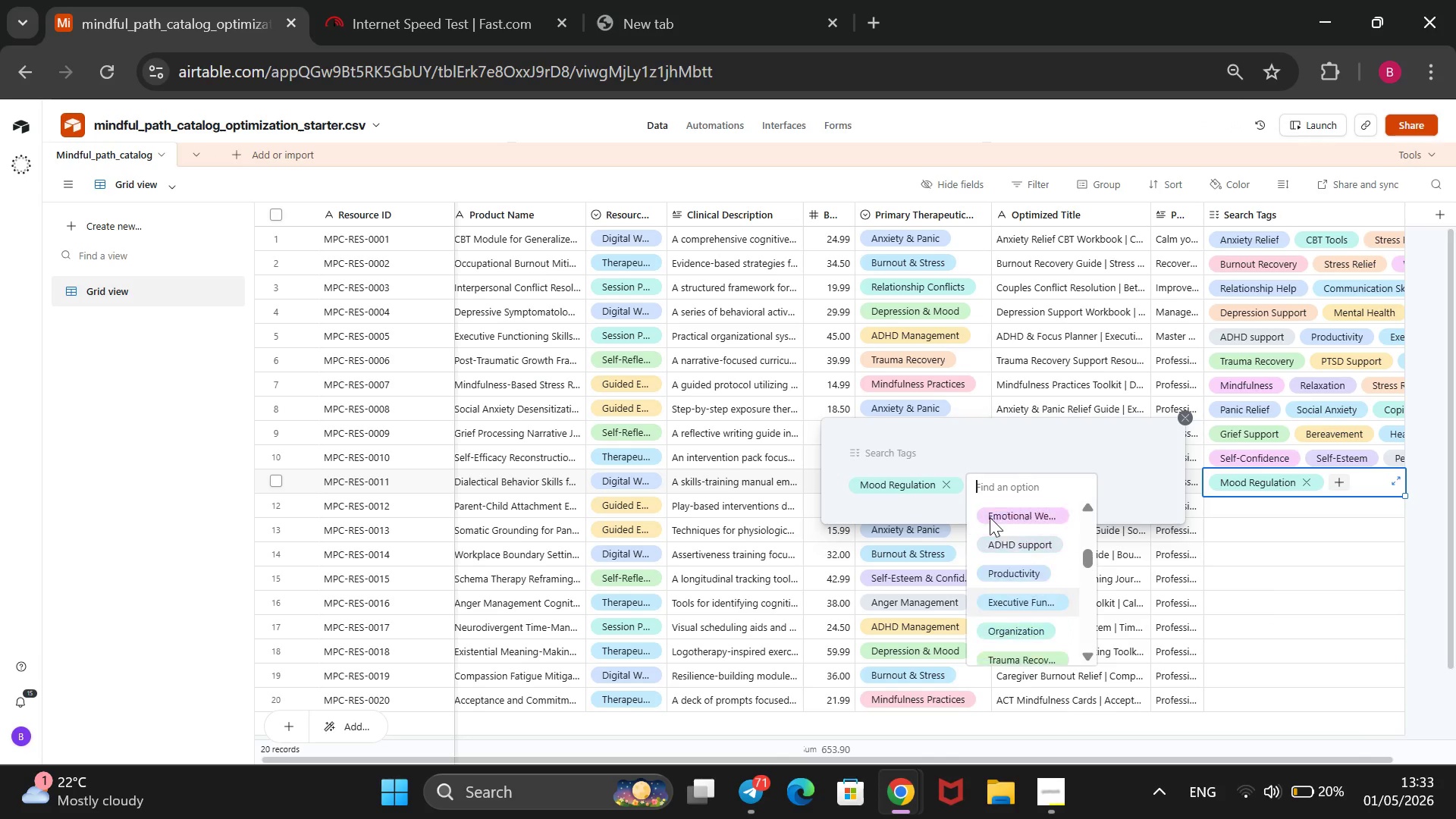 
scroll: coordinate [990, 517], scroll_direction: up, amount: 1.0
 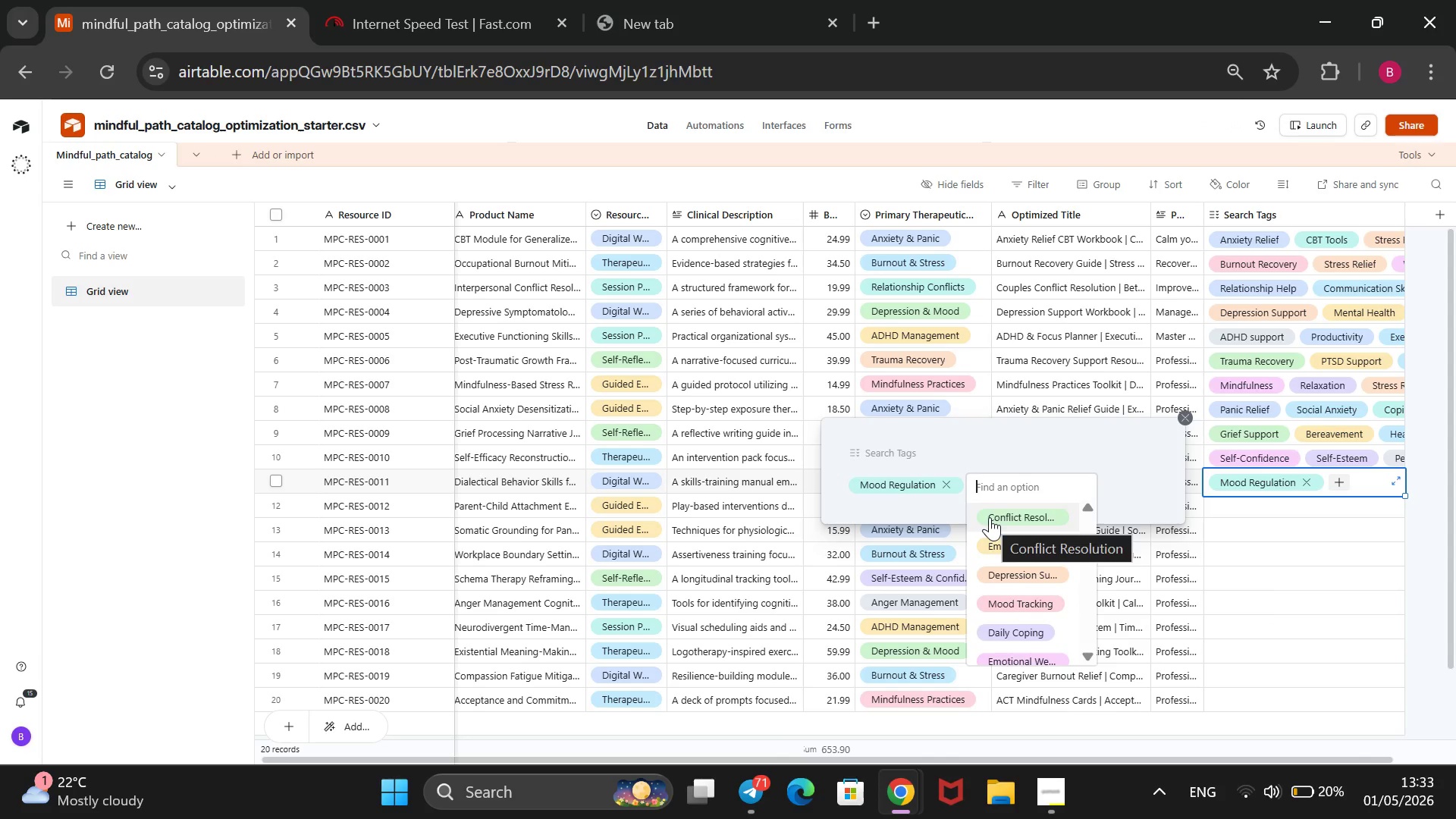 
scroll: coordinate [990, 517], scroll_direction: none, amount: 0.0
 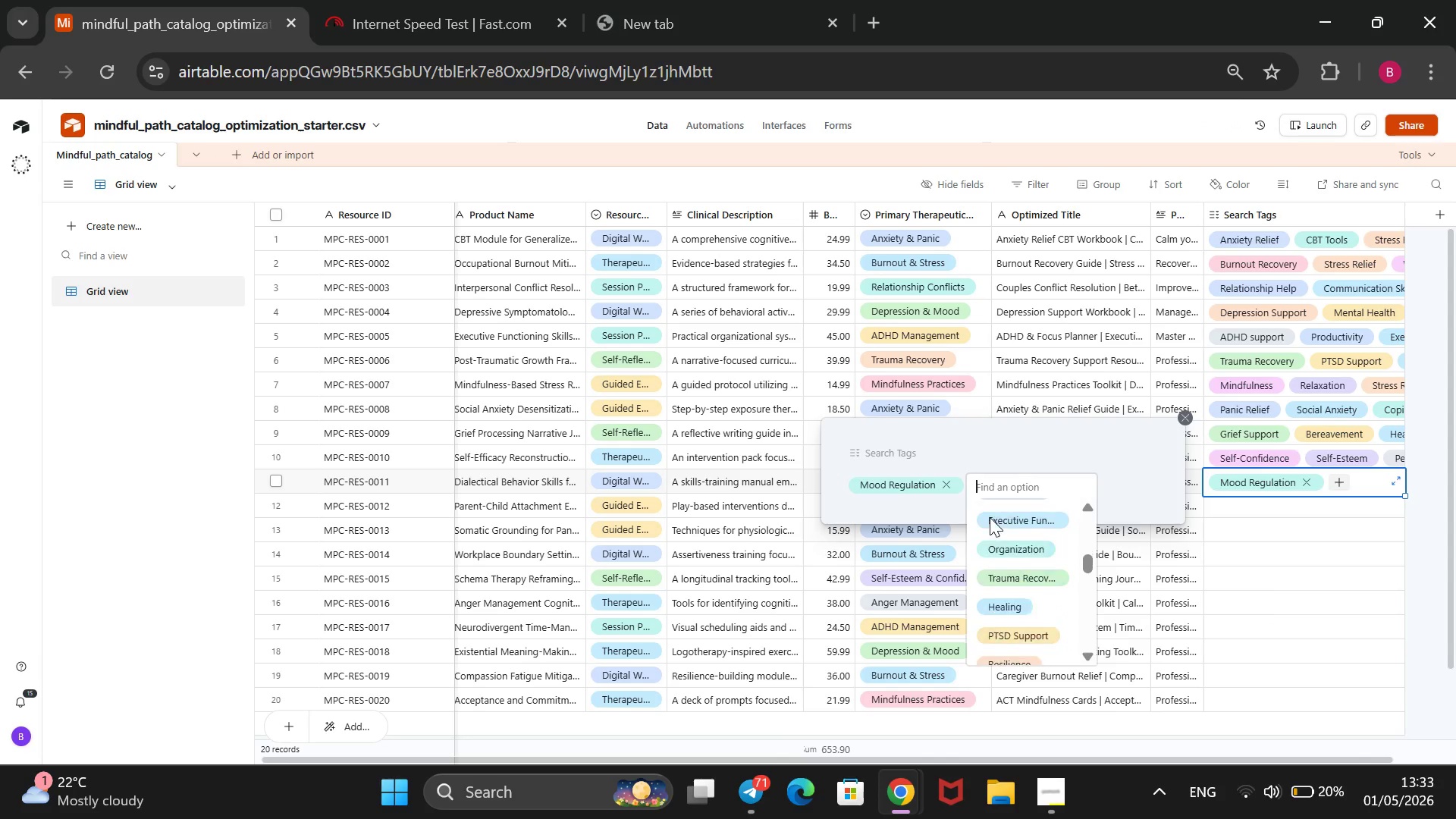 
scroll: coordinate [996, 525], scroll_direction: down, amount: 3.0
 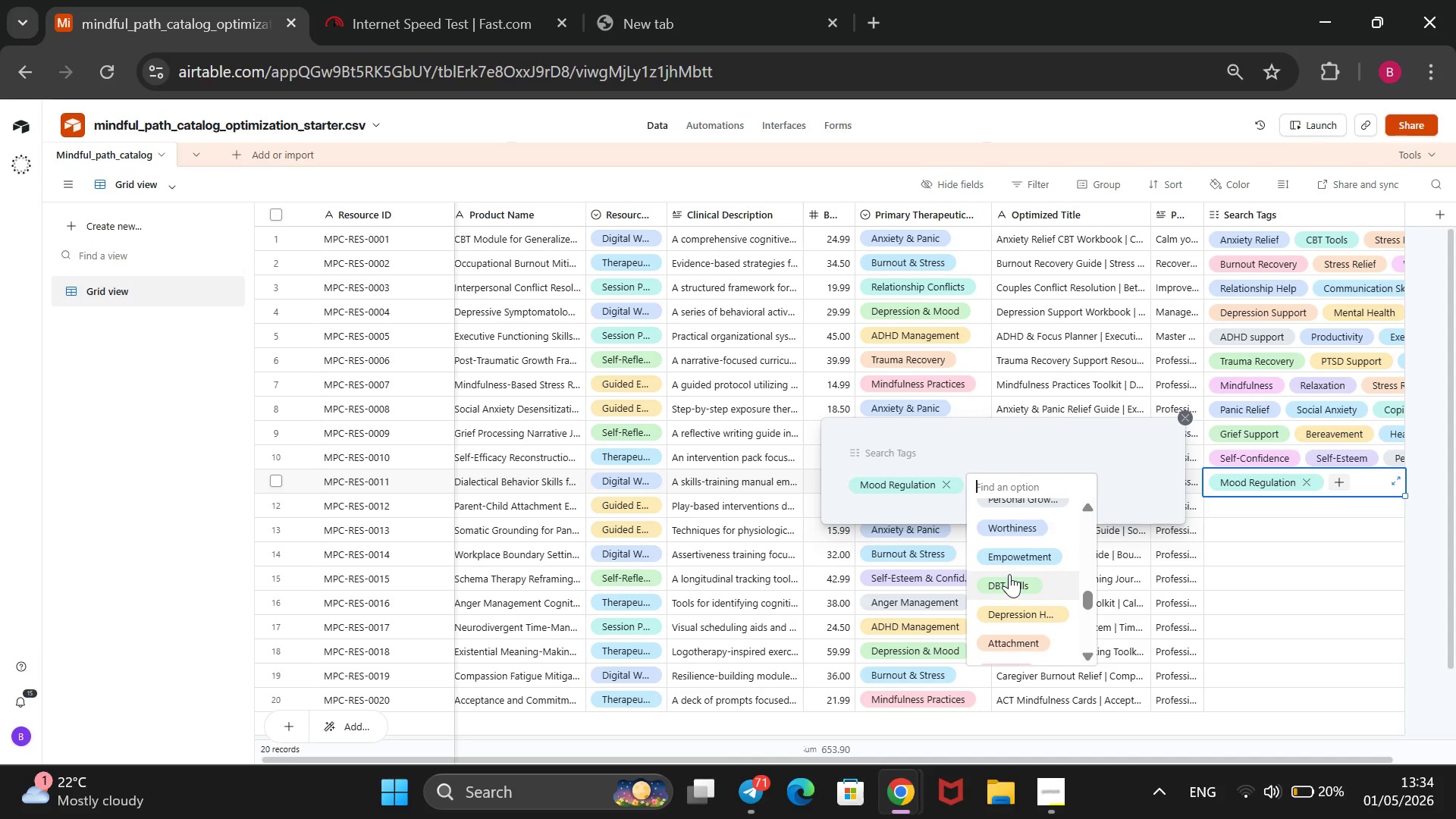 
left_click([1009, 574])
 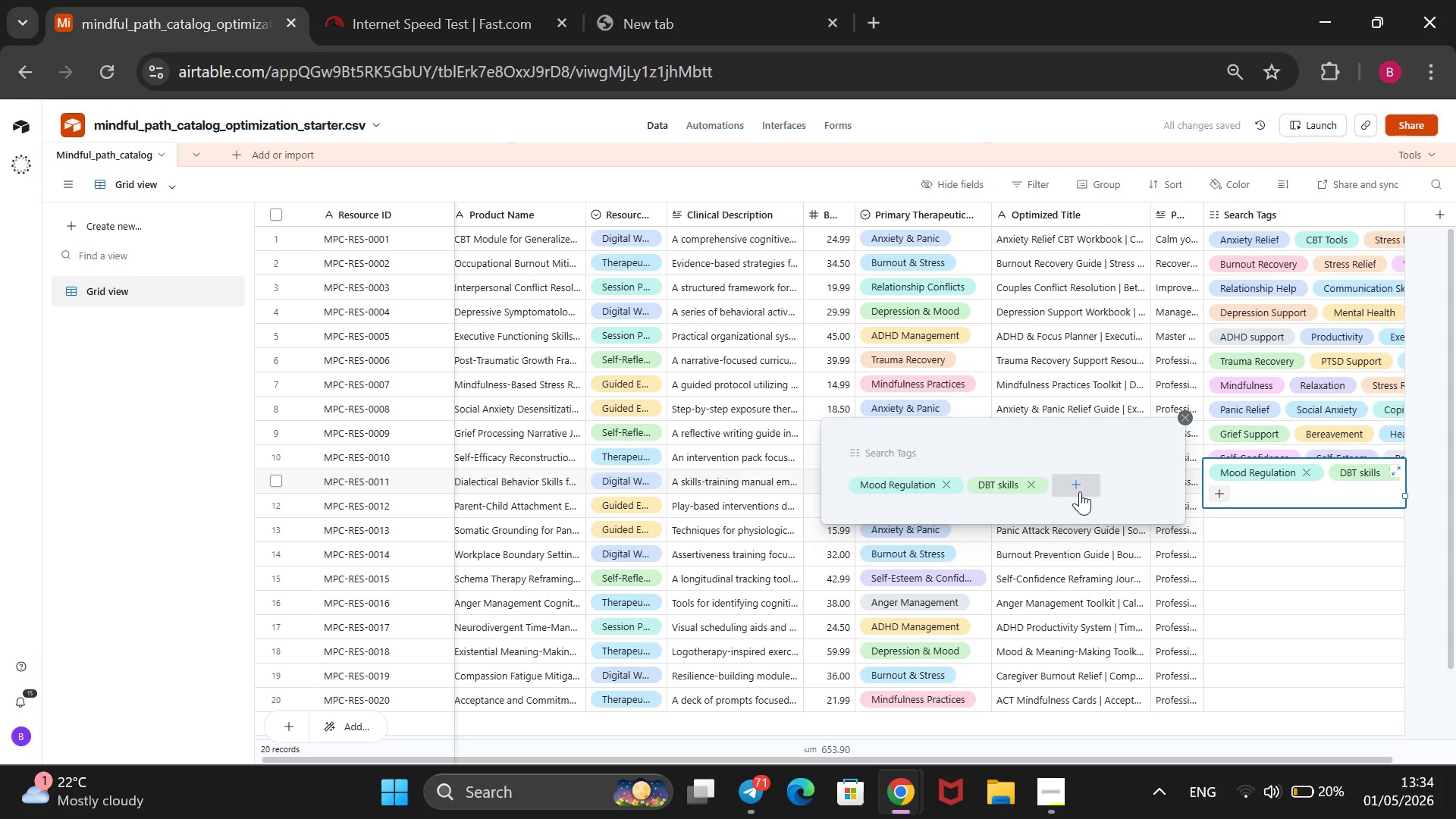 
left_click([1080, 491])
 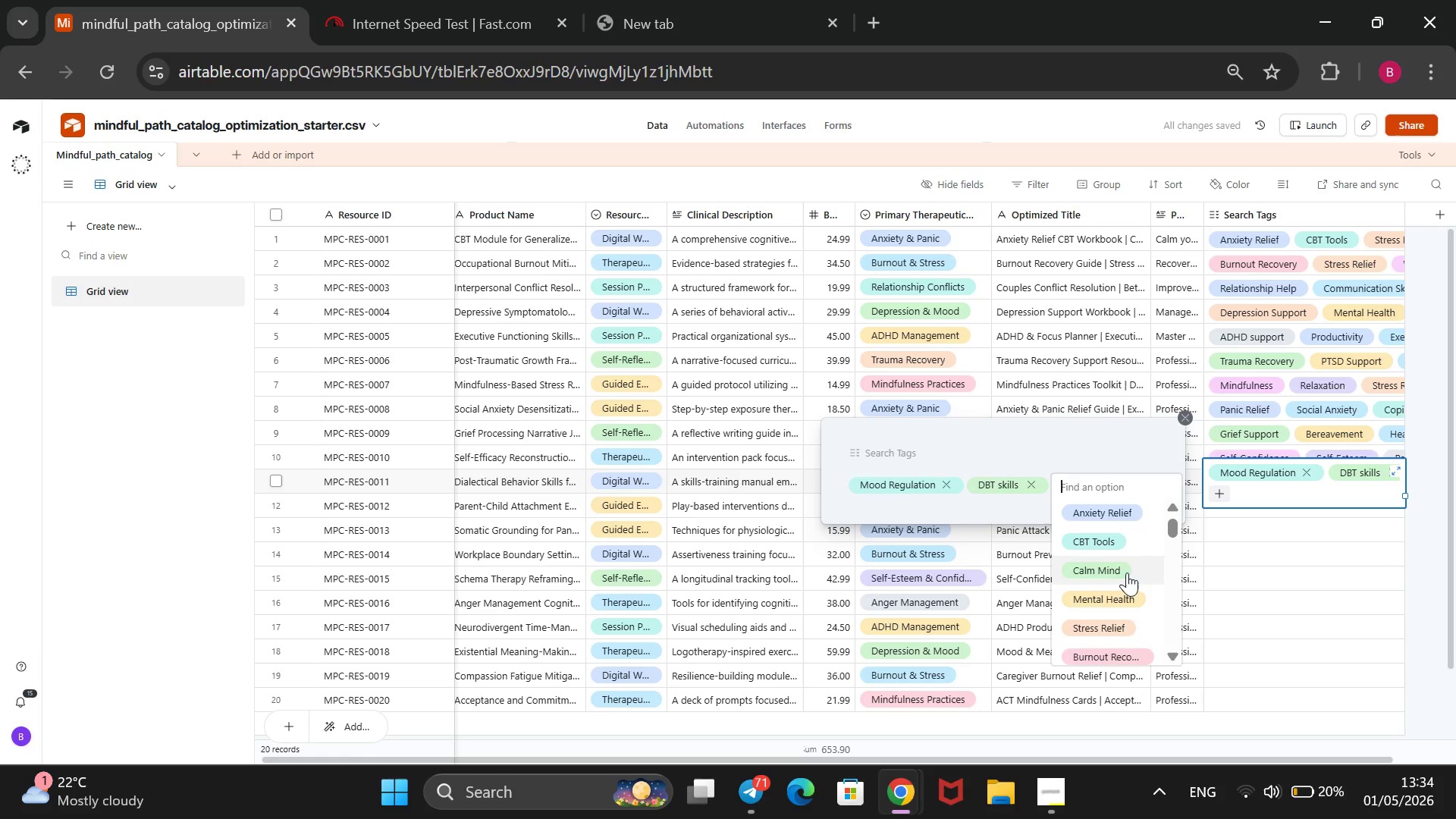 
scroll: coordinate [1138, 570], scroll_direction: down, amount: 6.0
 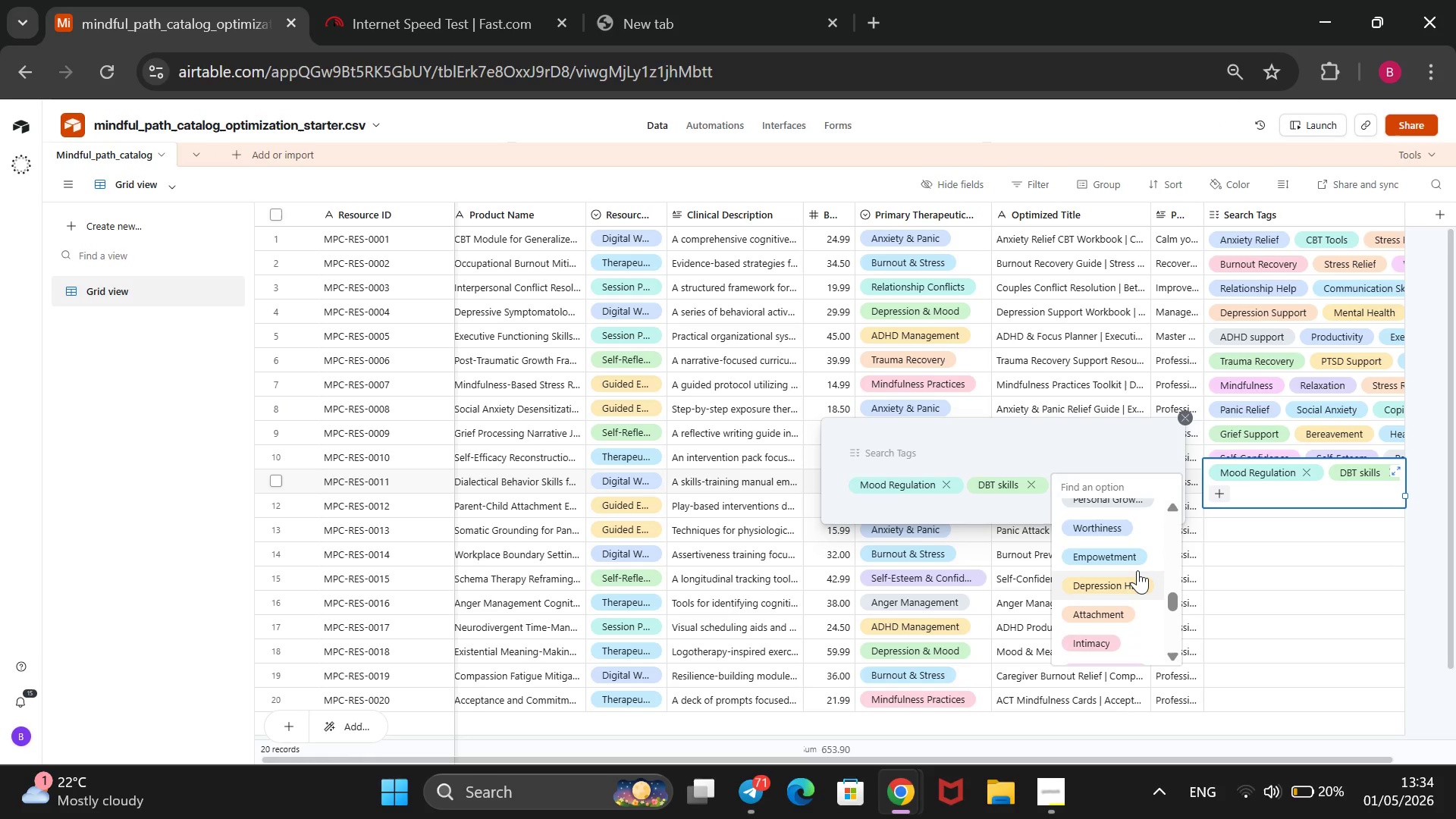 
left_click([1141, 572])
 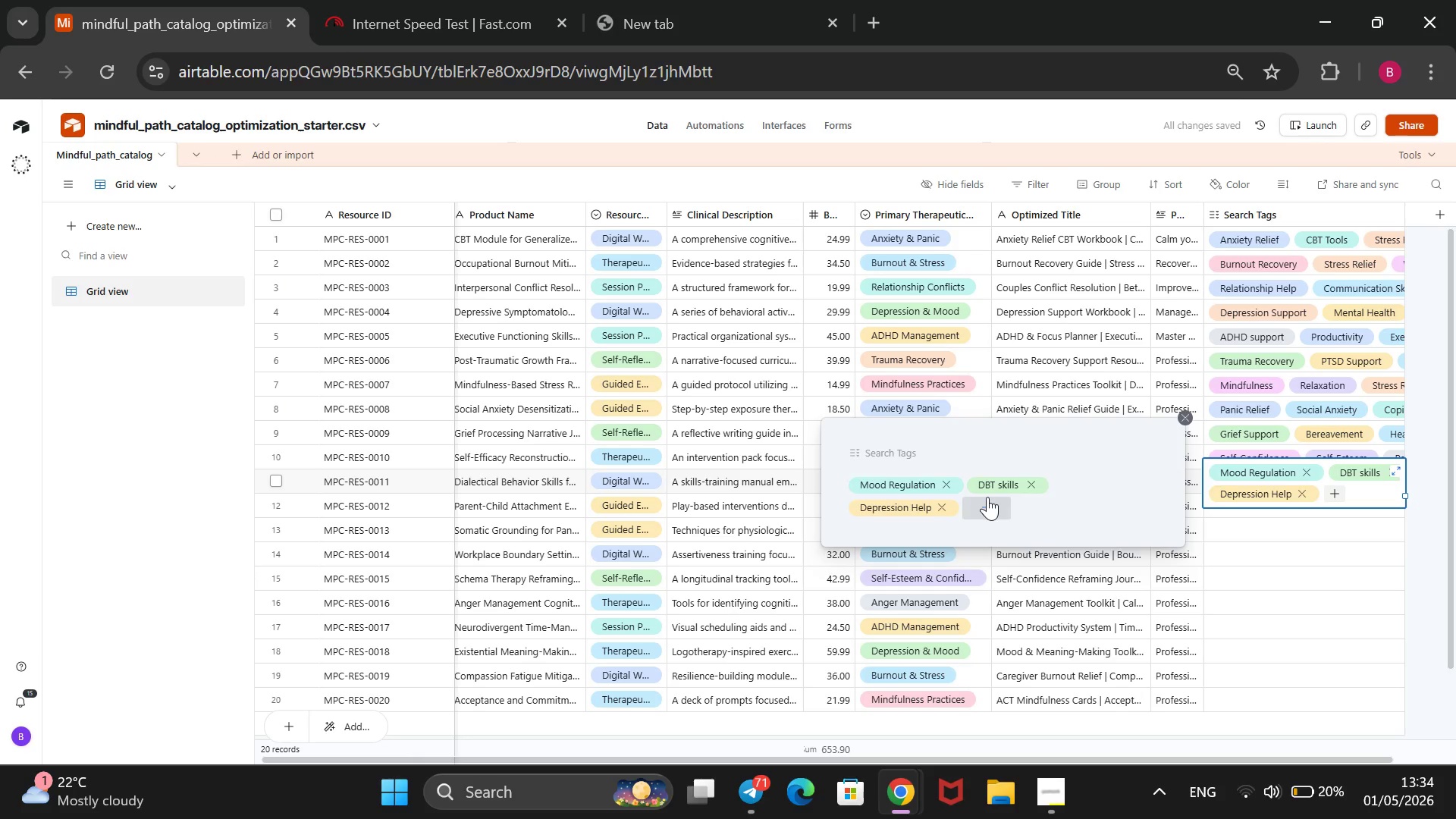 
left_click([986, 497])
 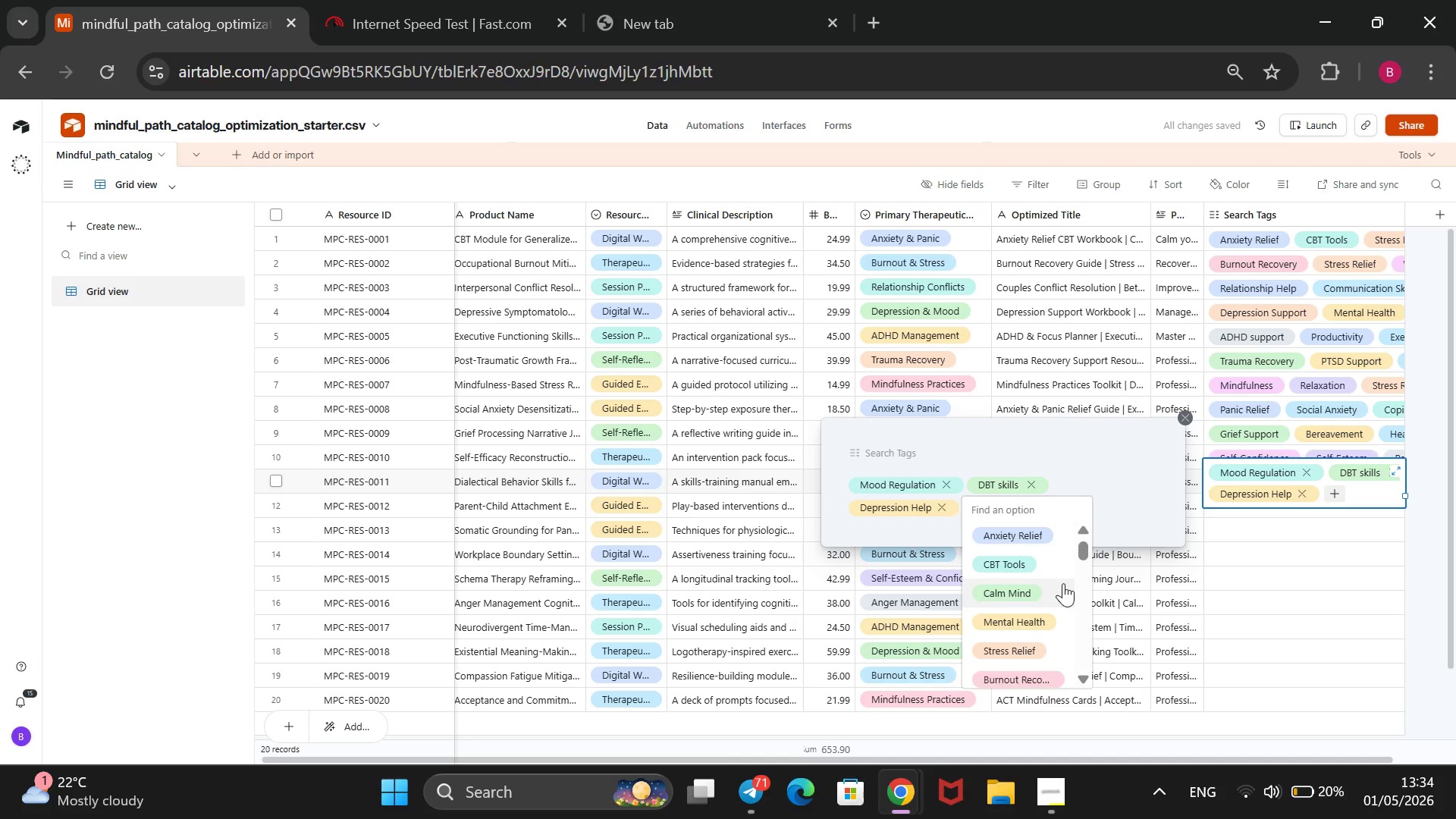 
scroll: coordinate [1047, 581], scroll_direction: down, amount: 10.0
 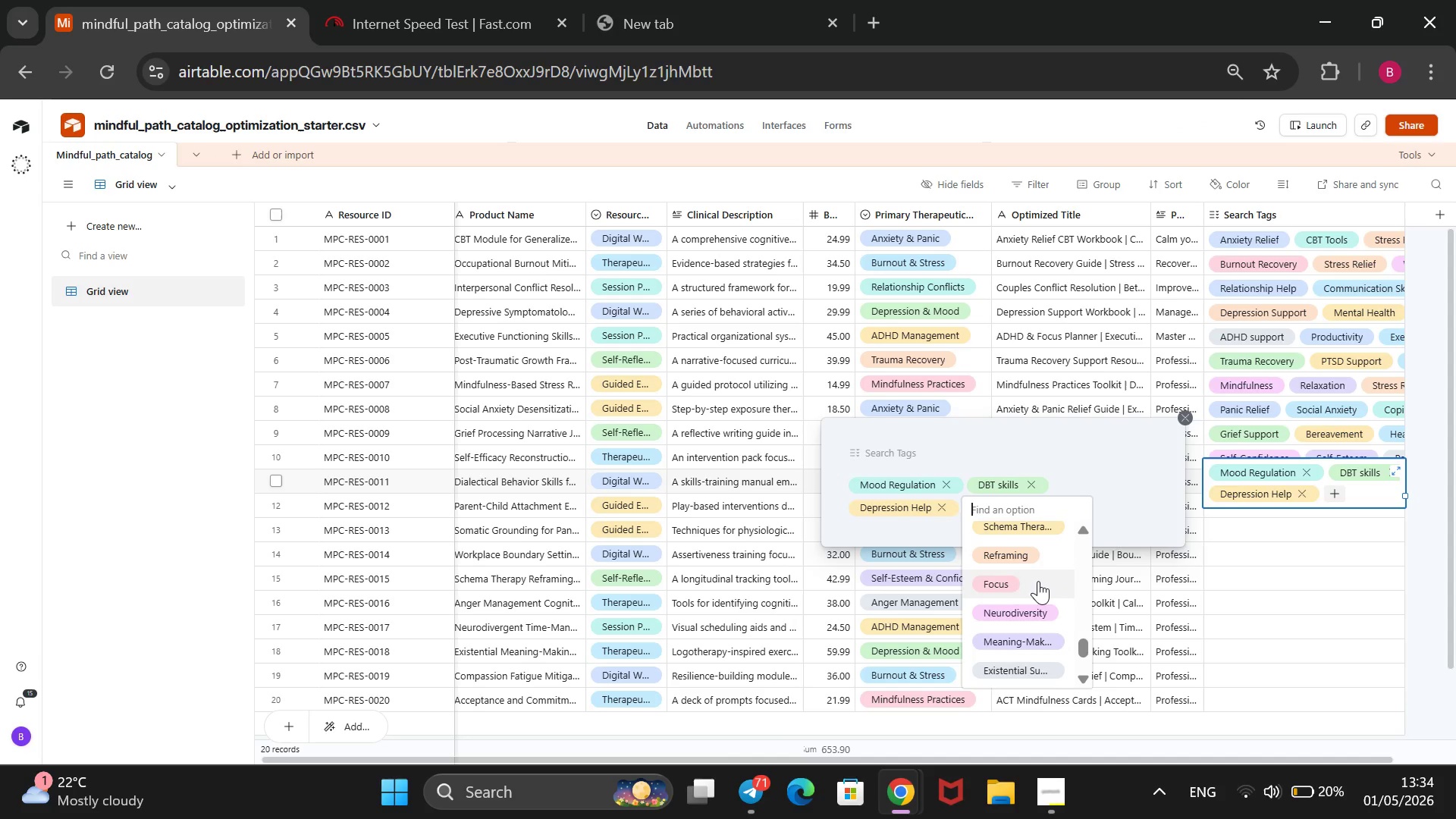 
scroll: coordinate [1038, 581], scroll_direction: none, amount: 0.0
 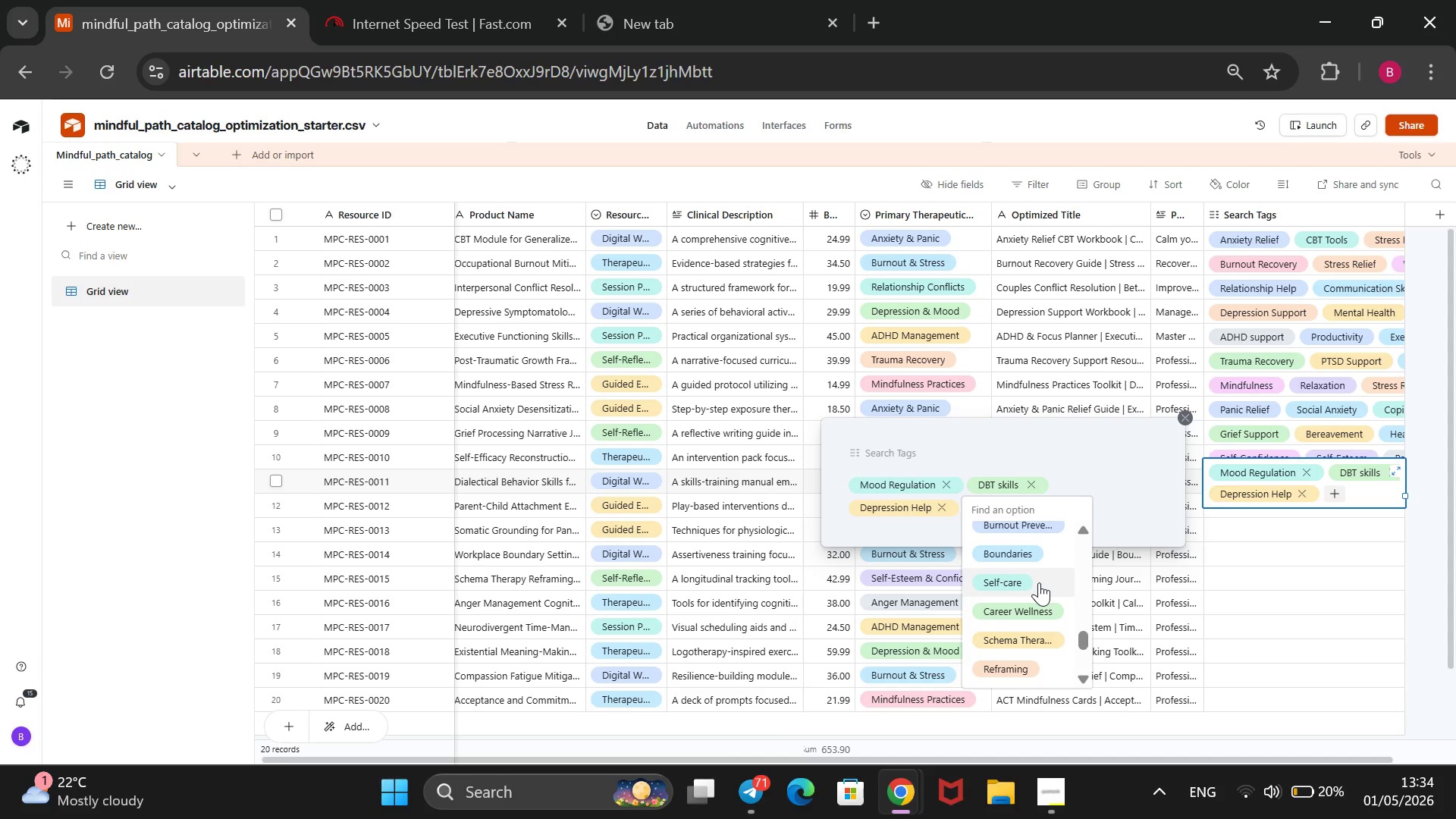 
scroll: coordinate [1040, 582], scroll_direction: up, amount: 2.0
 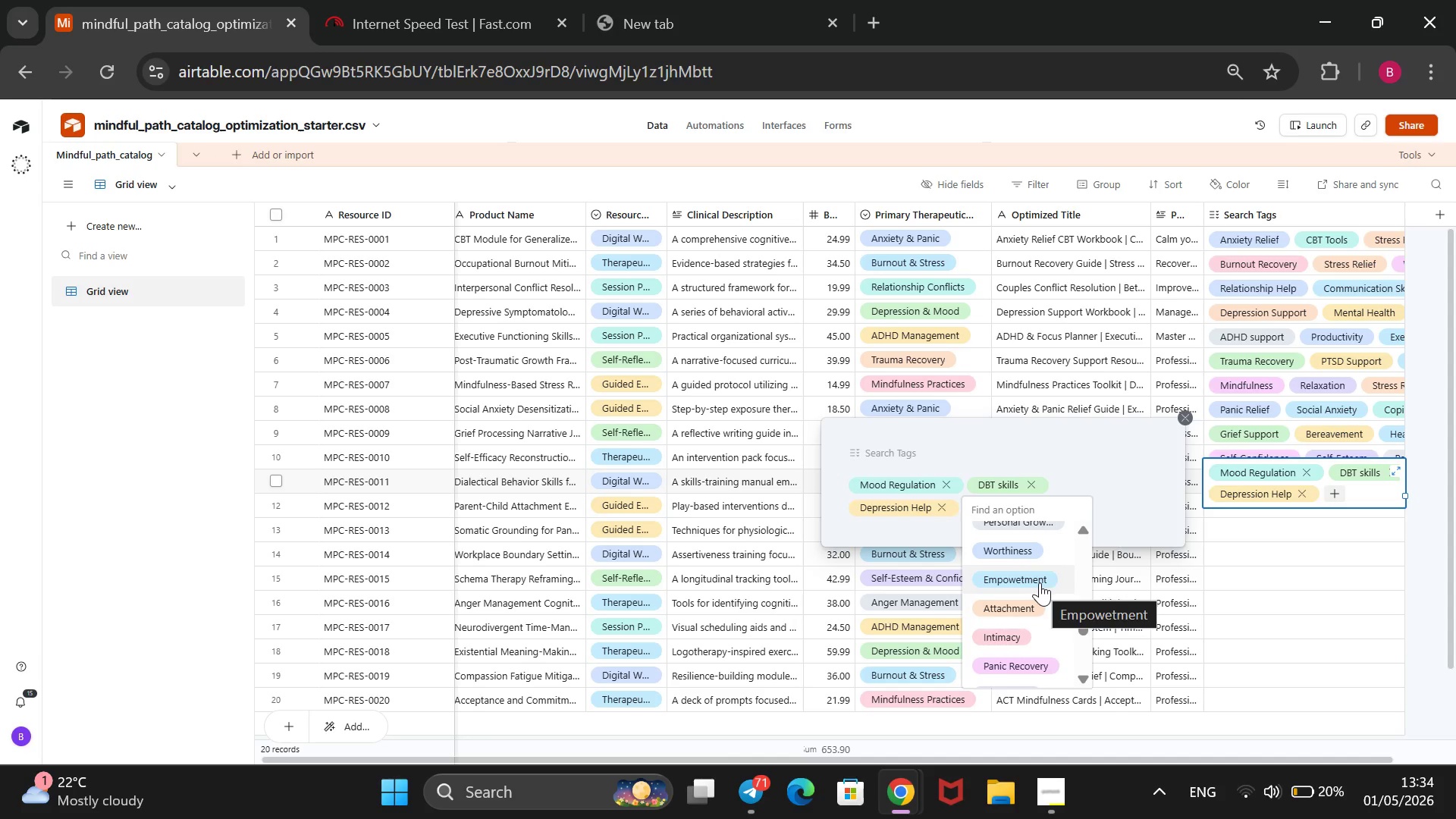 
scroll: coordinate [1040, 582], scroll_direction: none, amount: 0.0
 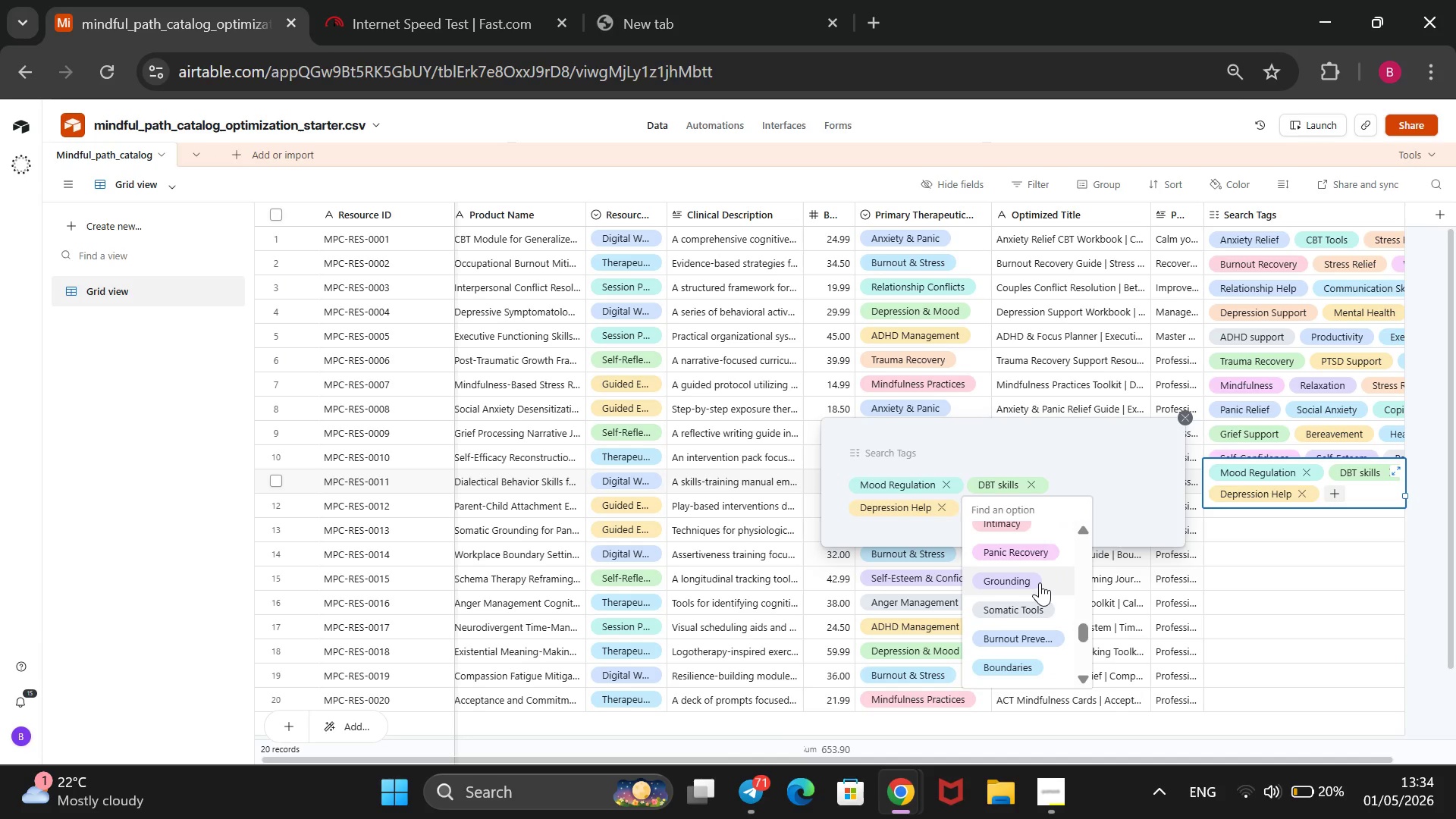 
scroll: coordinate [1040, 582], scroll_direction: down, amount: 2.0
 